 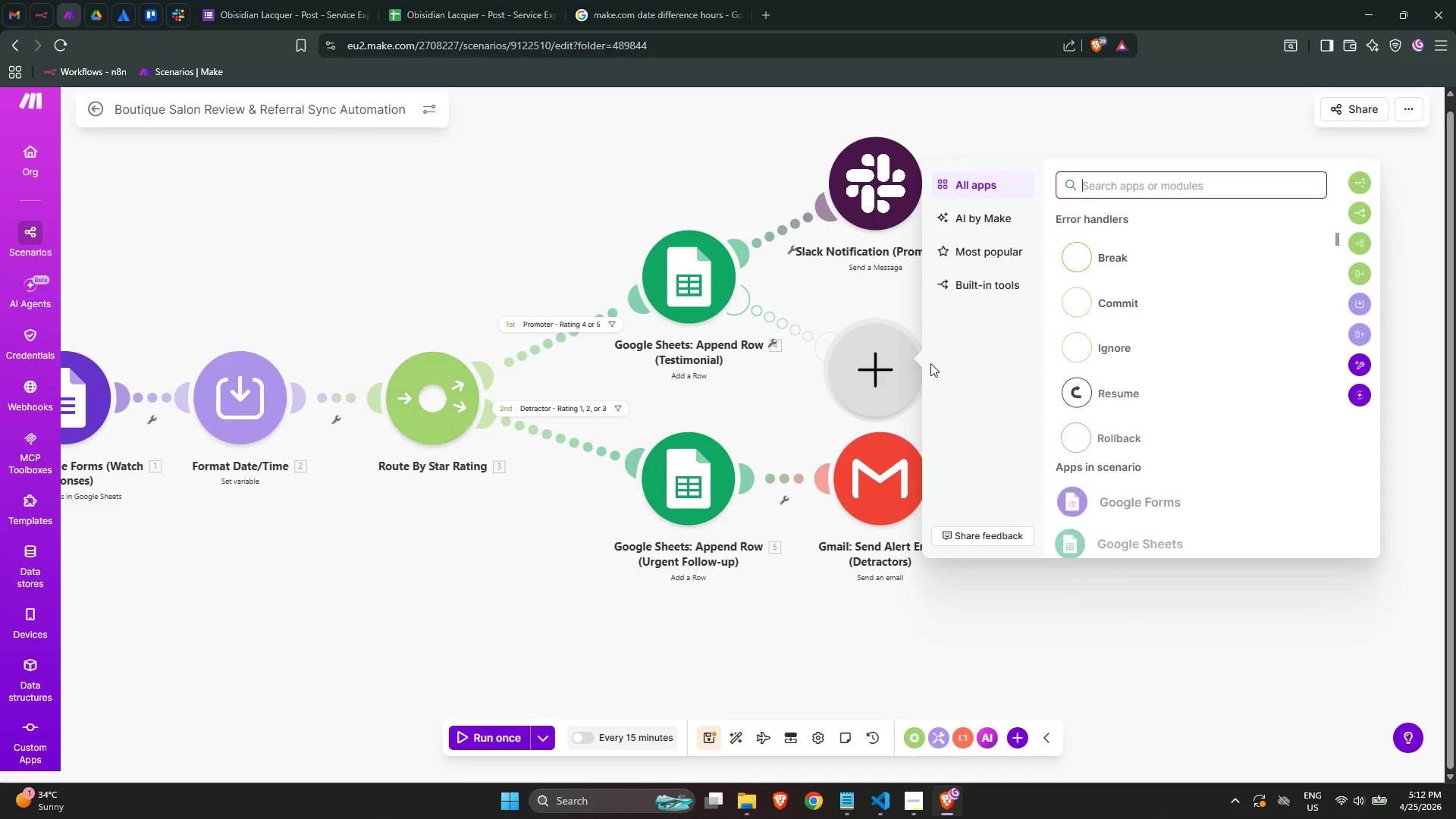 
left_click([1113, 265])
 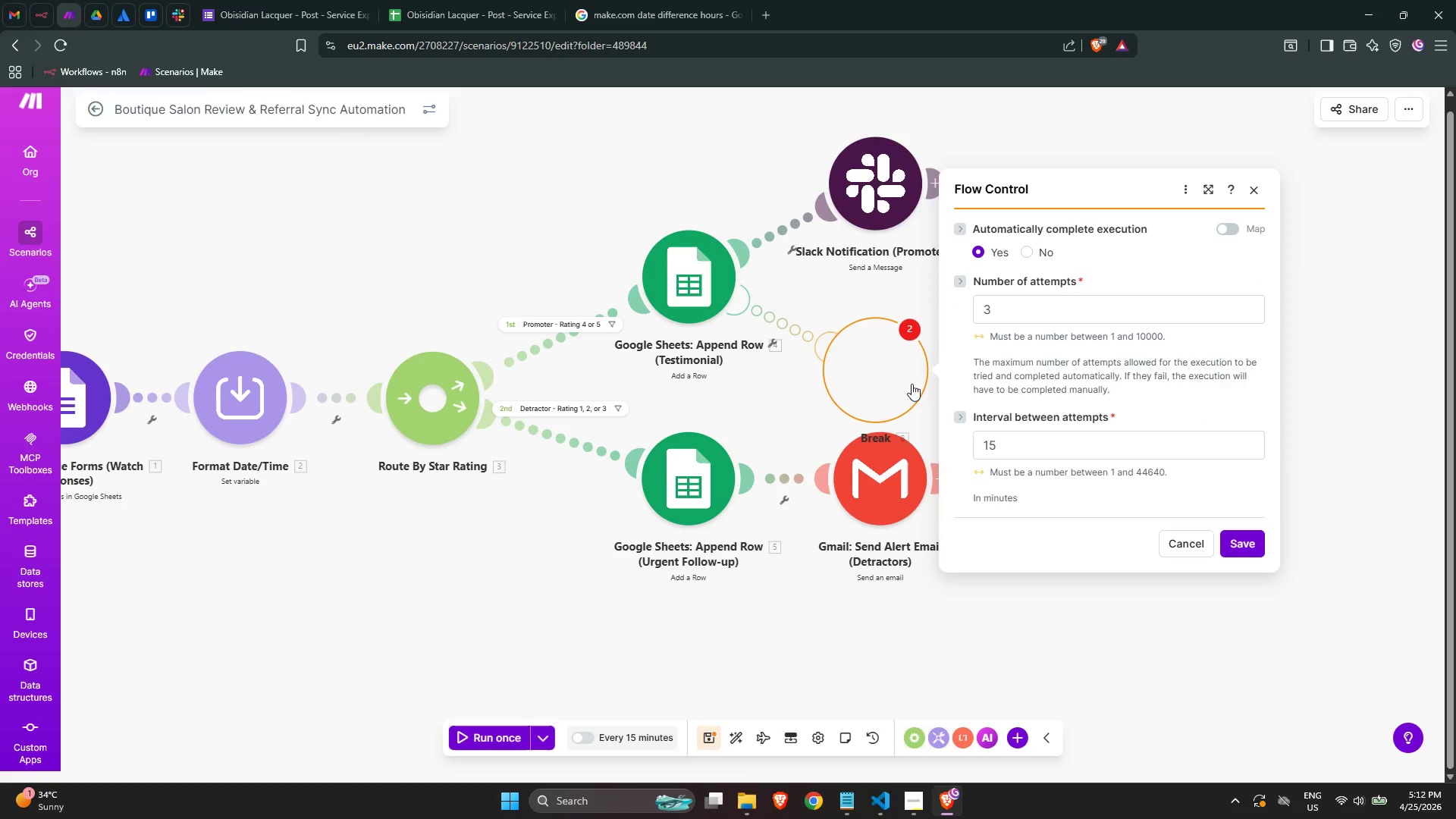 
left_click_drag(start_coordinate=[900, 375], to_coordinate=[742, 163])
 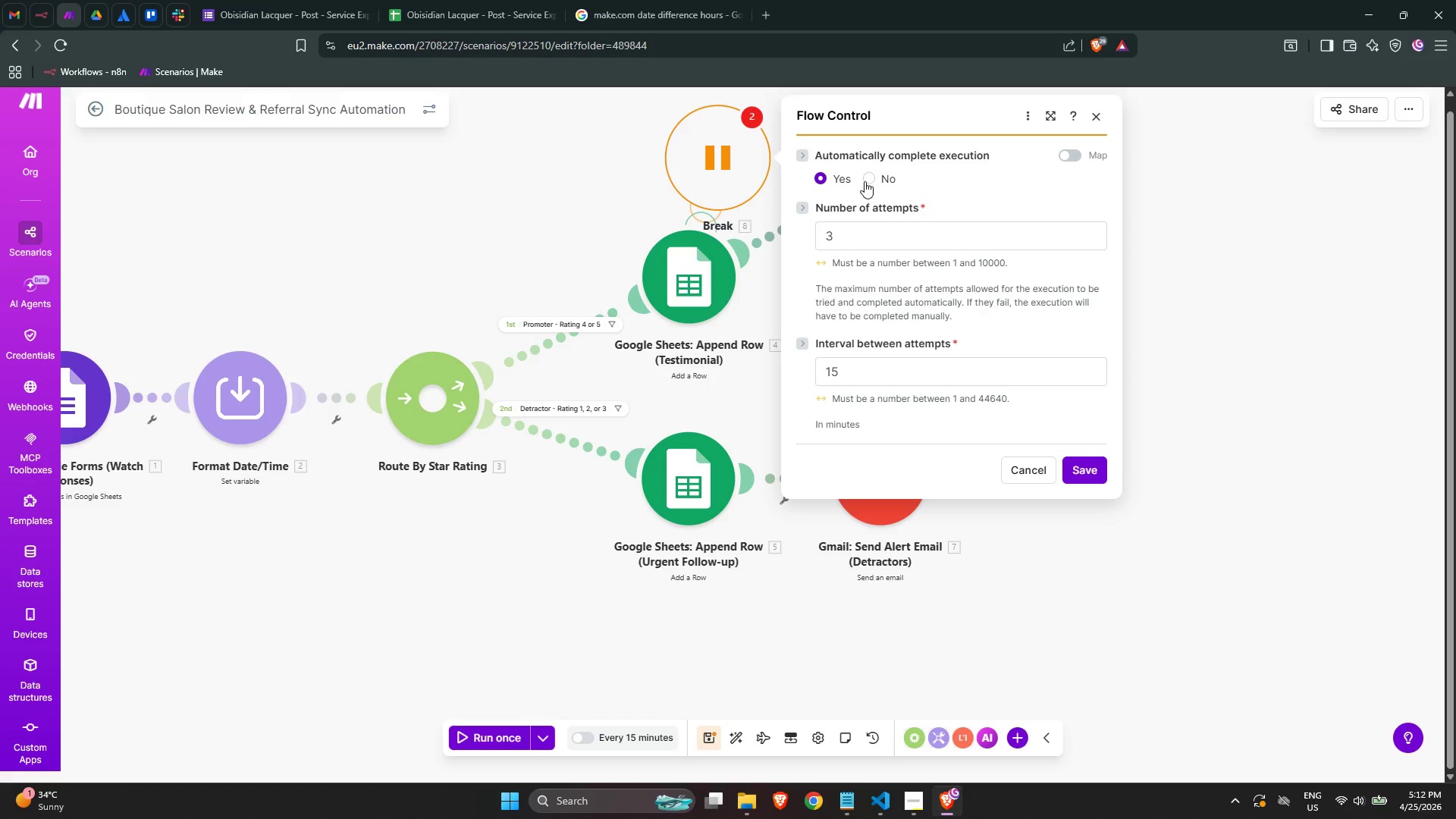 
mouse_move([874, 180])
 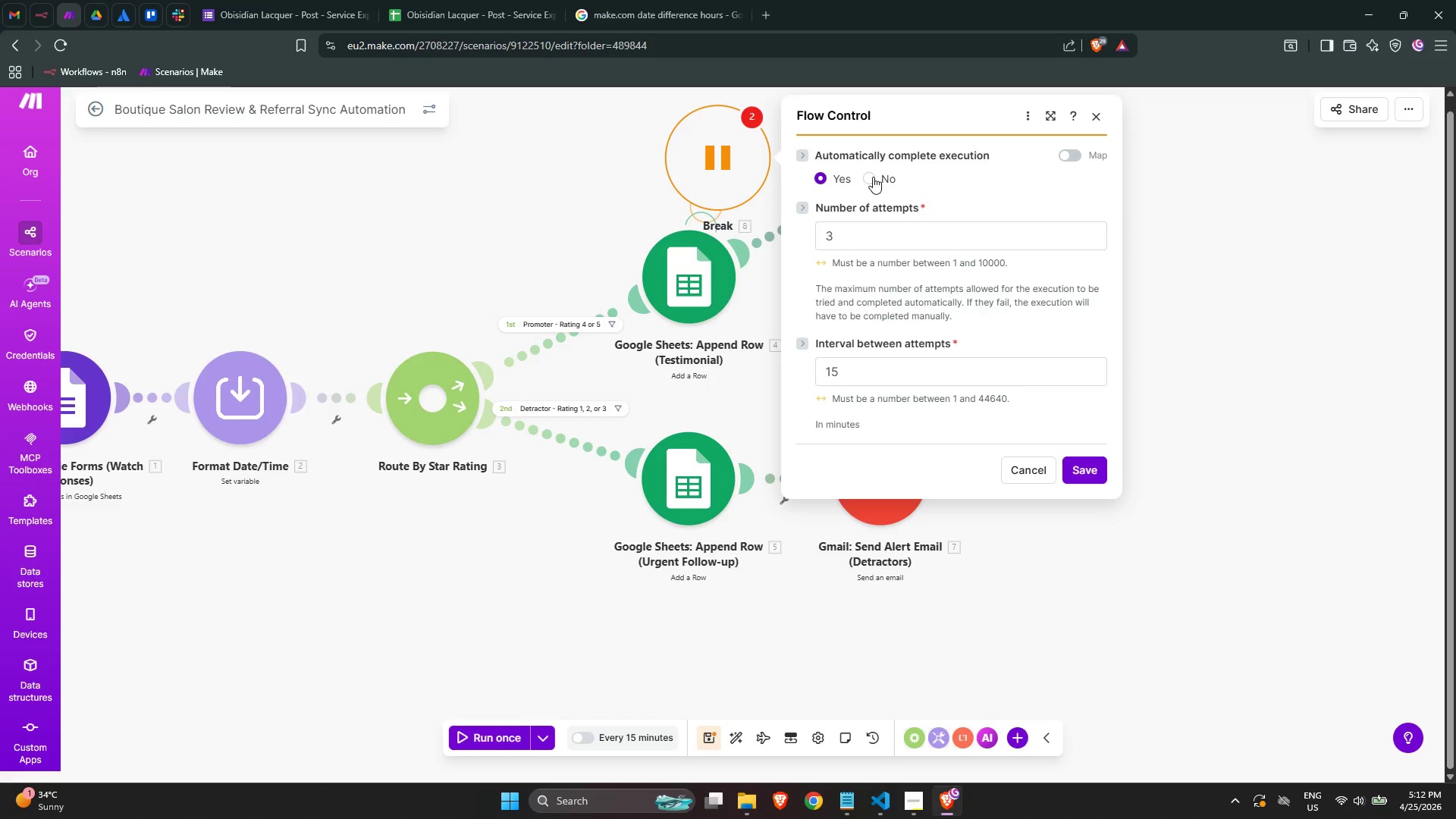 
left_click([873, 177])
 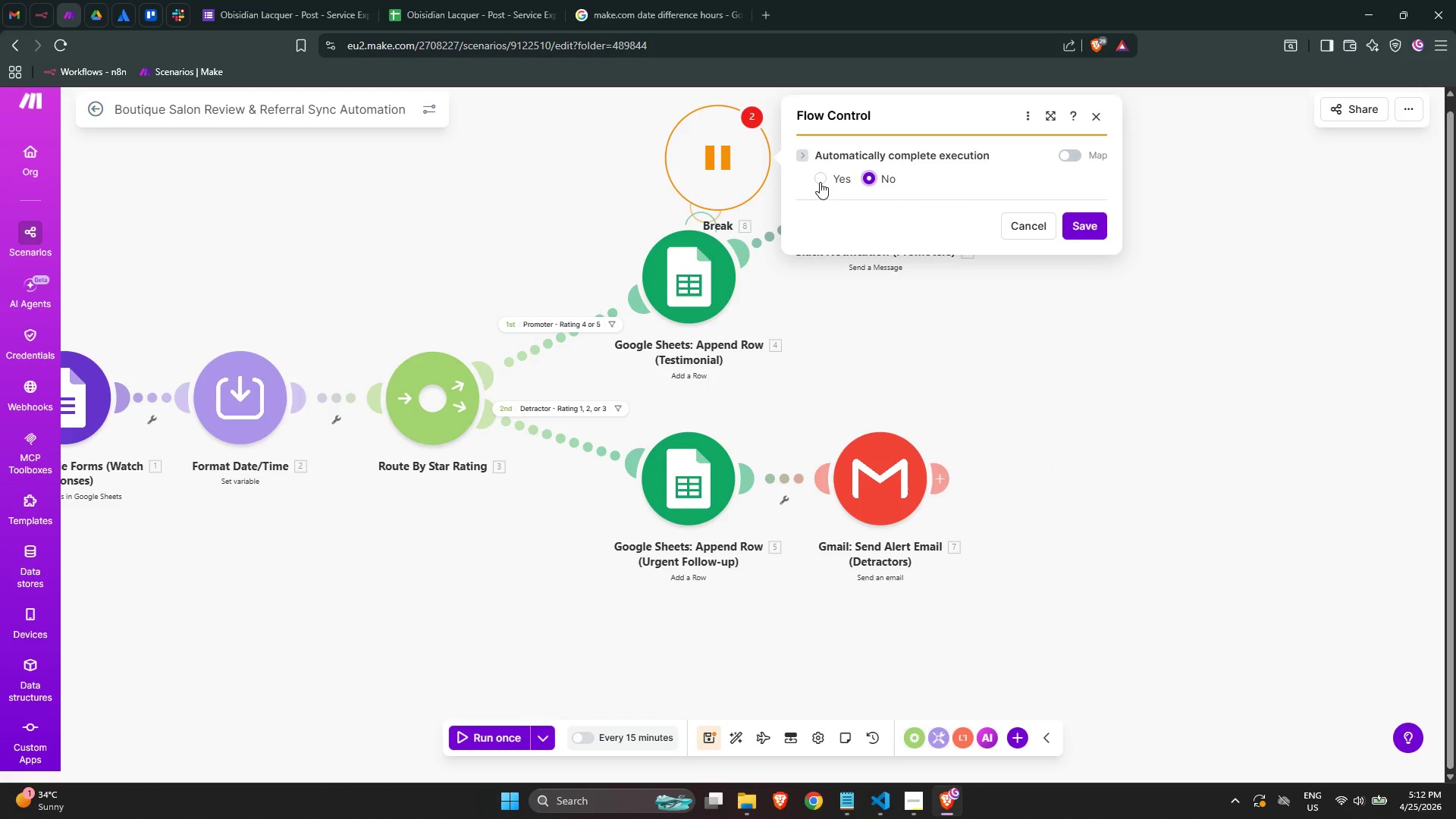 
left_click([821, 179])
 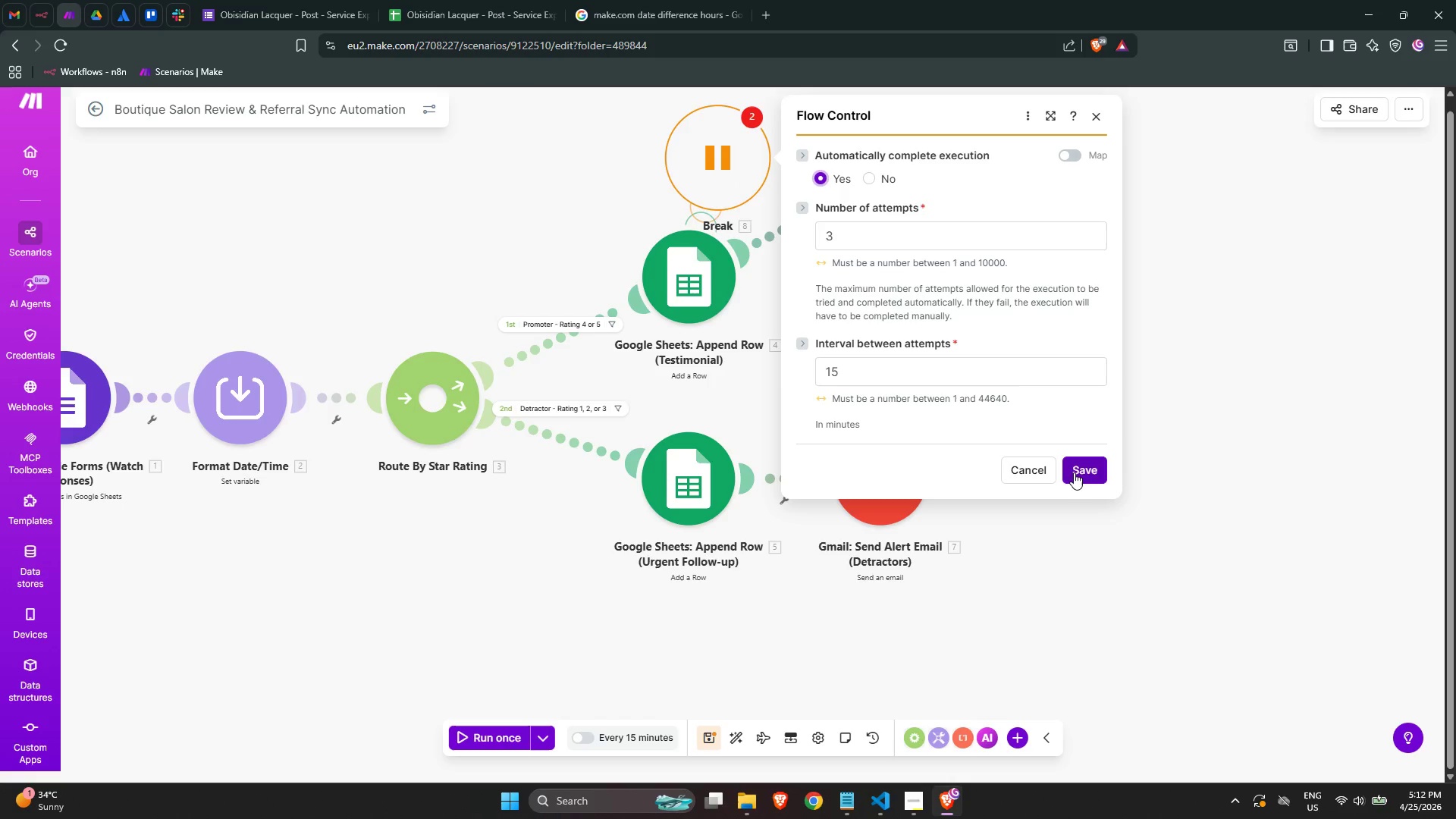 
wait(6.44)
 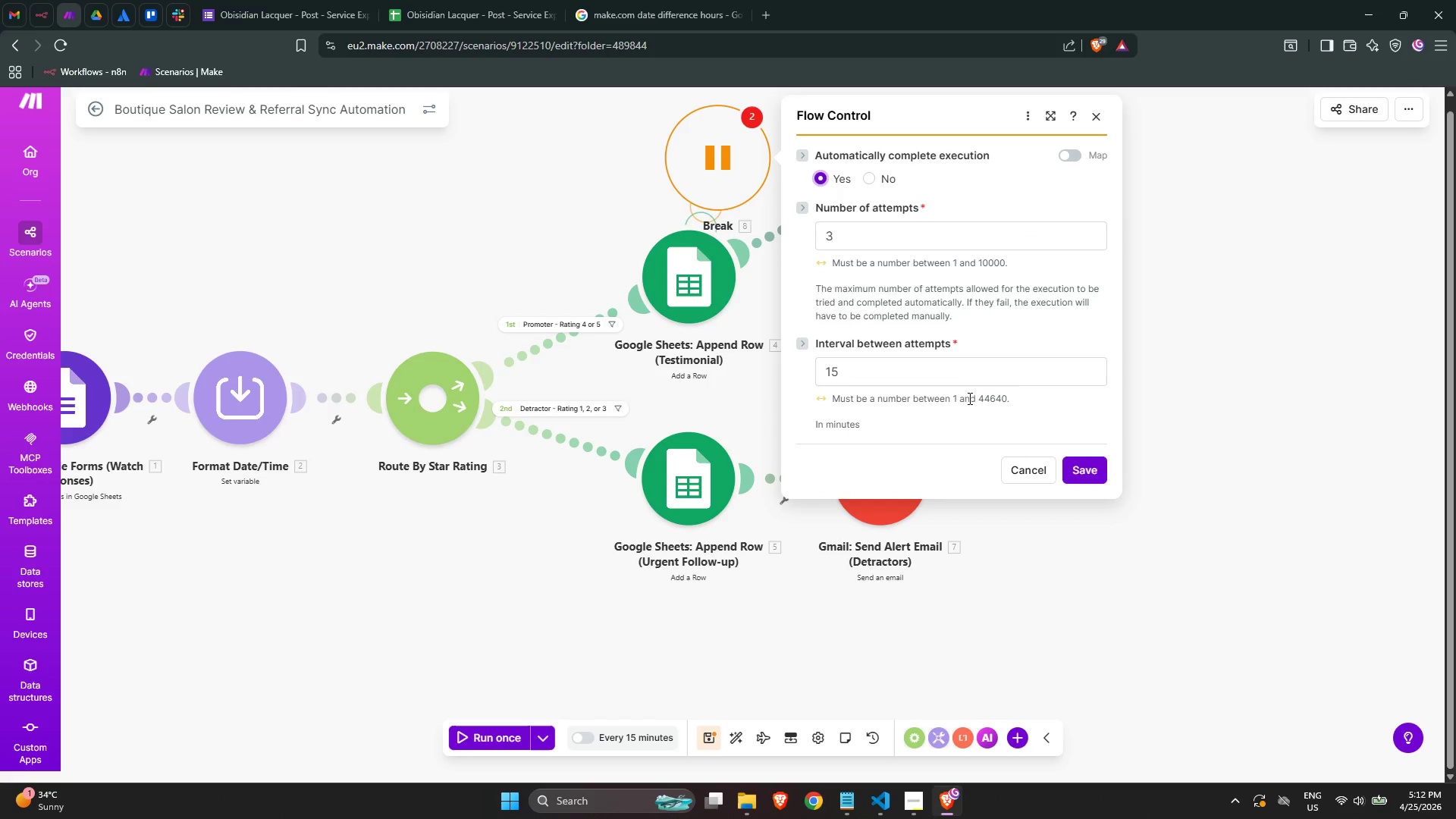 
left_click([1071, 469])
 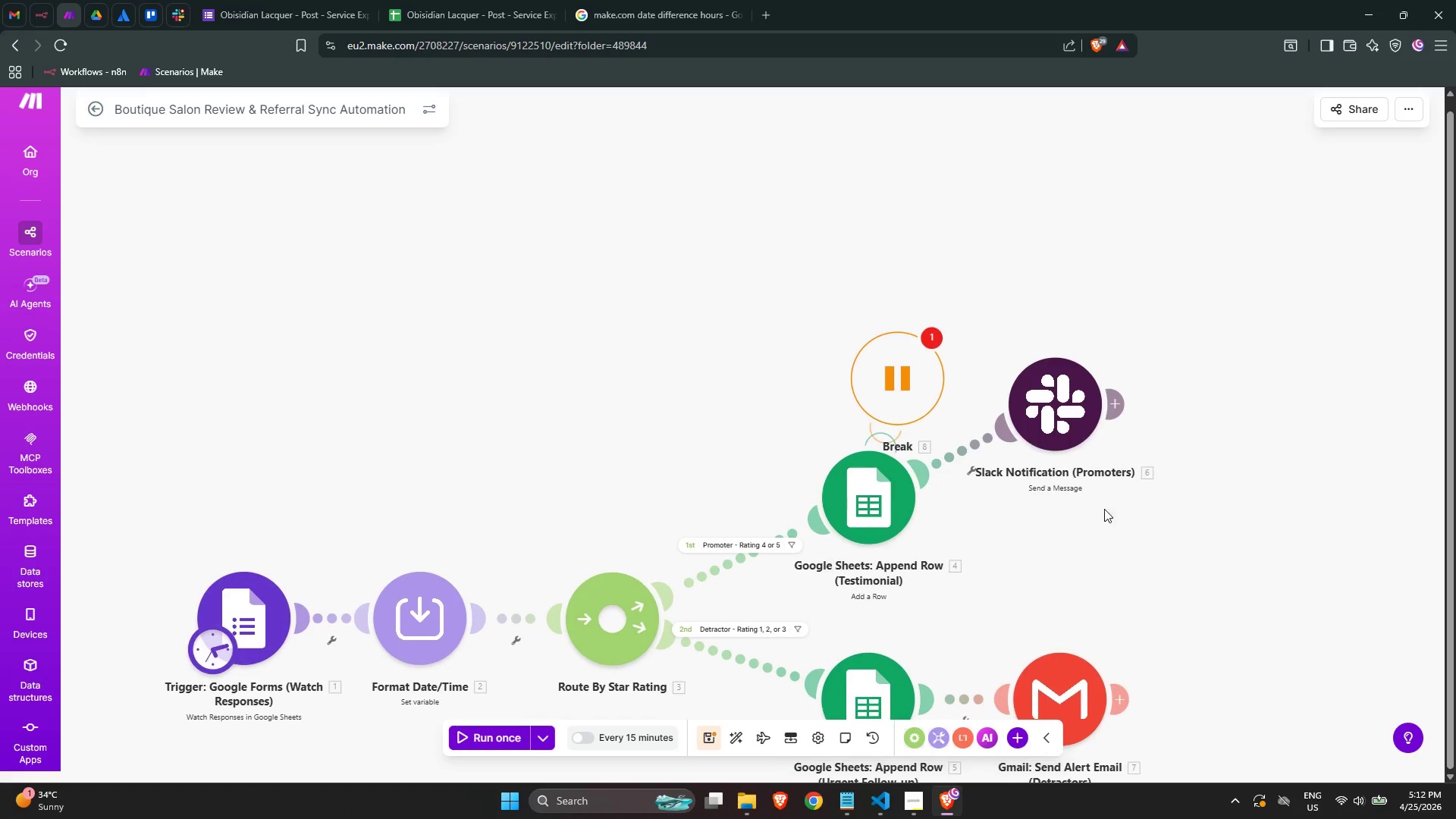 
left_click_drag(start_coordinate=[1053, 406], to_coordinate=[1081, 449])
 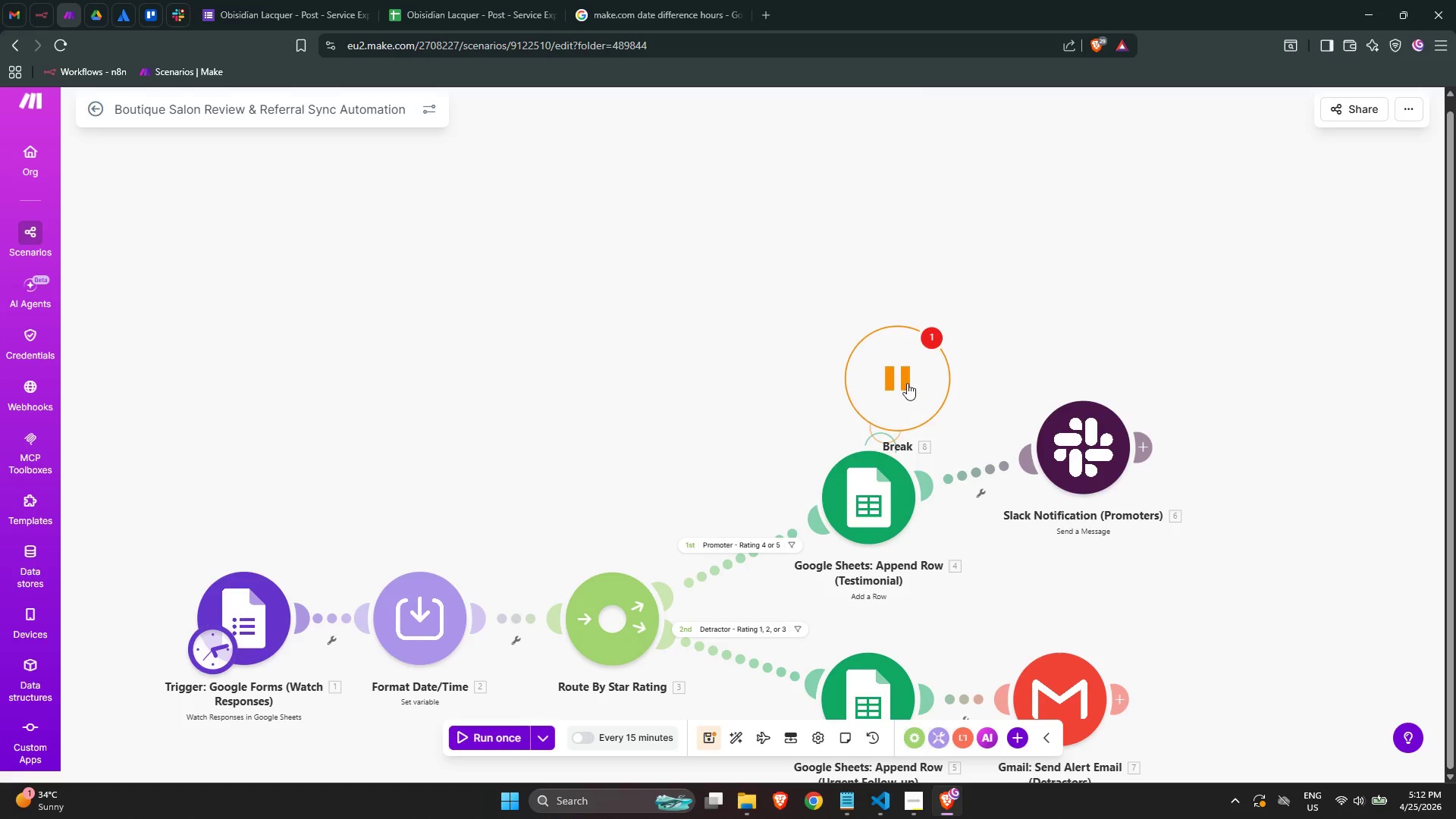 
left_click_drag(start_coordinate=[906, 382], to_coordinate=[919, 283])
 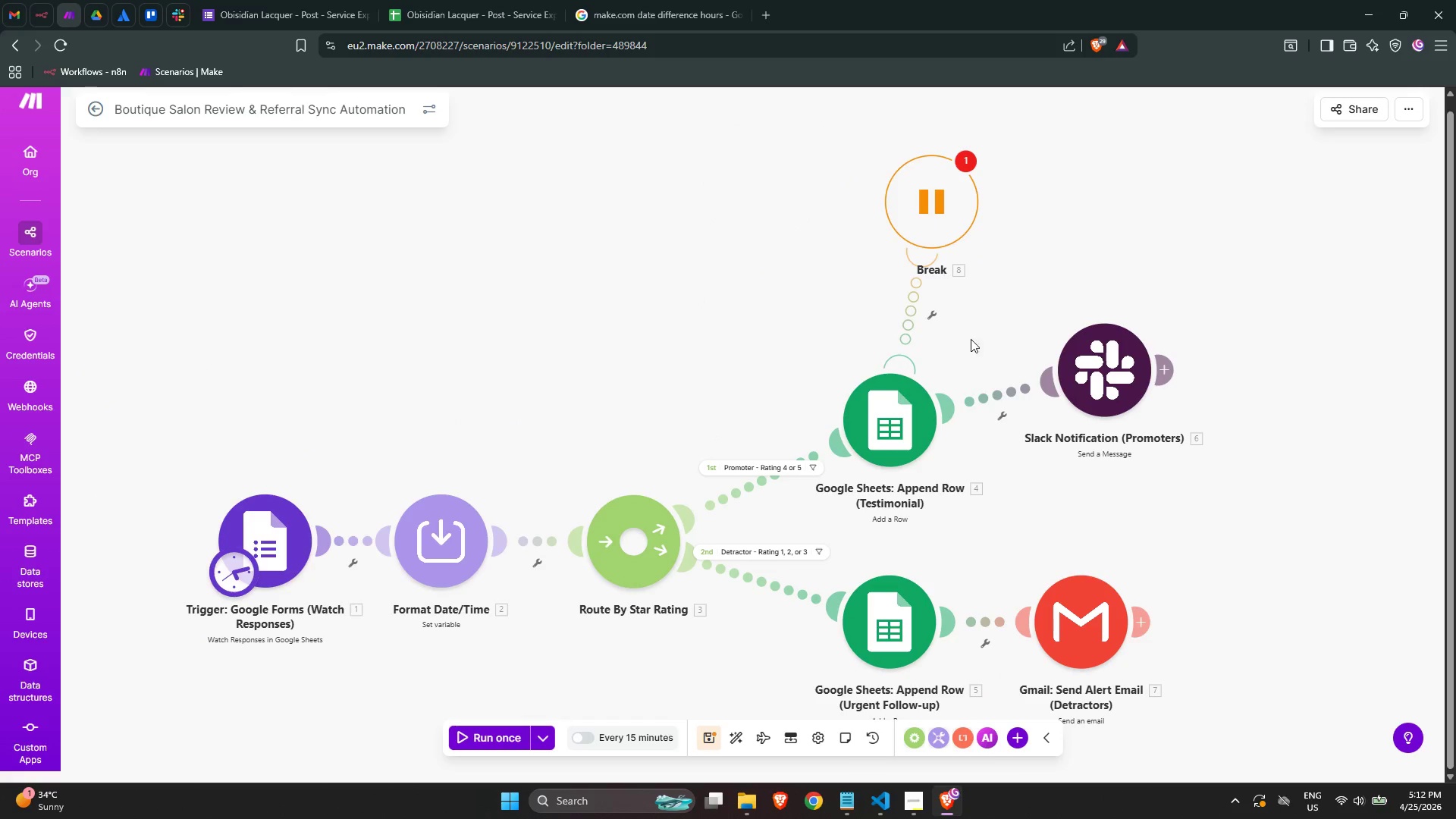 
left_click_drag(start_coordinate=[942, 240], to_coordinate=[937, 272])
 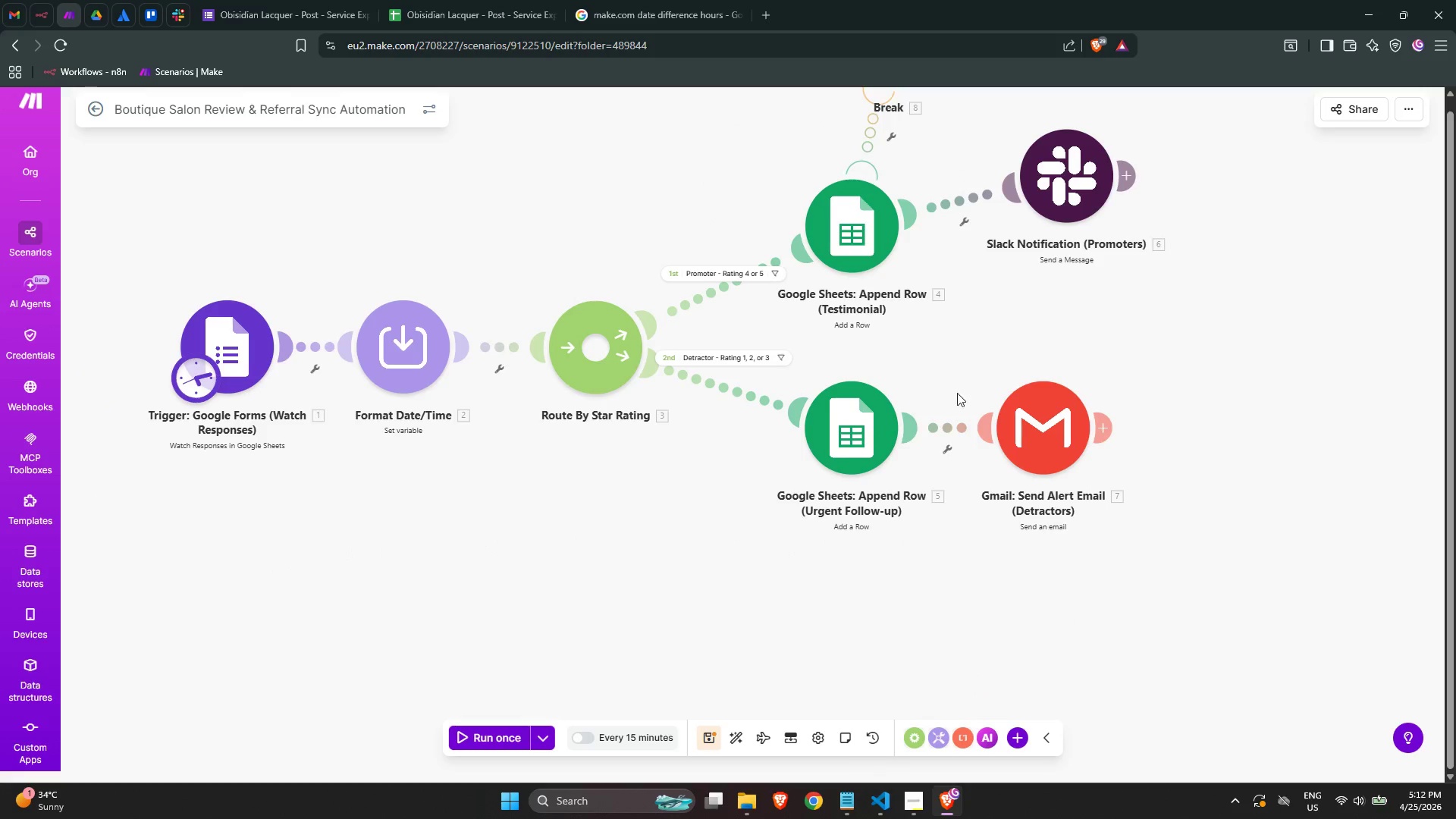 
right_click([851, 441])
 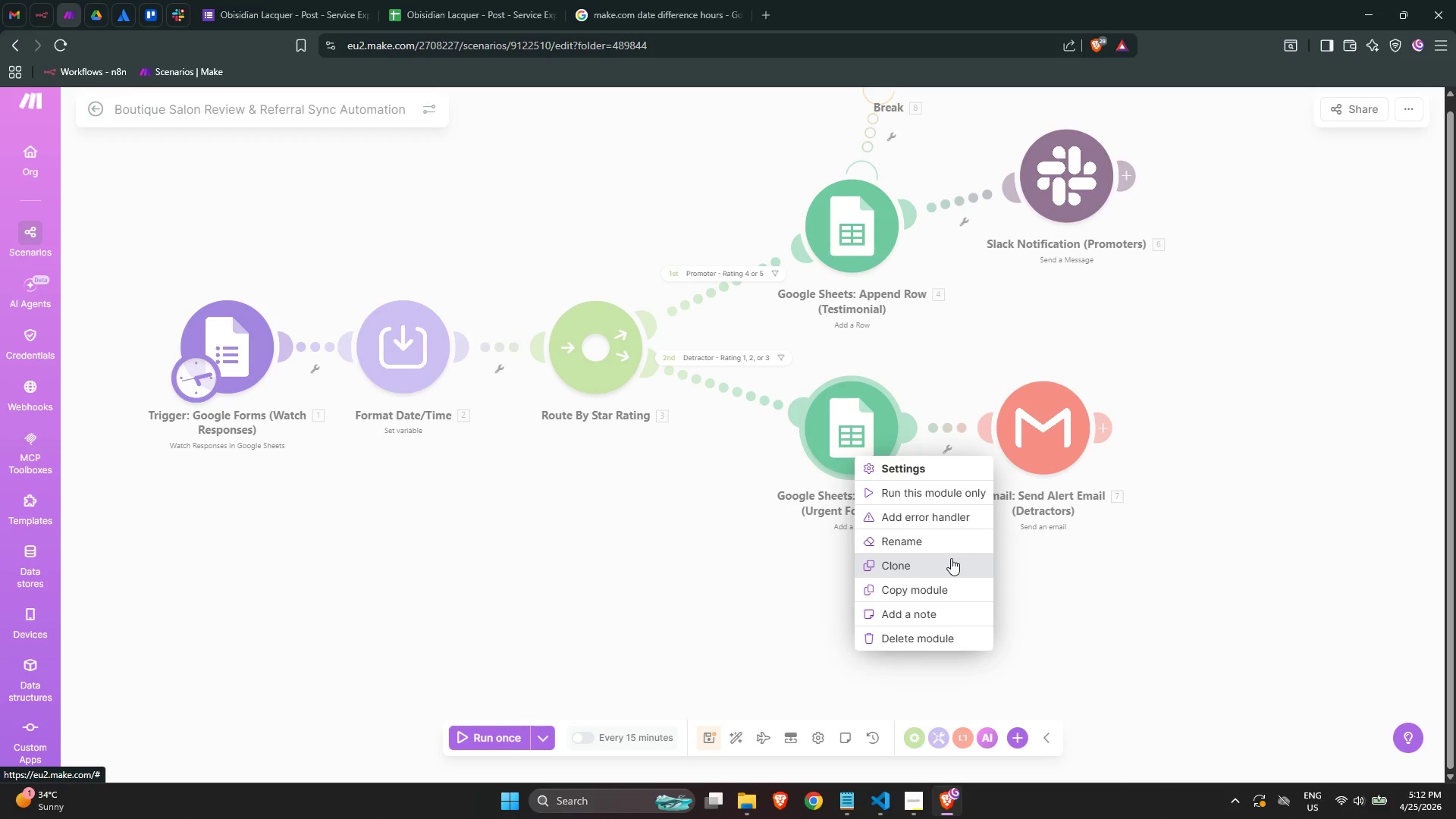 
left_click([943, 524])
 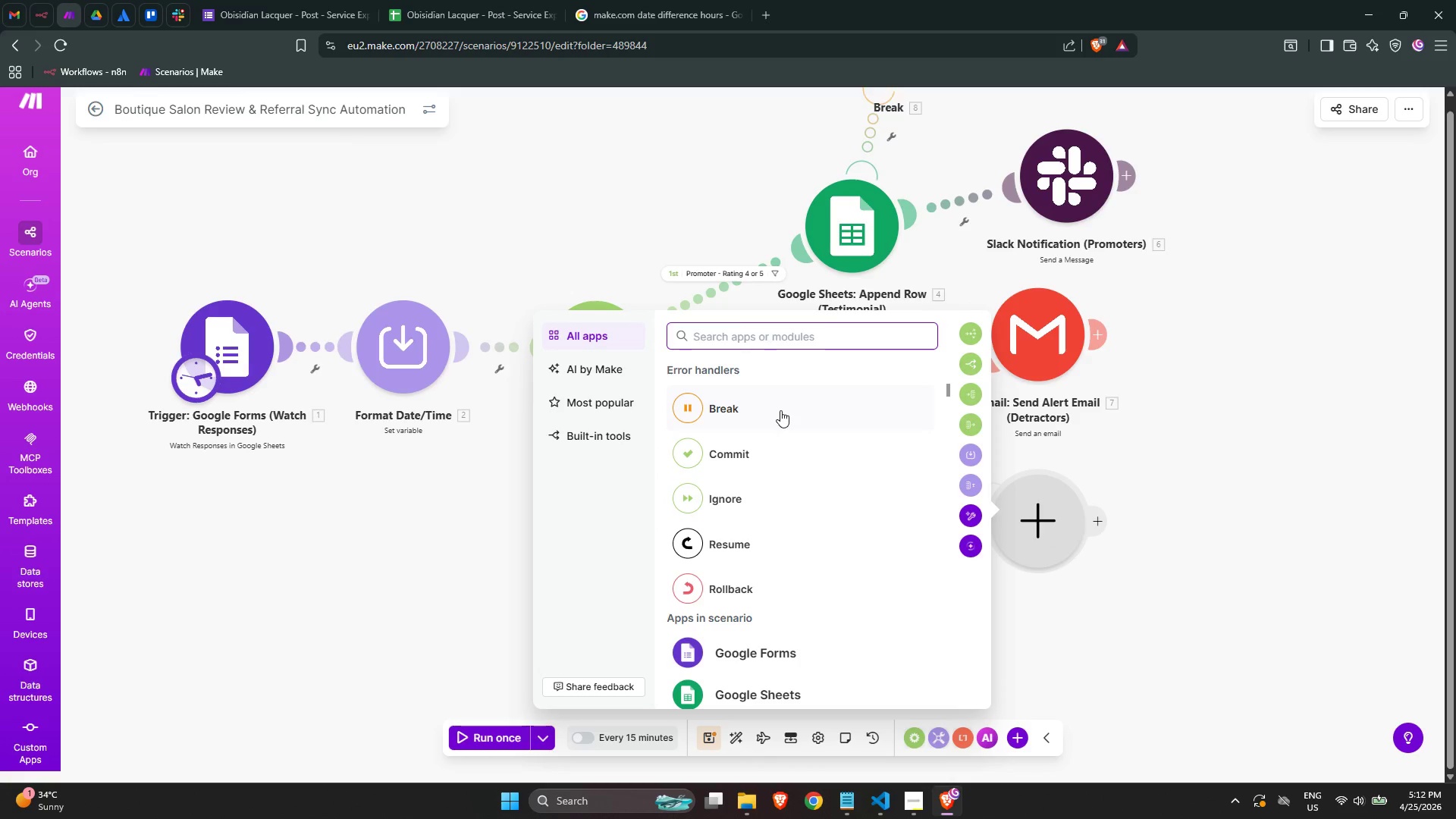 
left_click([780, 410])
 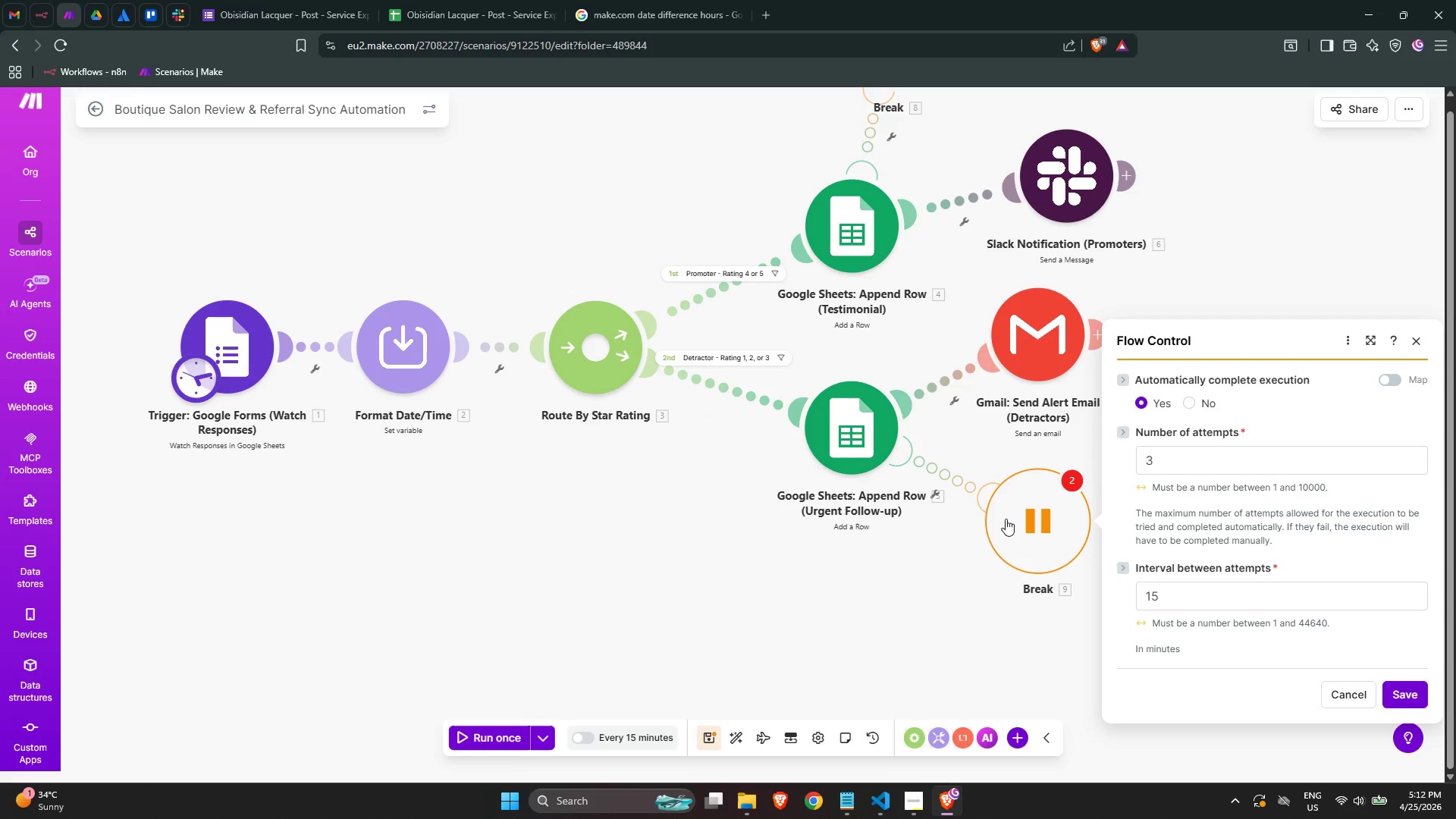 
left_click_drag(start_coordinate=[1031, 523], to_coordinate=[1028, 610])
 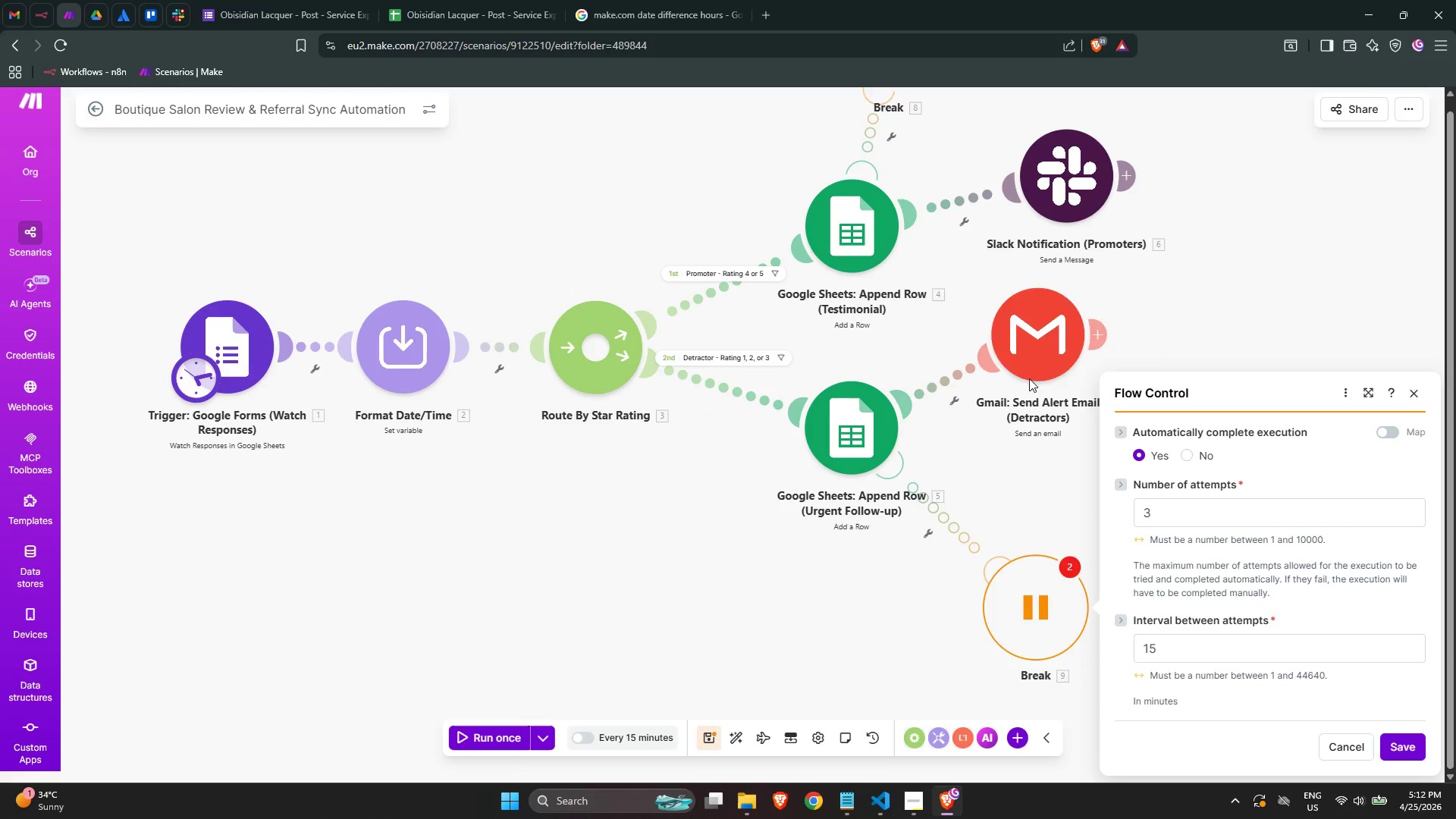 
left_click_drag(start_coordinate=[1042, 372], to_coordinate=[1075, 457])
 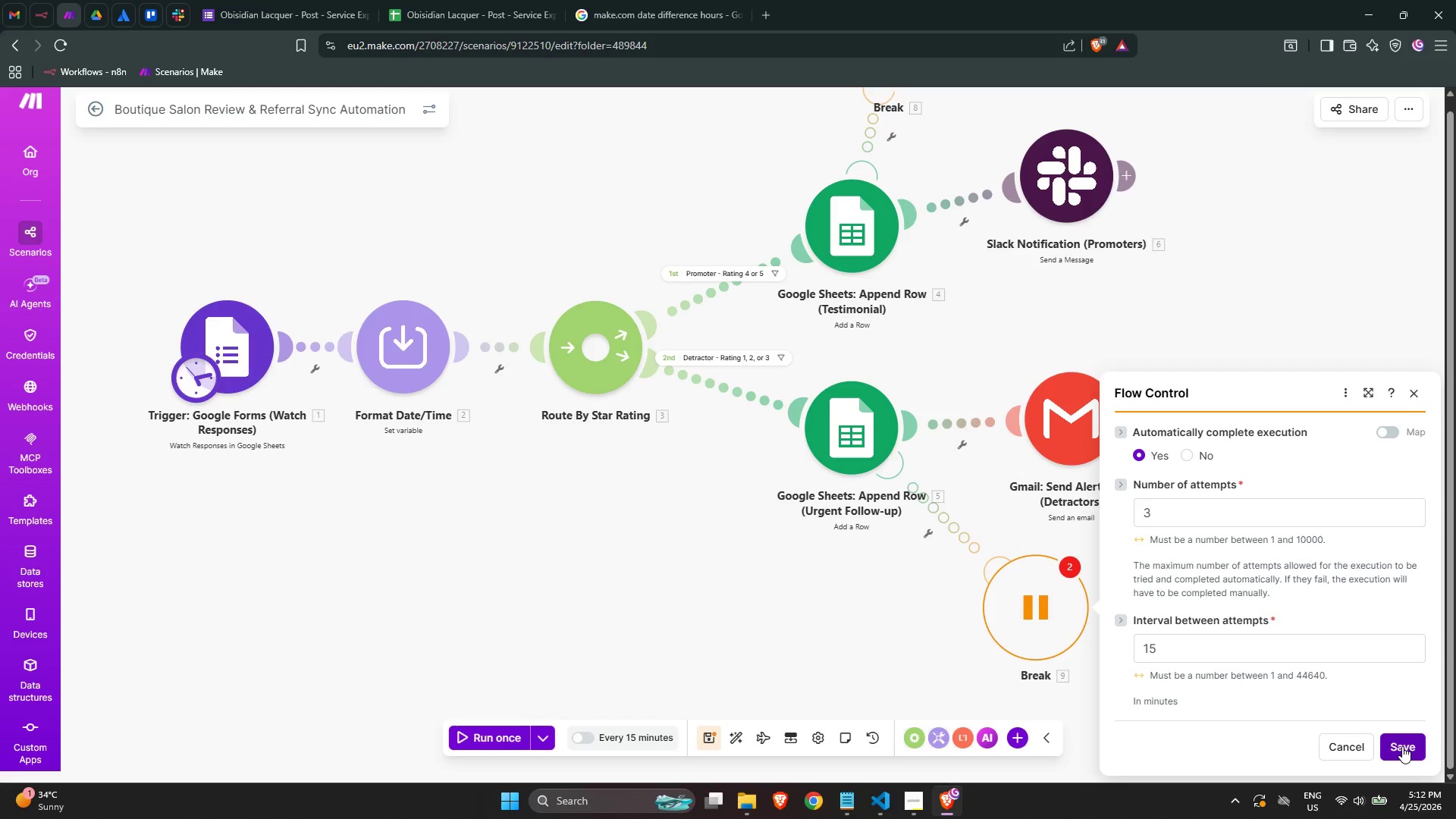 
left_click([1402, 746])
 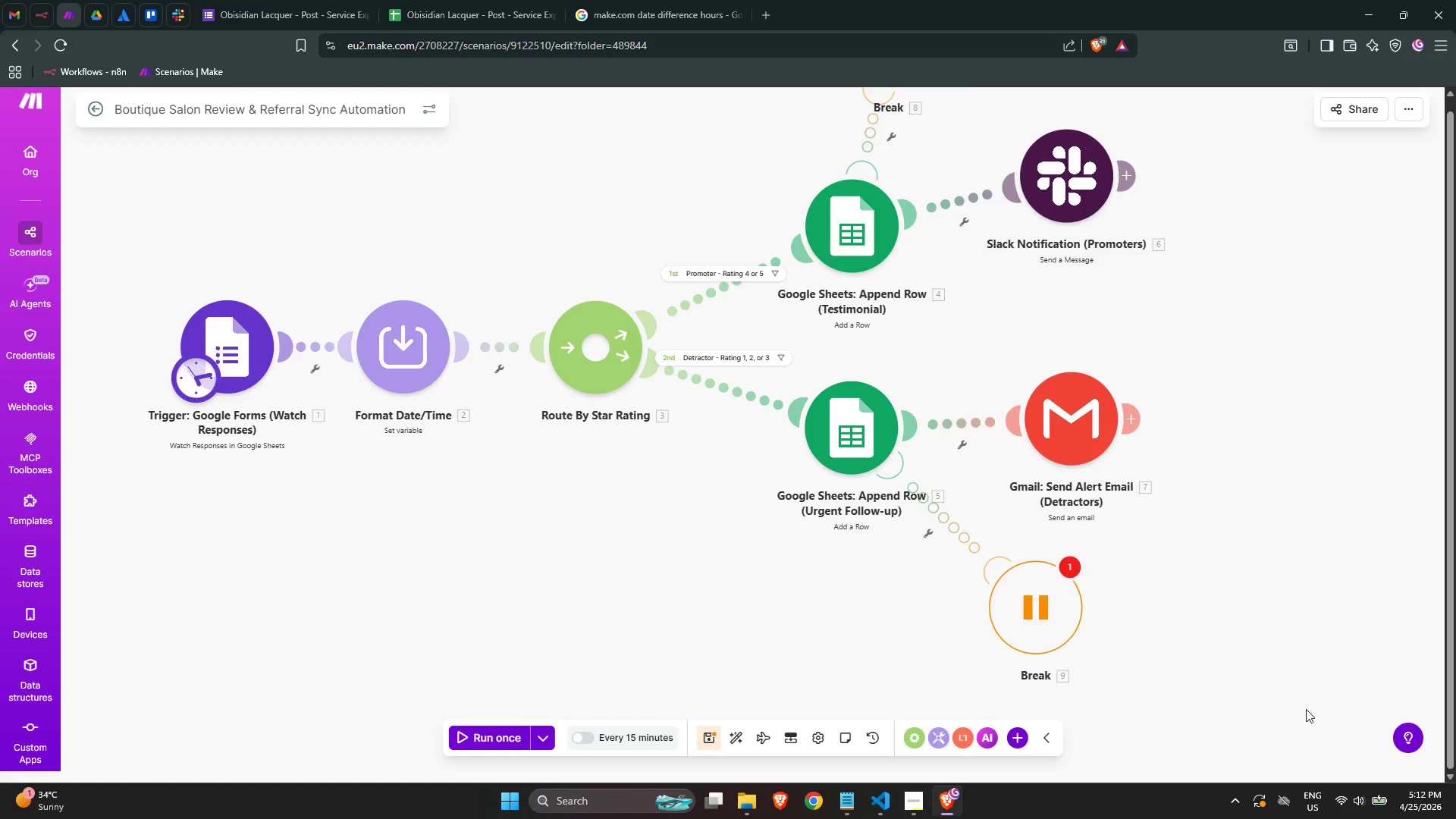 
scroll: coordinate [1057, 702], scroll_direction: down, amount: 3.0
 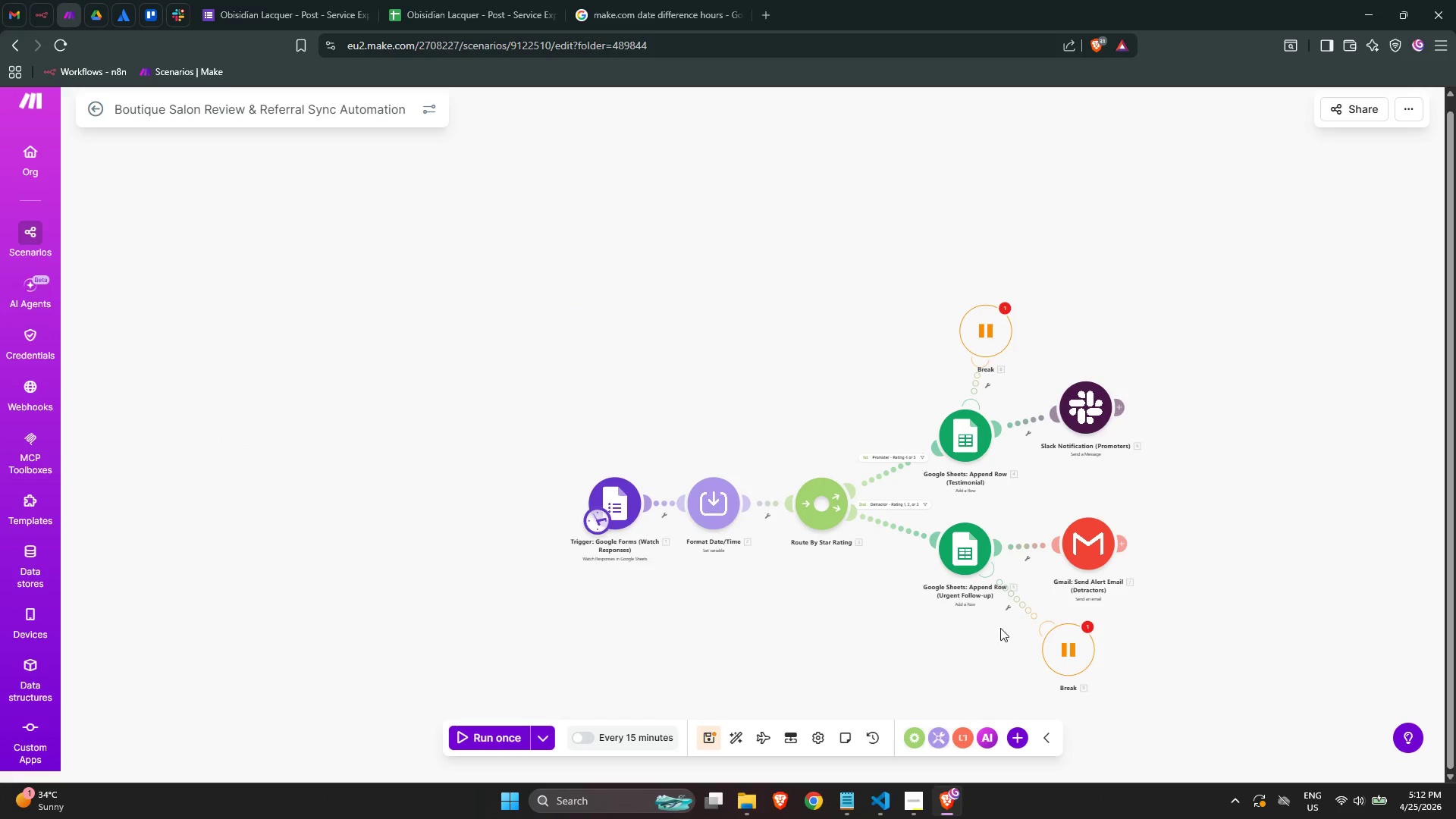 
scroll: coordinate [985, 617], scroll_direction: up, amount: 2.0
 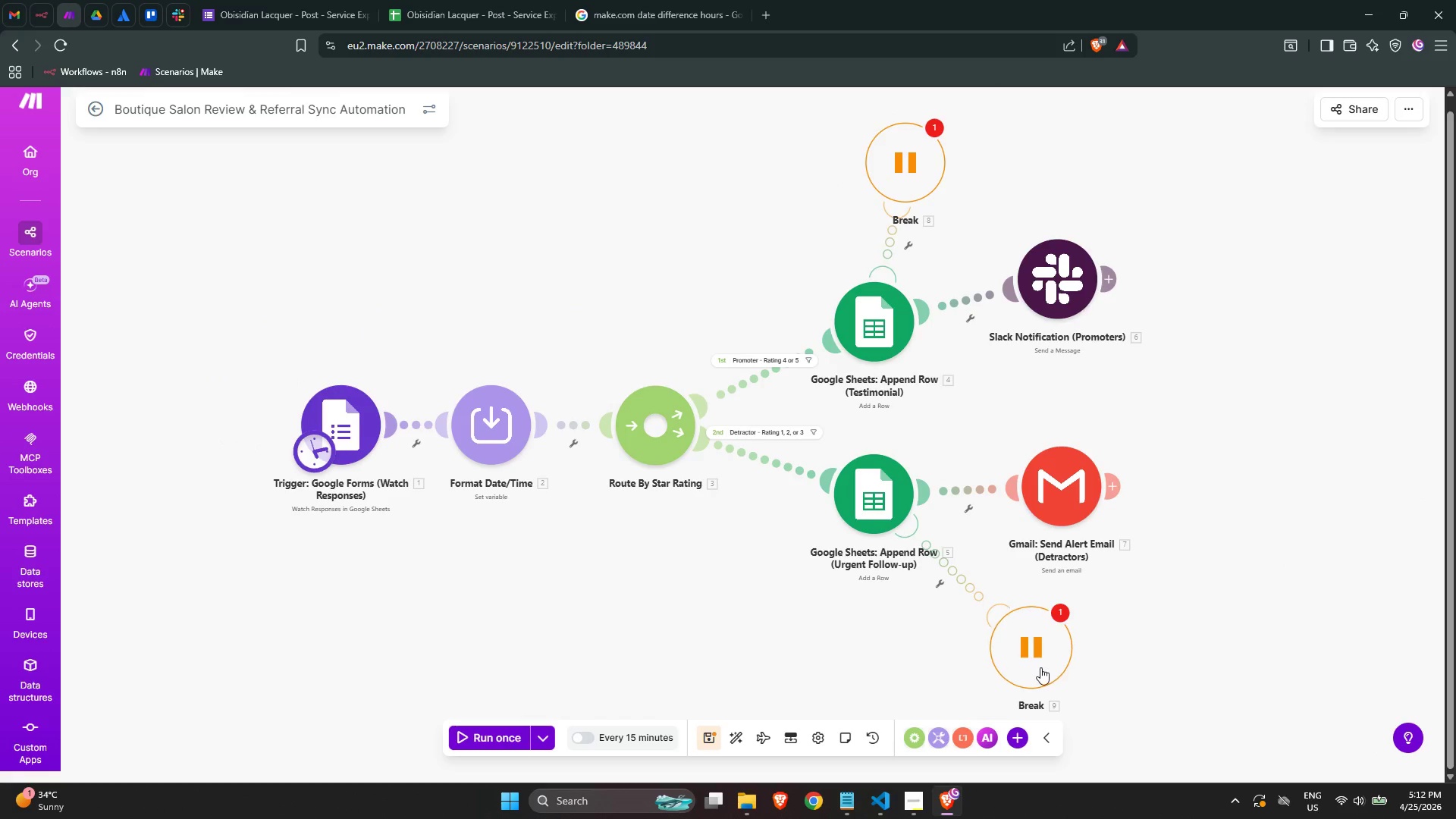 
left_click_drag(start_coordinate=[1050, 667], to_coordinate=[996, 682])
 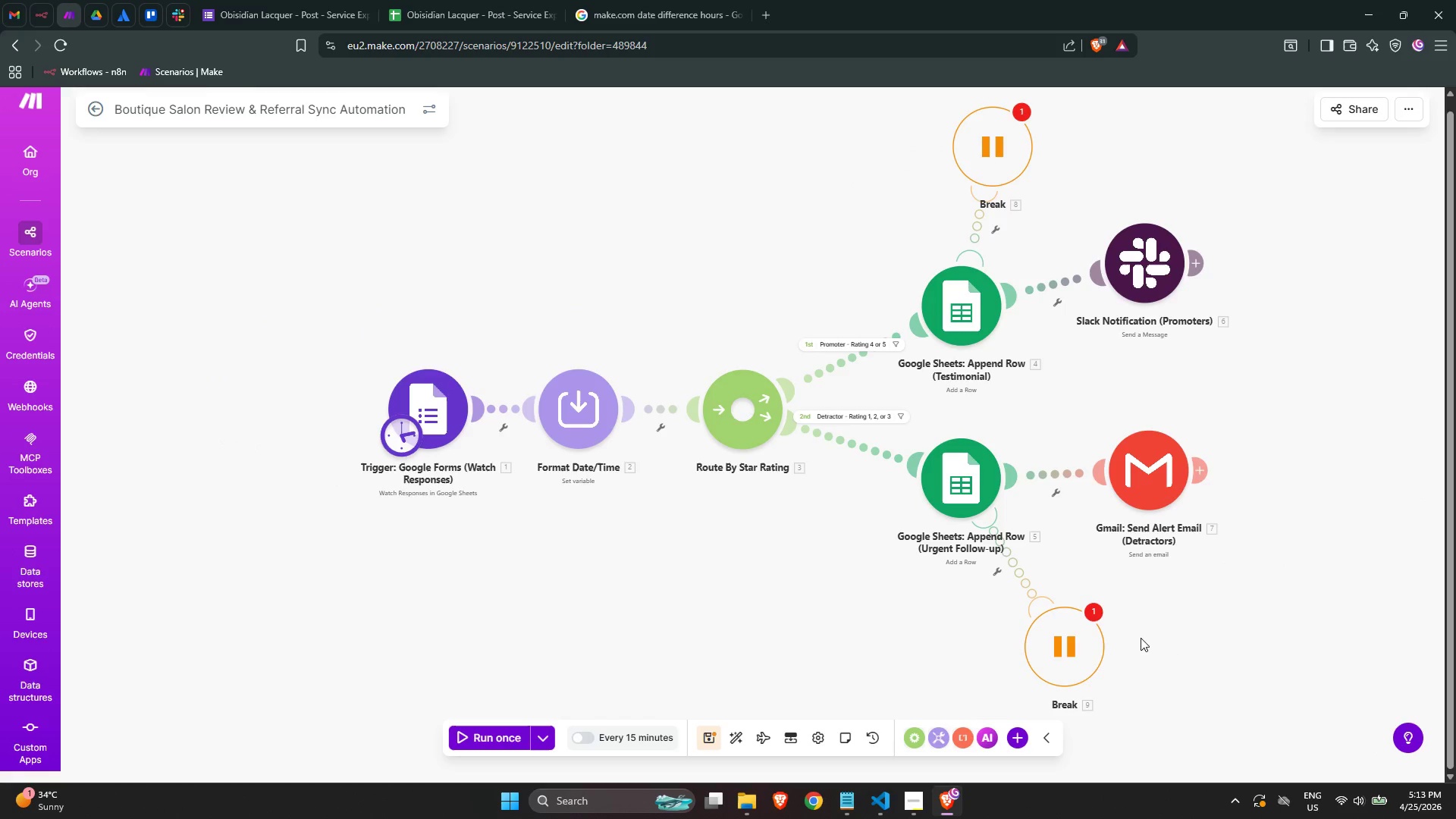 
left_click_drag(start_coordinate=[1079, 646], to_coordinate=[1120, 610])
 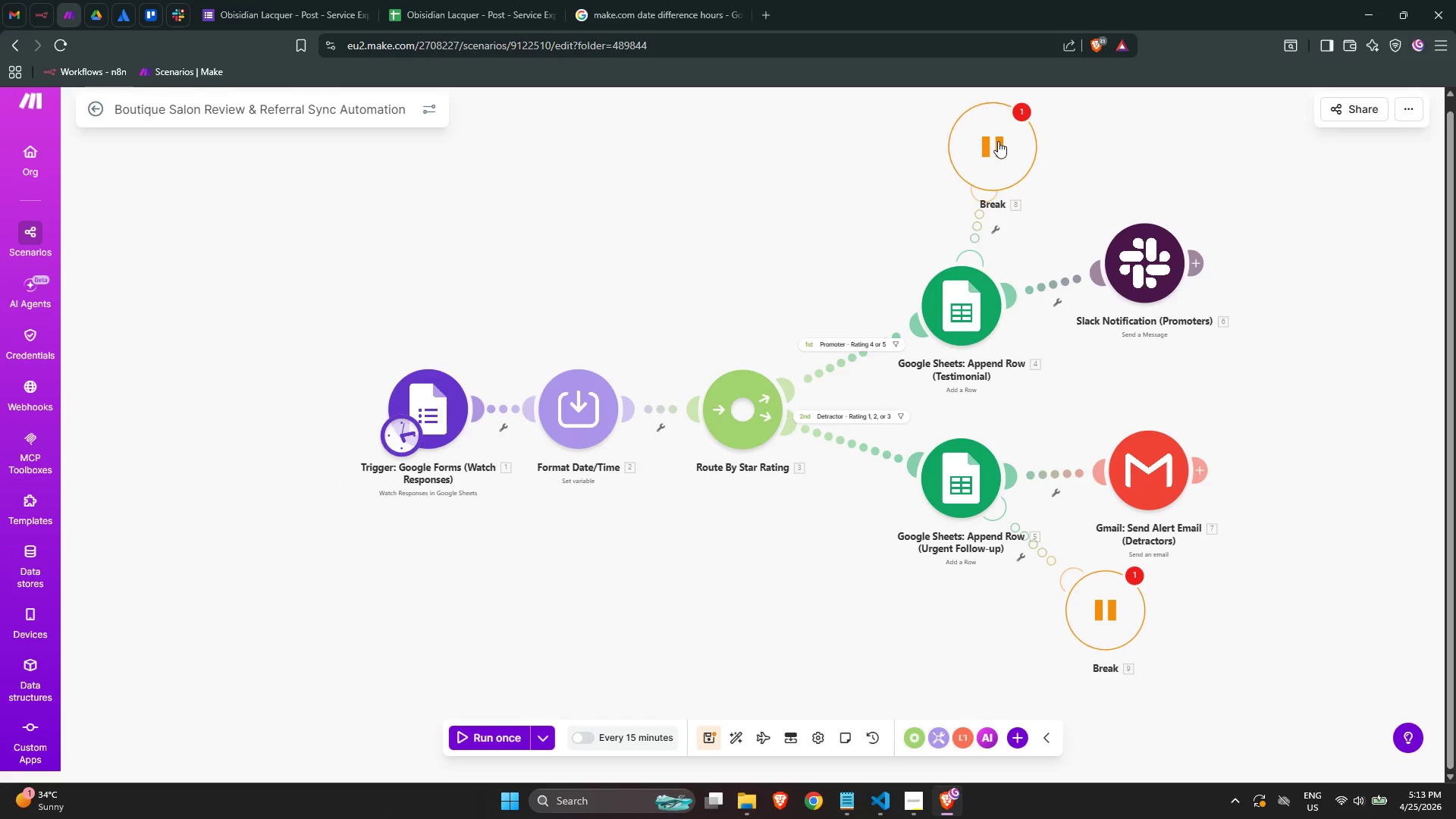 
left_click_drag(start_coordinate=[996, 140], to_coordinate=[1050, 165])
 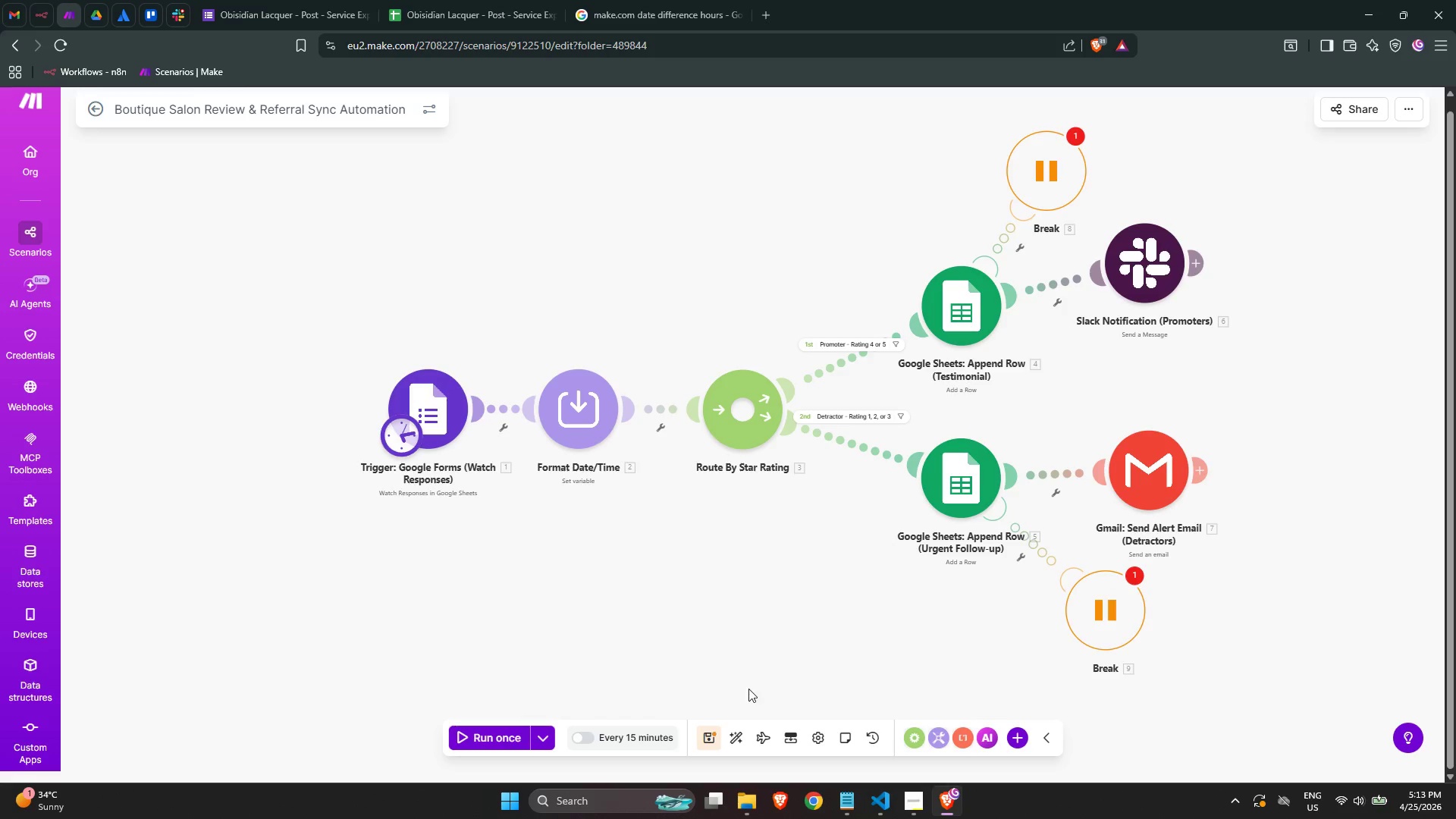 
left_click([713, 736])
 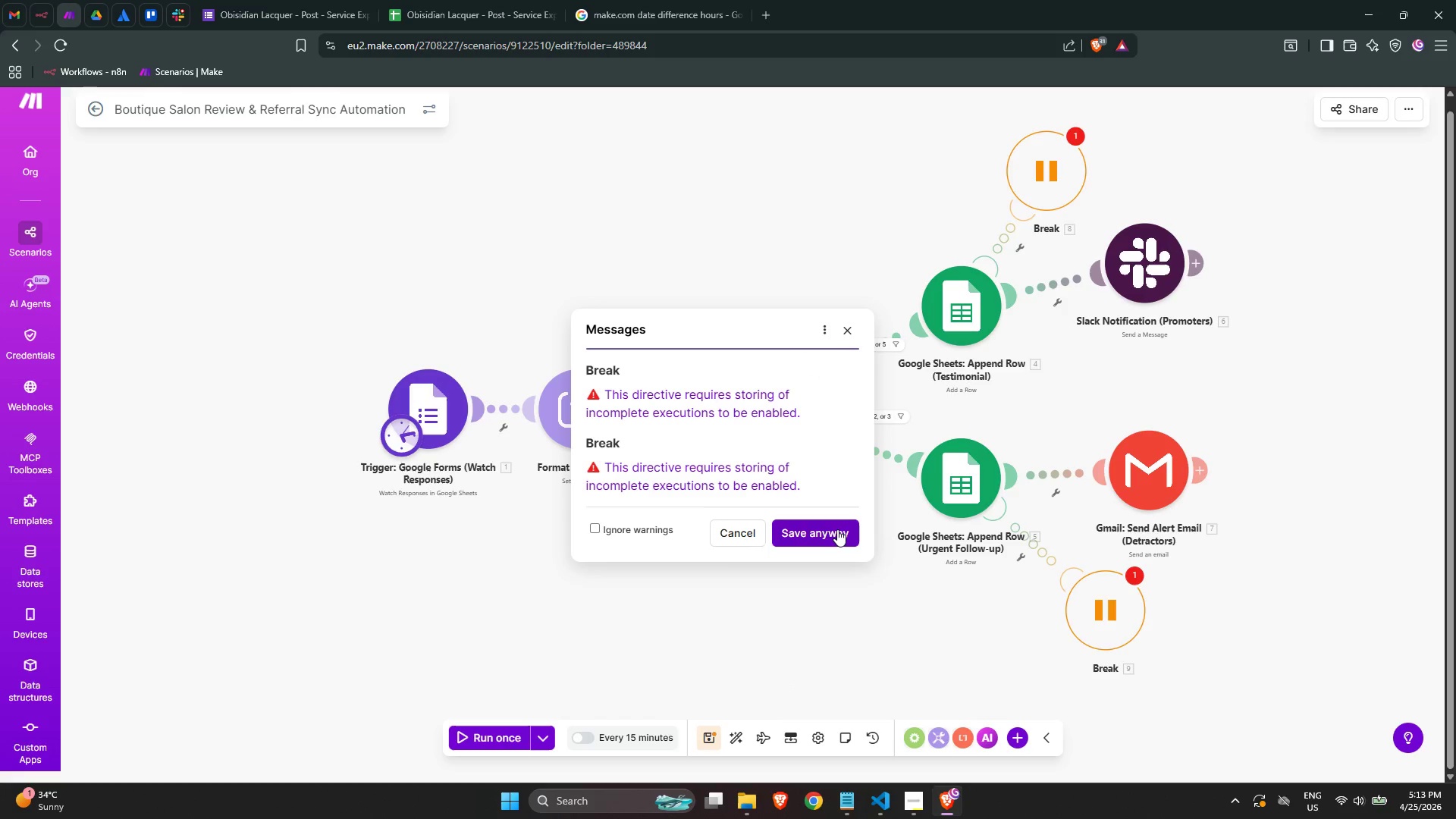 
left_click([850, 331])
 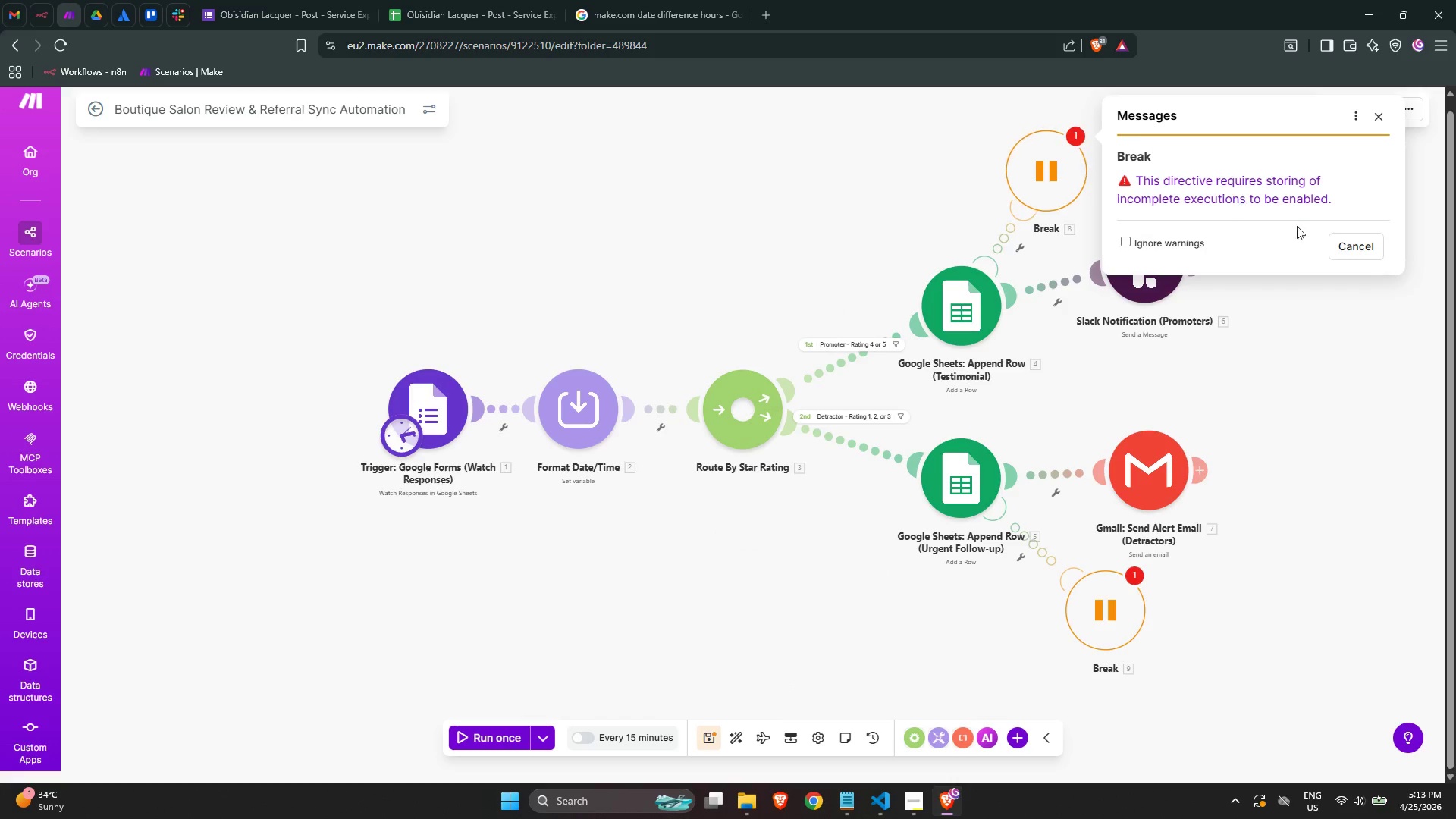 
left_click([1283, 196])
 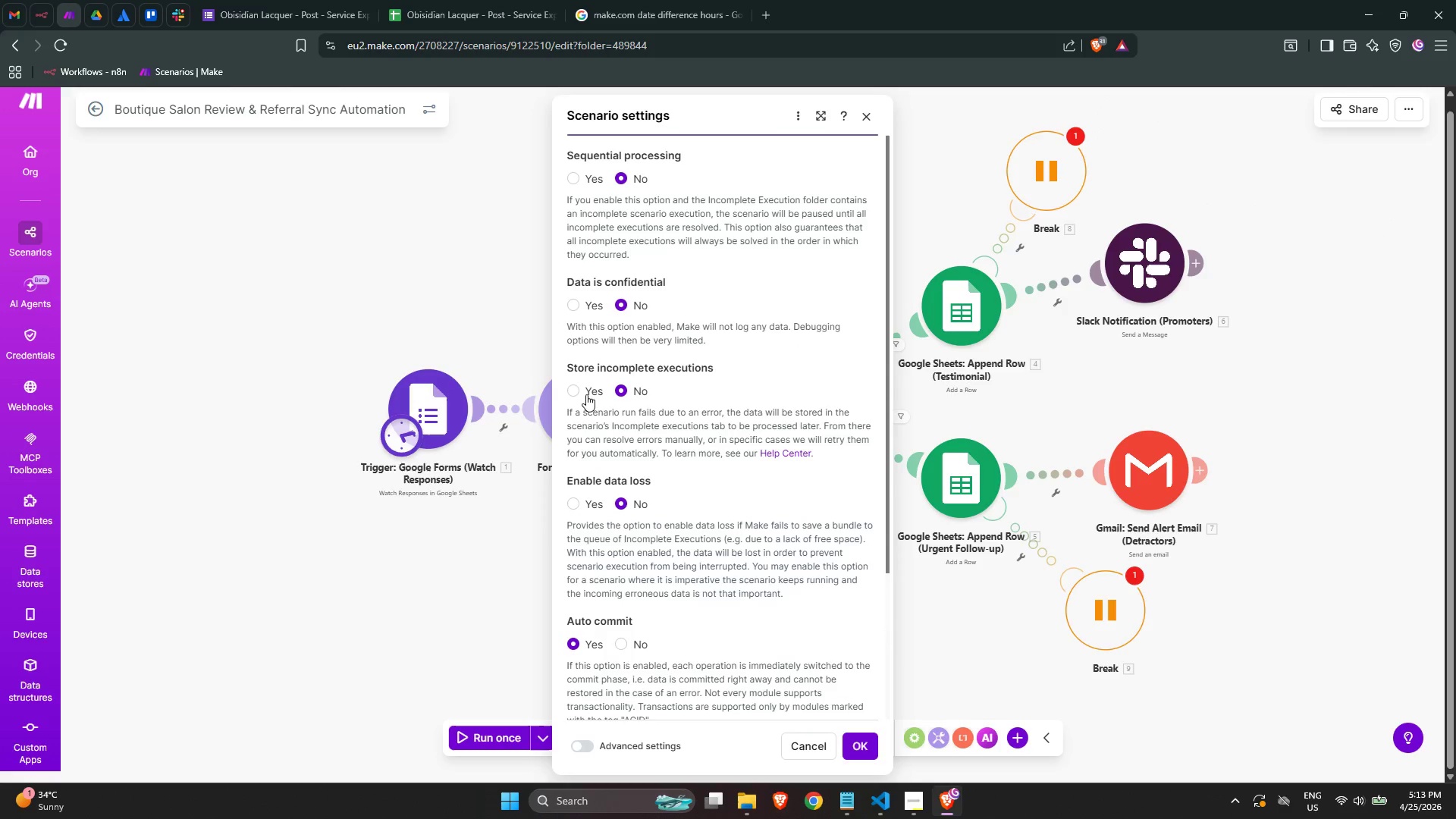 
left_click([578, 393])
 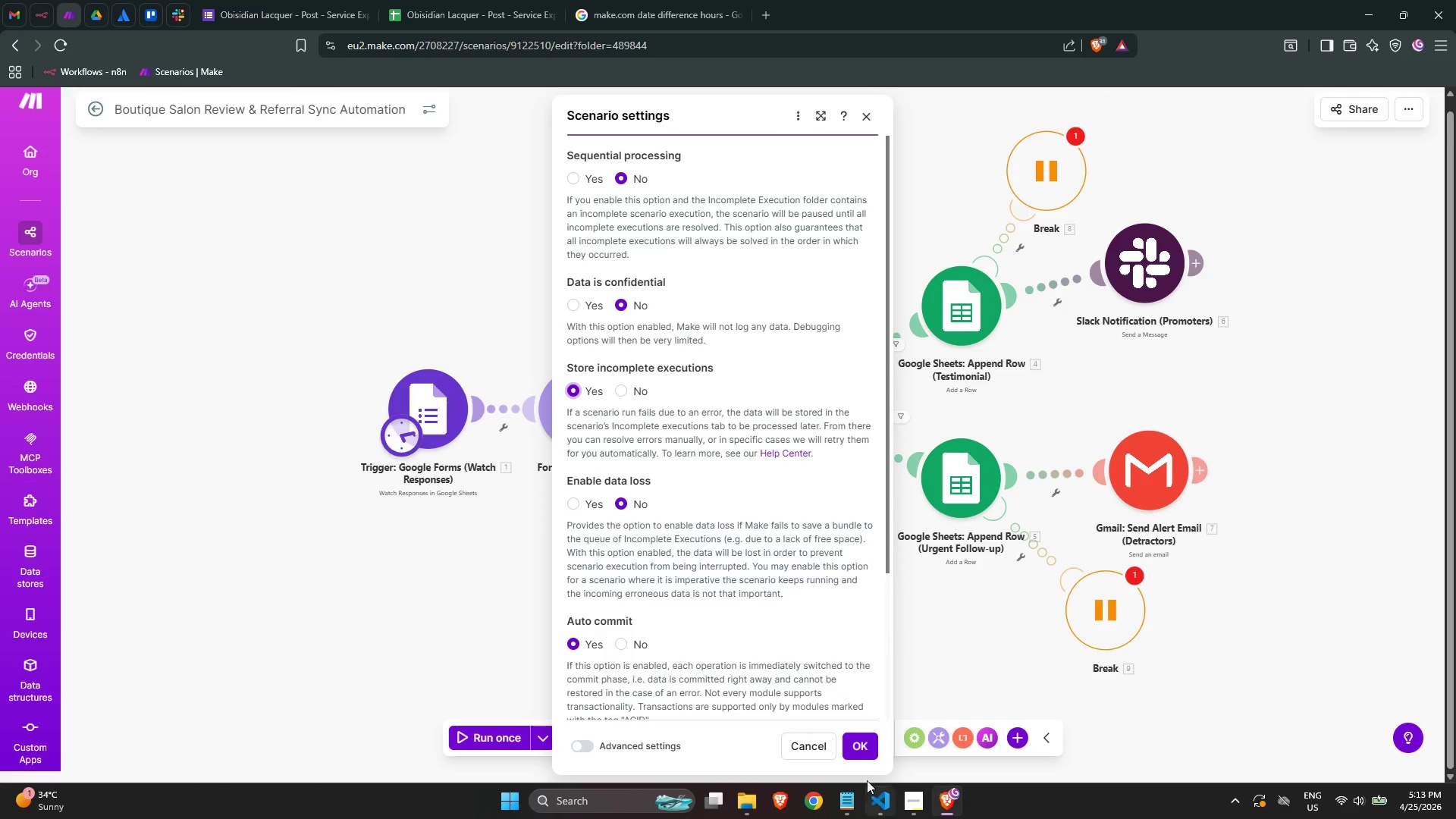 
left_click([860, 757])
 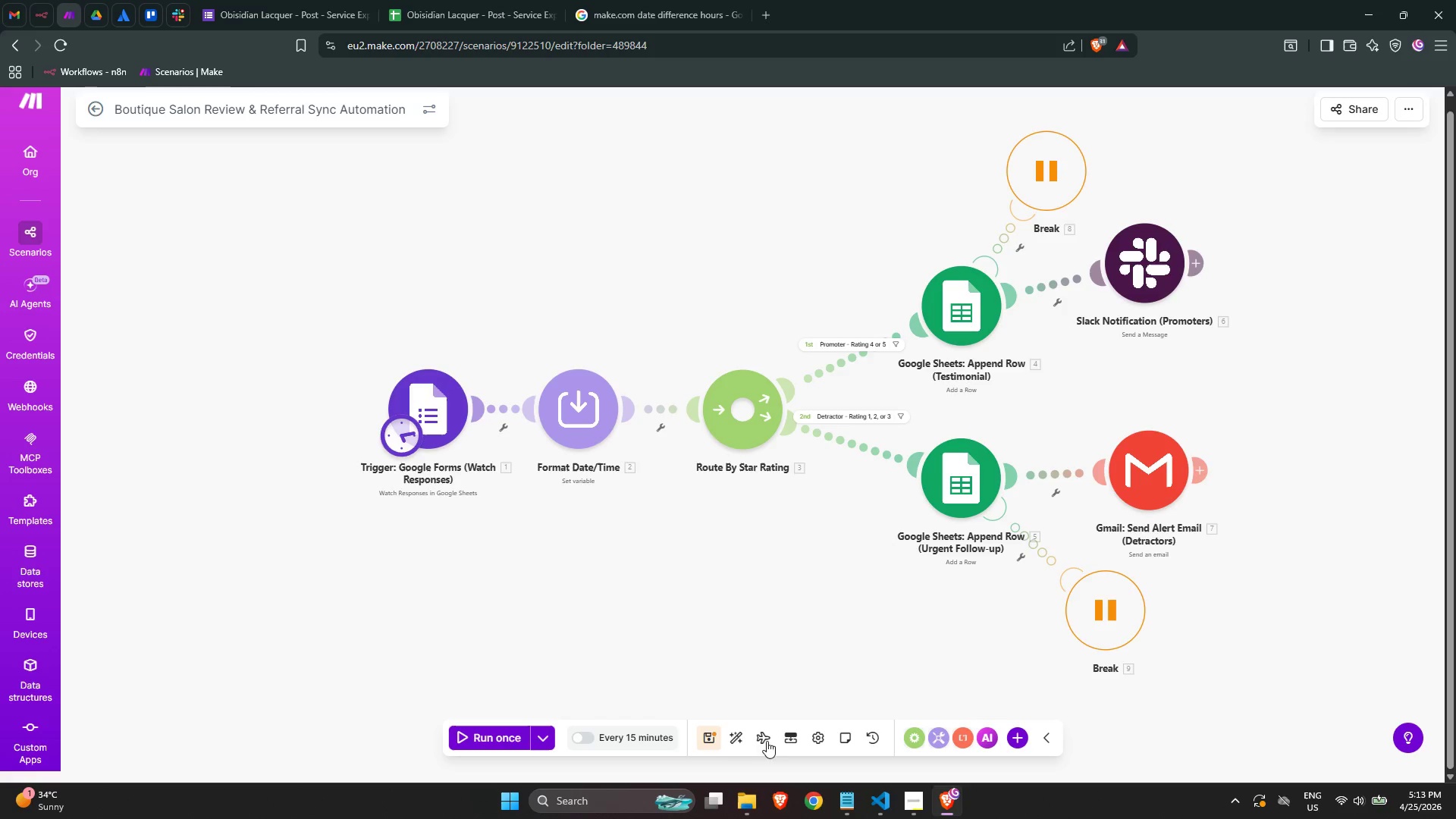 
left_click([711, 736])
 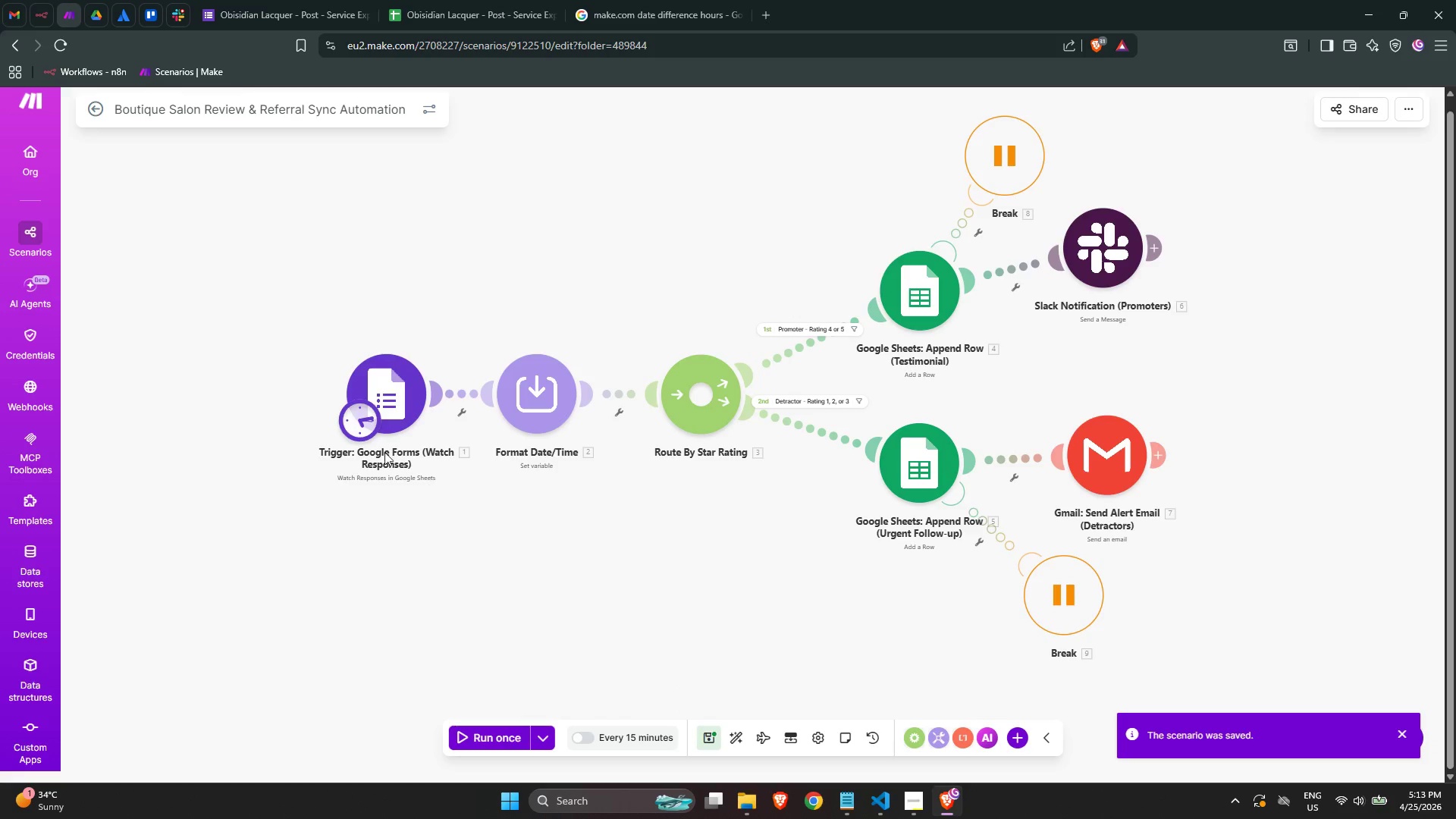 
right_click([396, 385])
 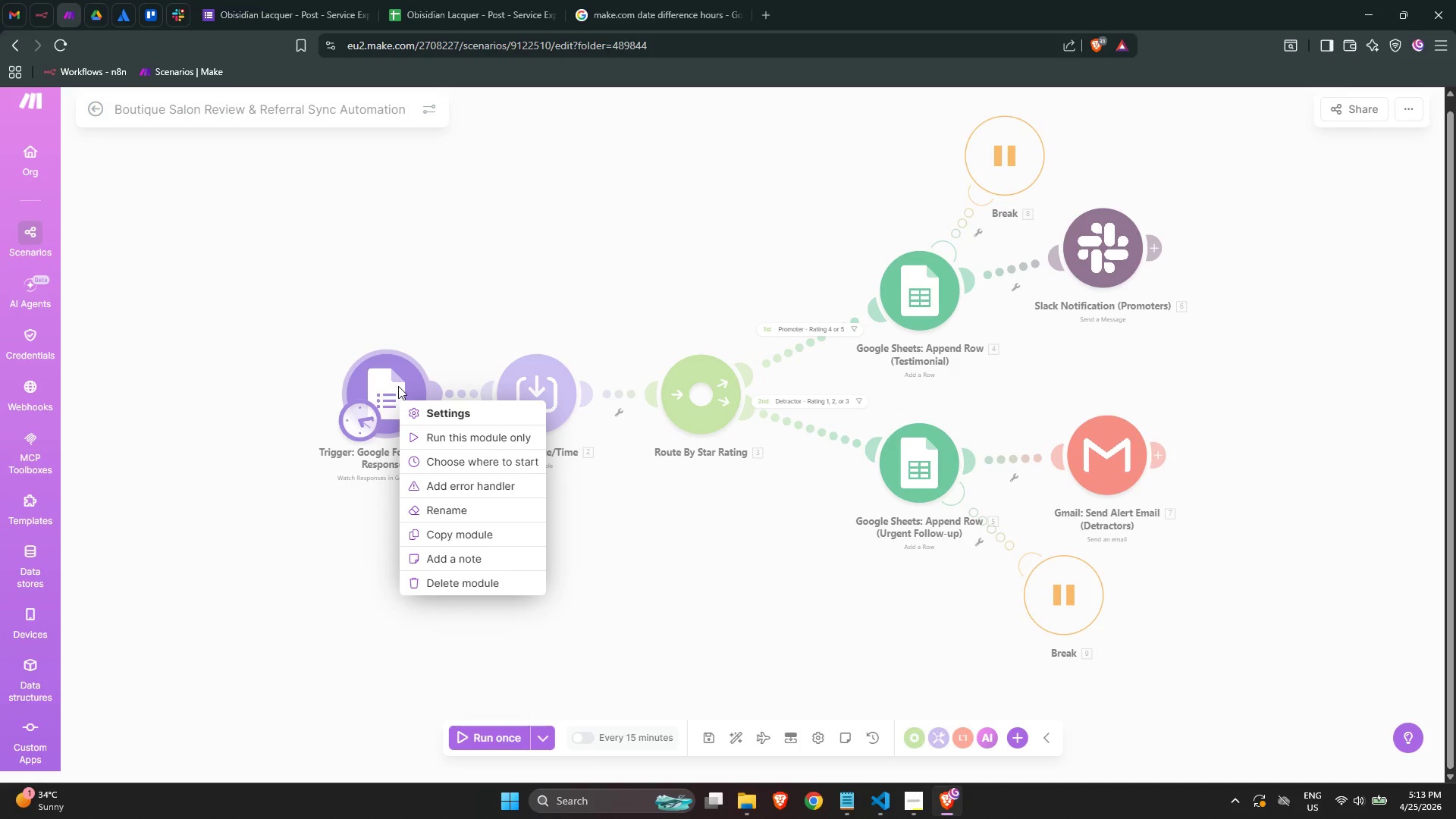 
wait(5.52)
 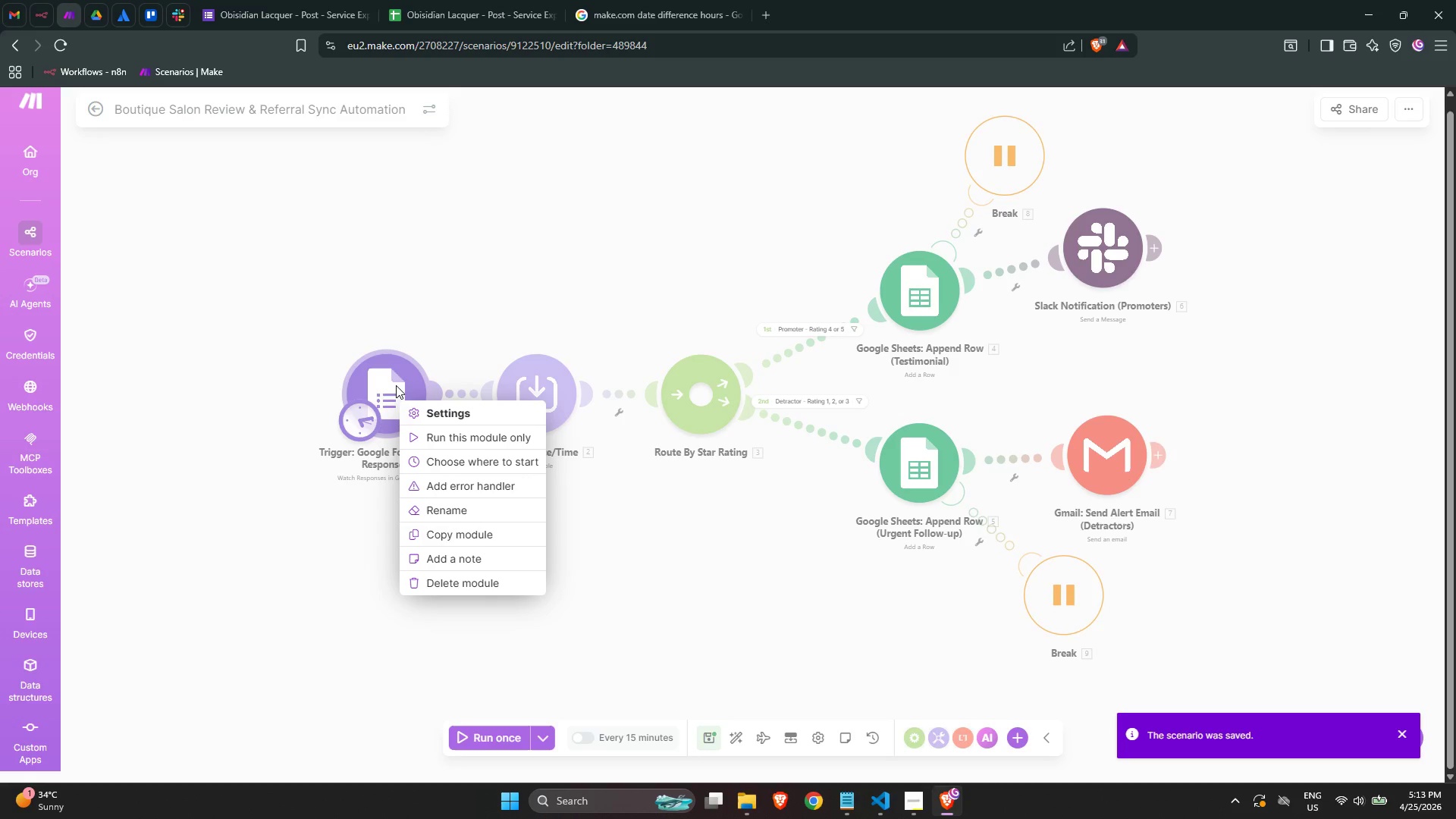 
left_click([1076, 404])
 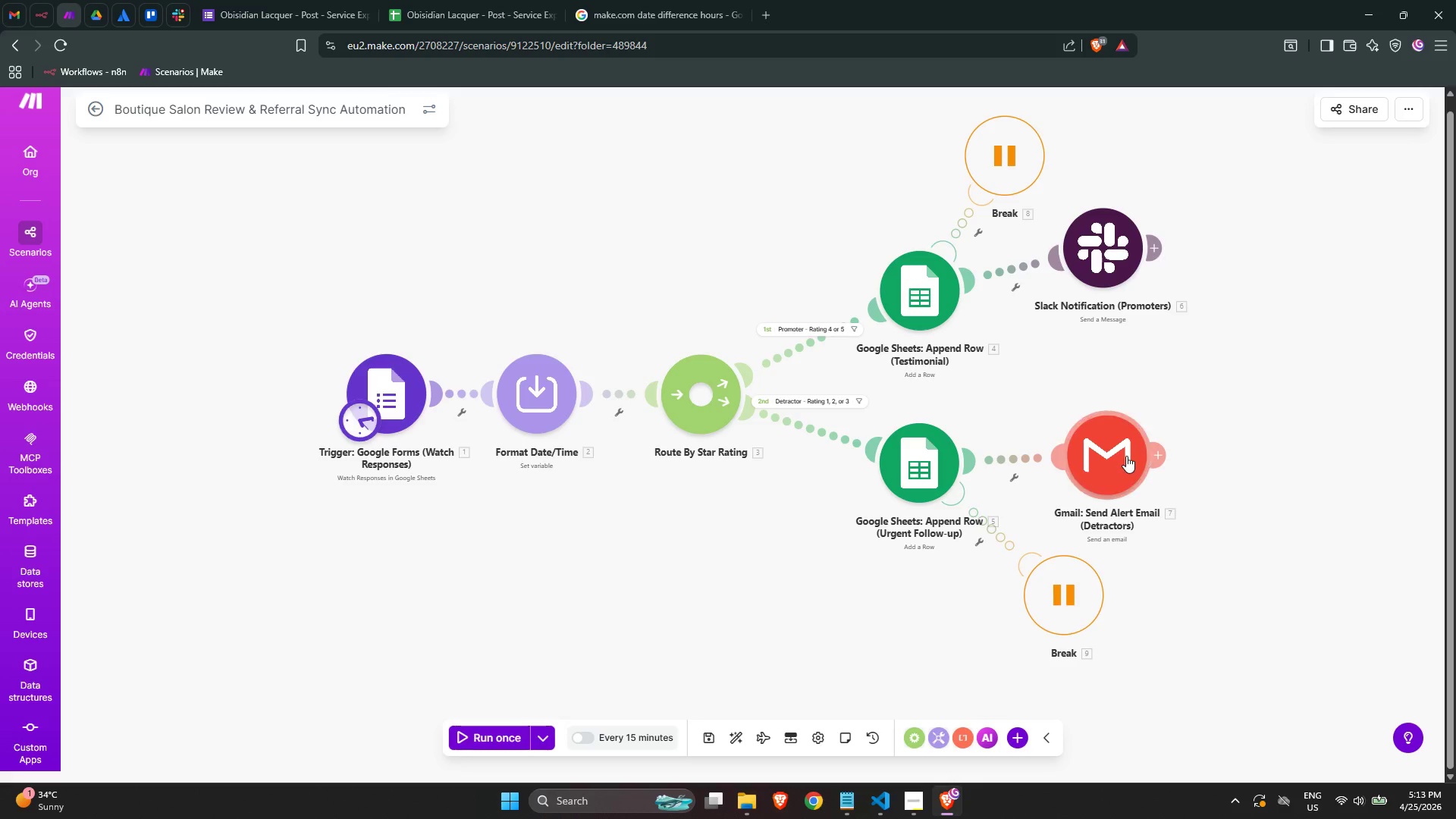 
right_click([1126, 456])
 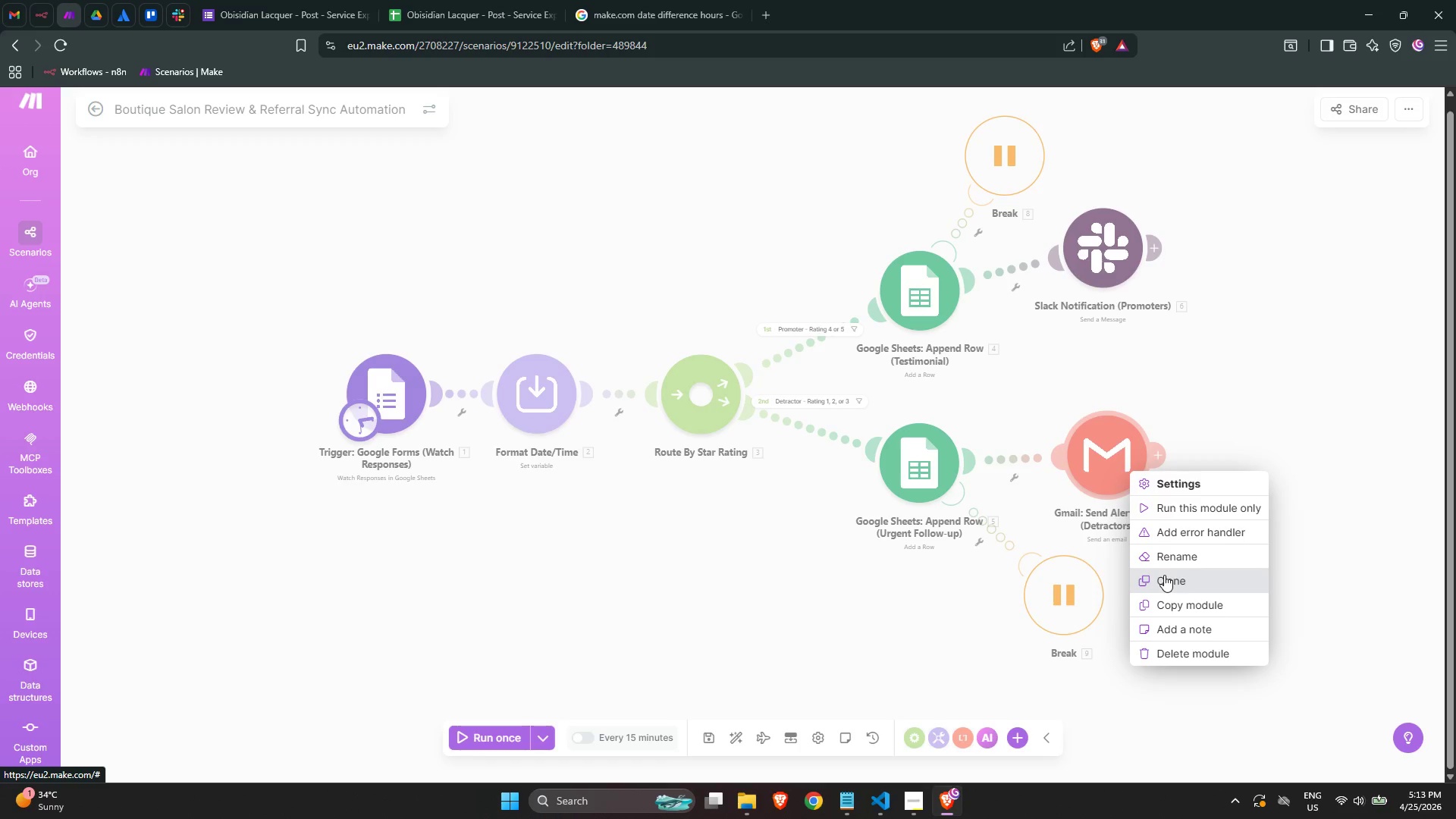 
wait(7.22)
 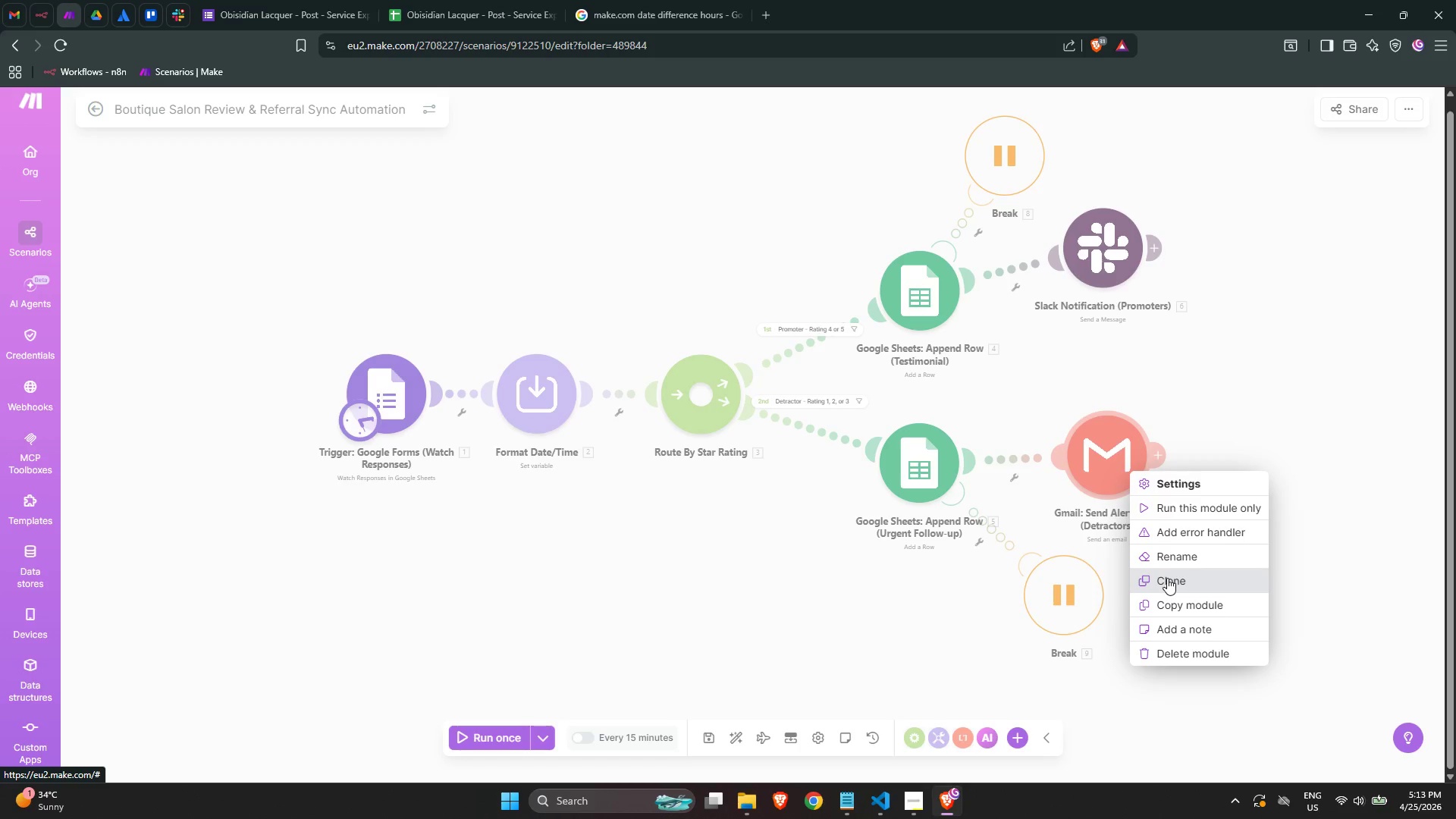 
left_click([650, 594])
 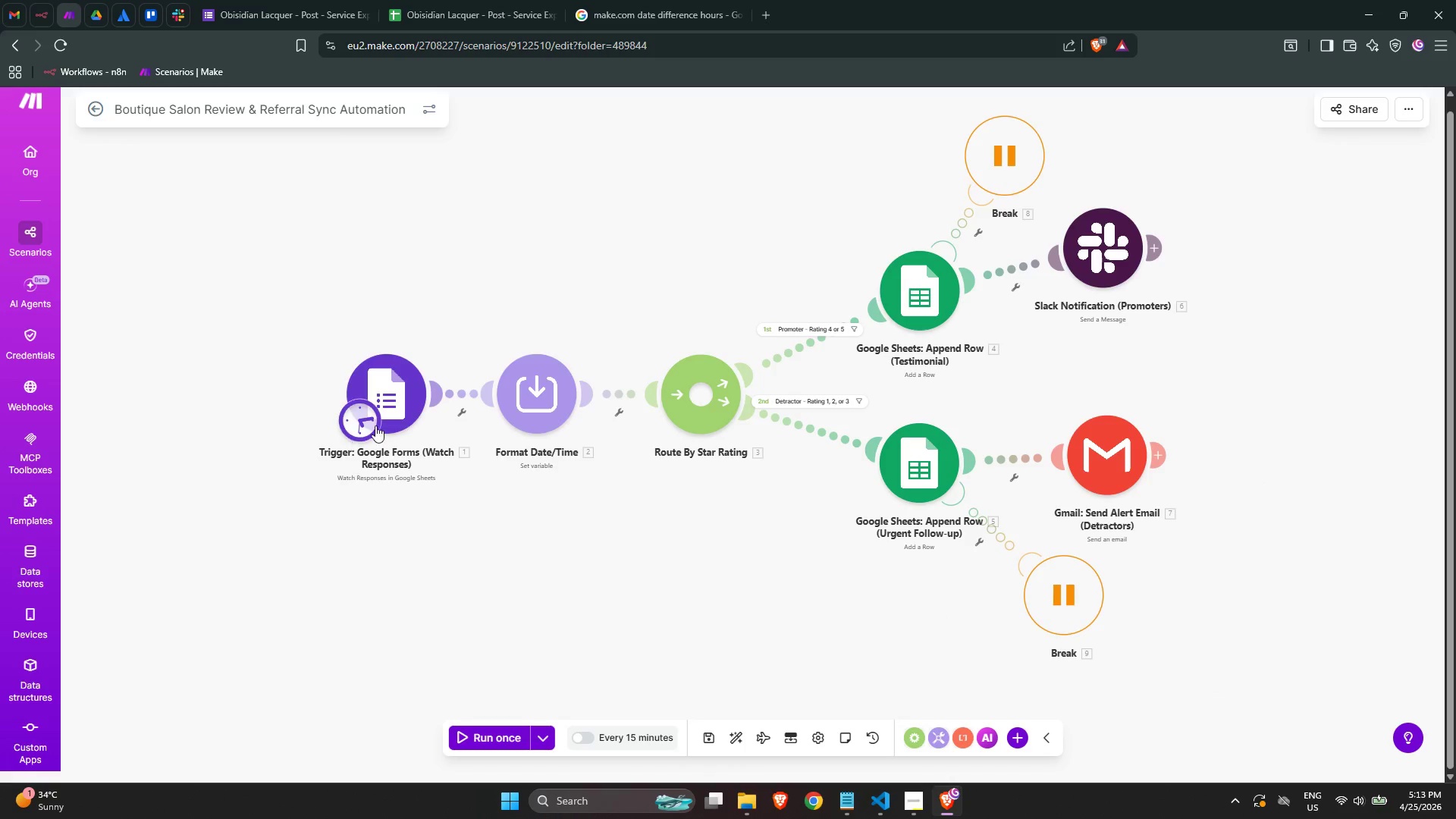 
right_click([391, 415])
 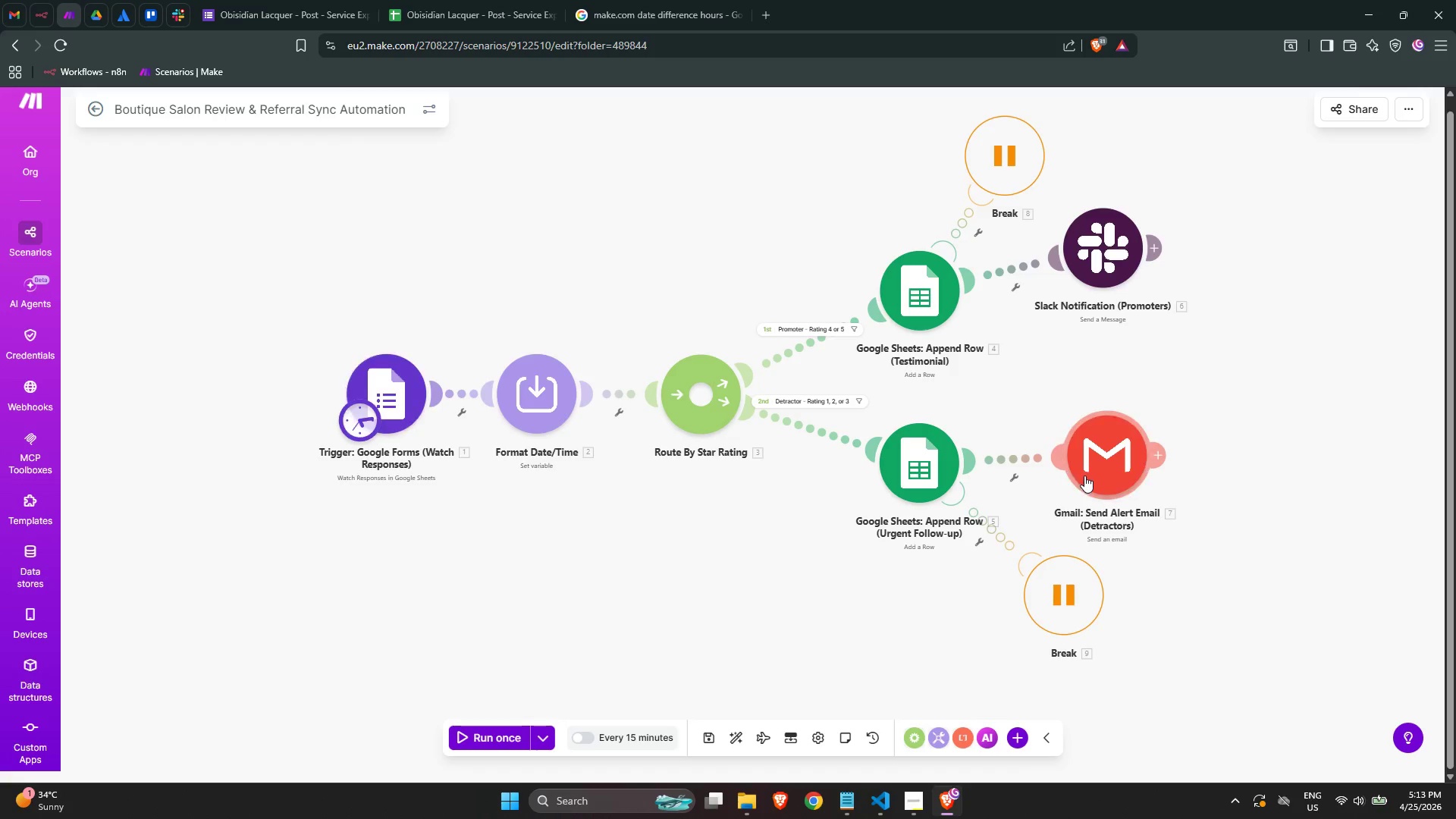 
wait(5.62)
 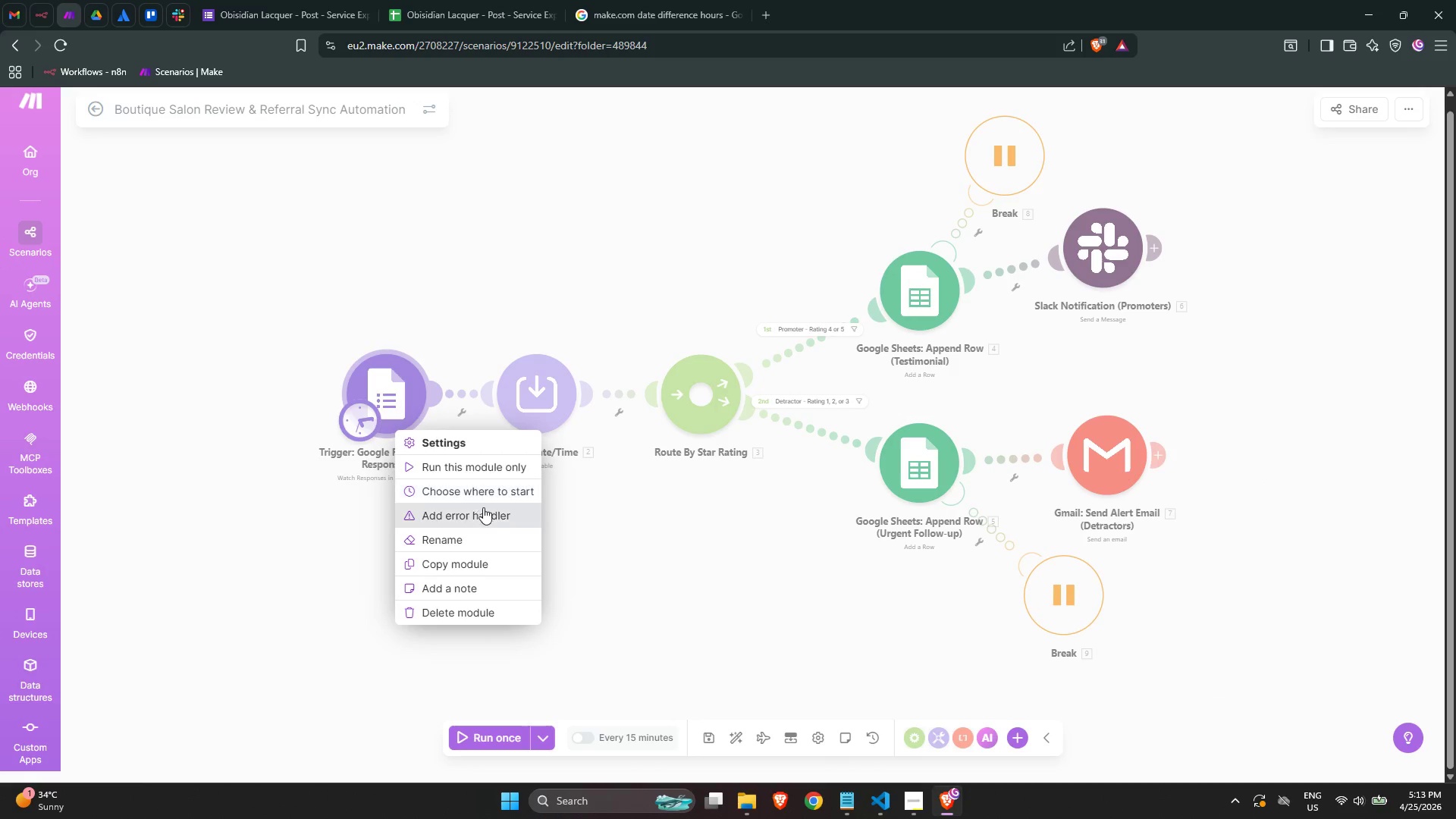 
right_click([393, 399])
 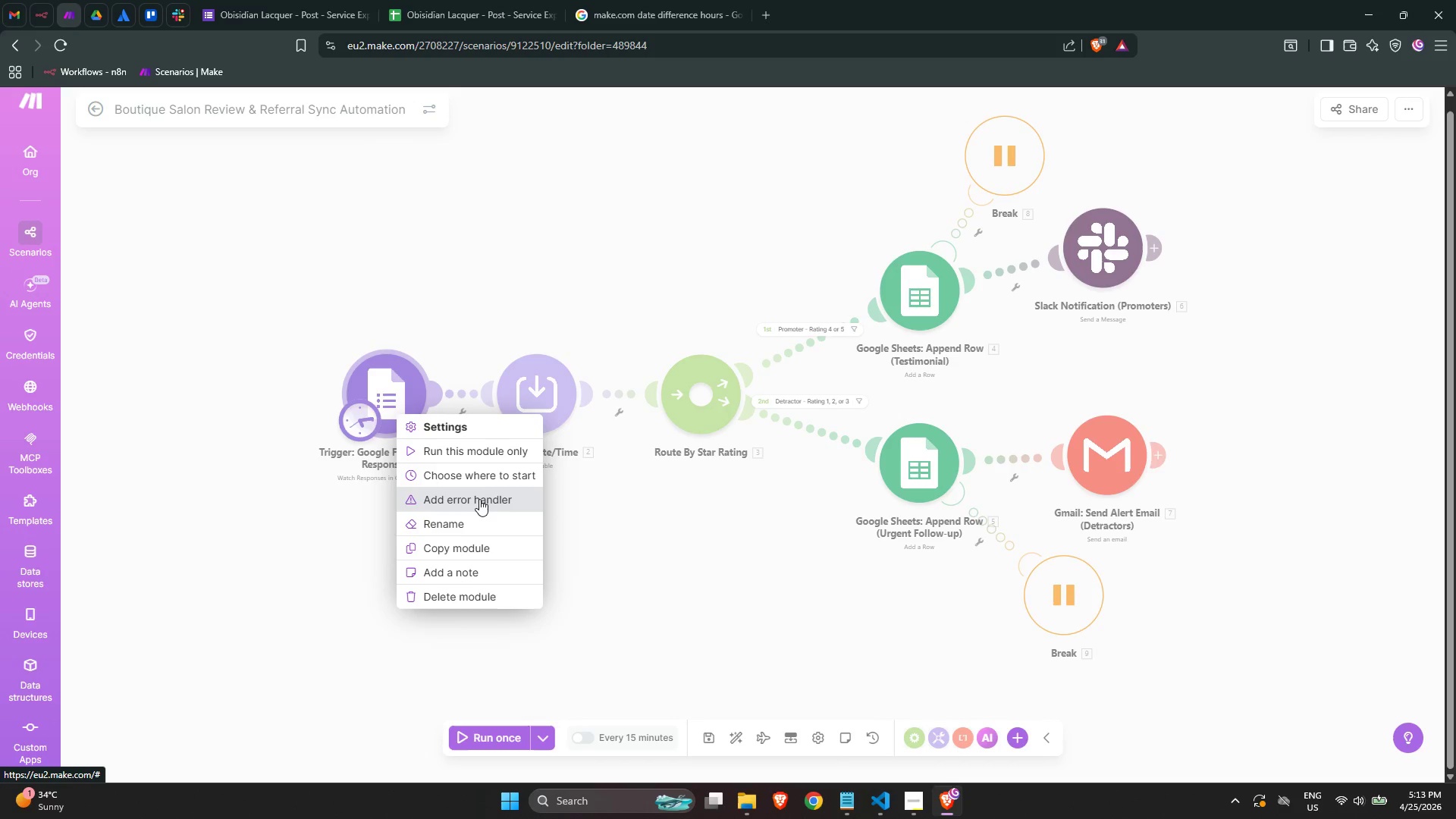 
left_click([479, 499])
 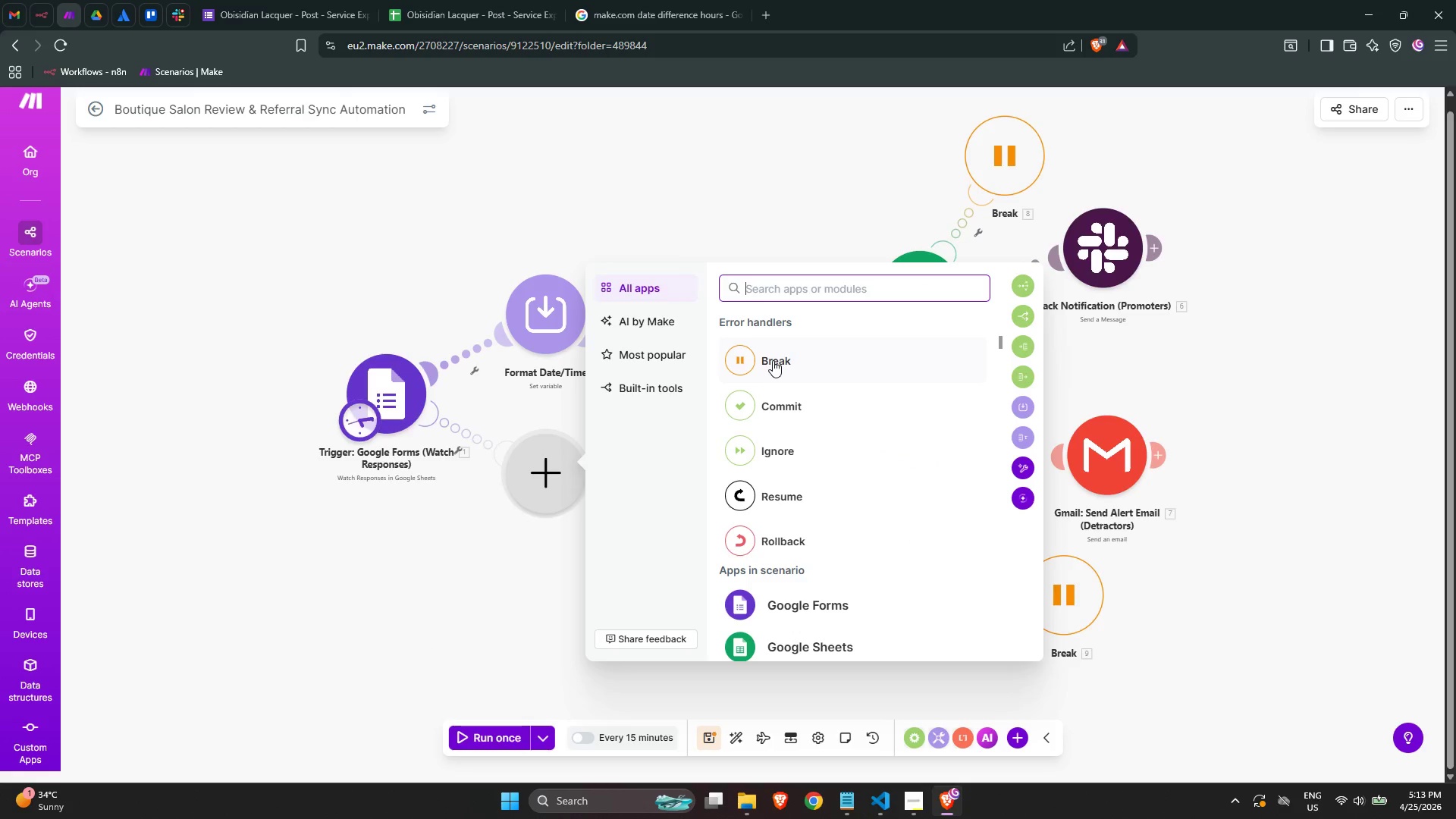 
type(gma)
 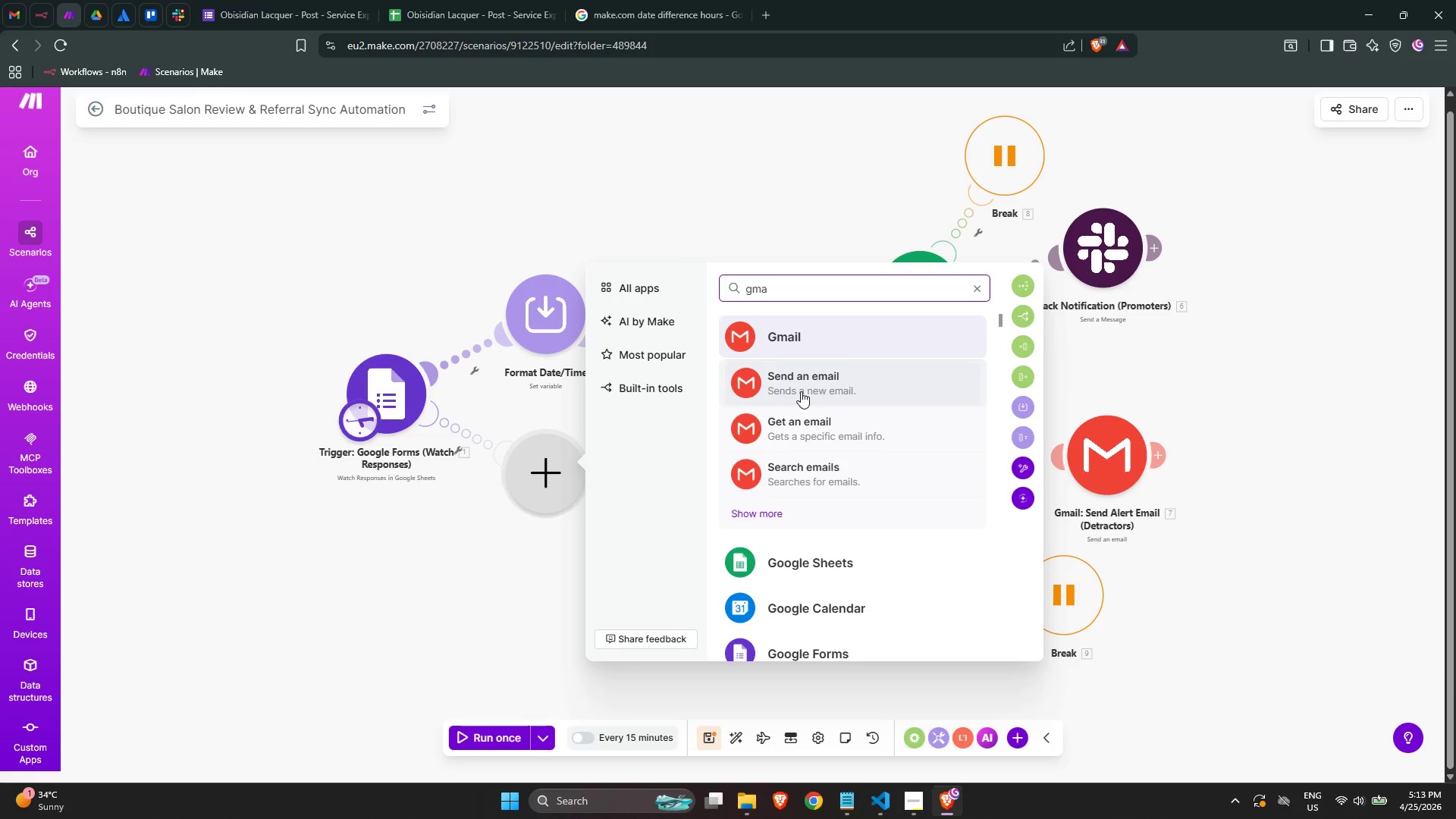 
left_click([801, 391])
 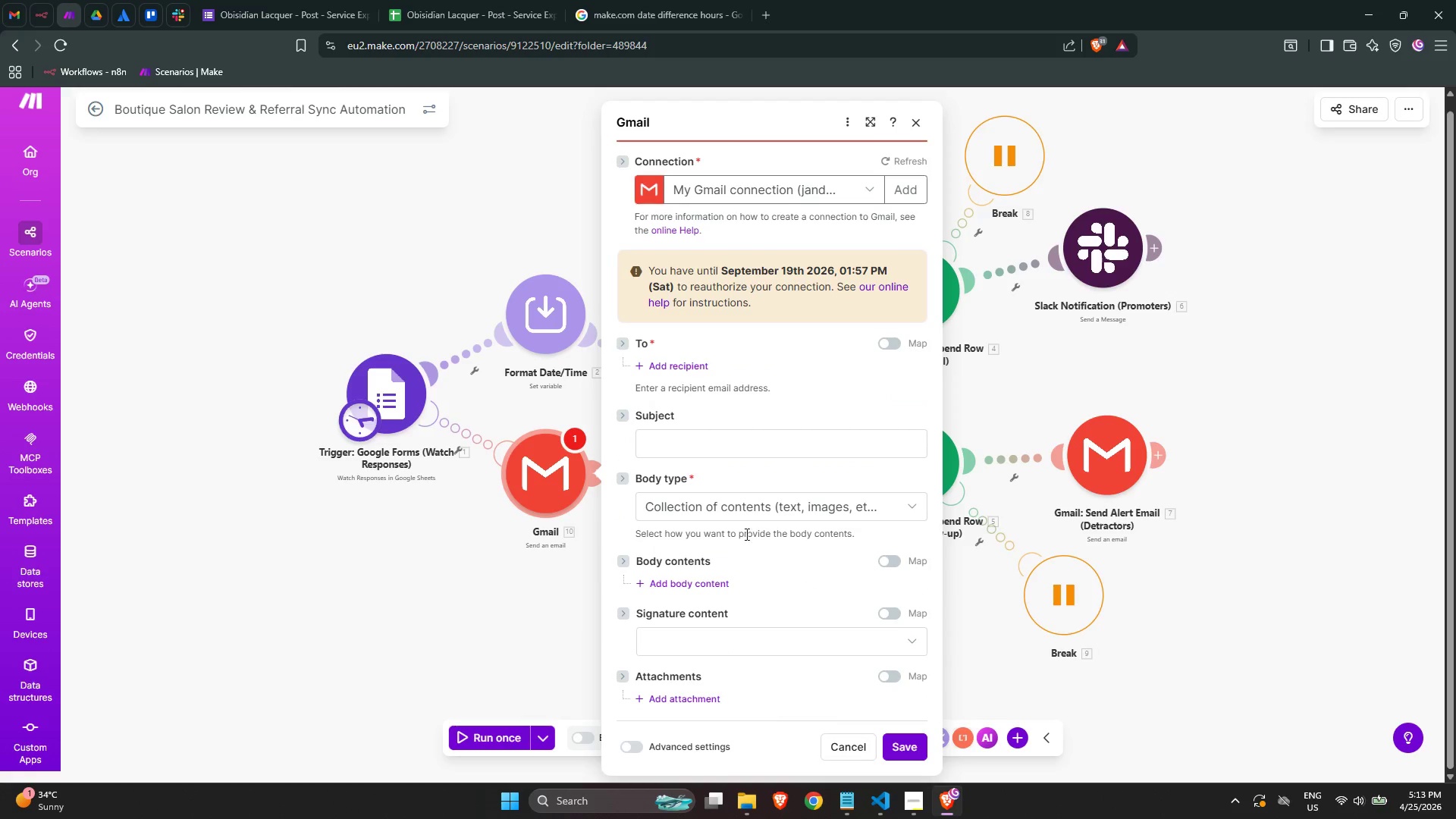 
wait(5.58)
 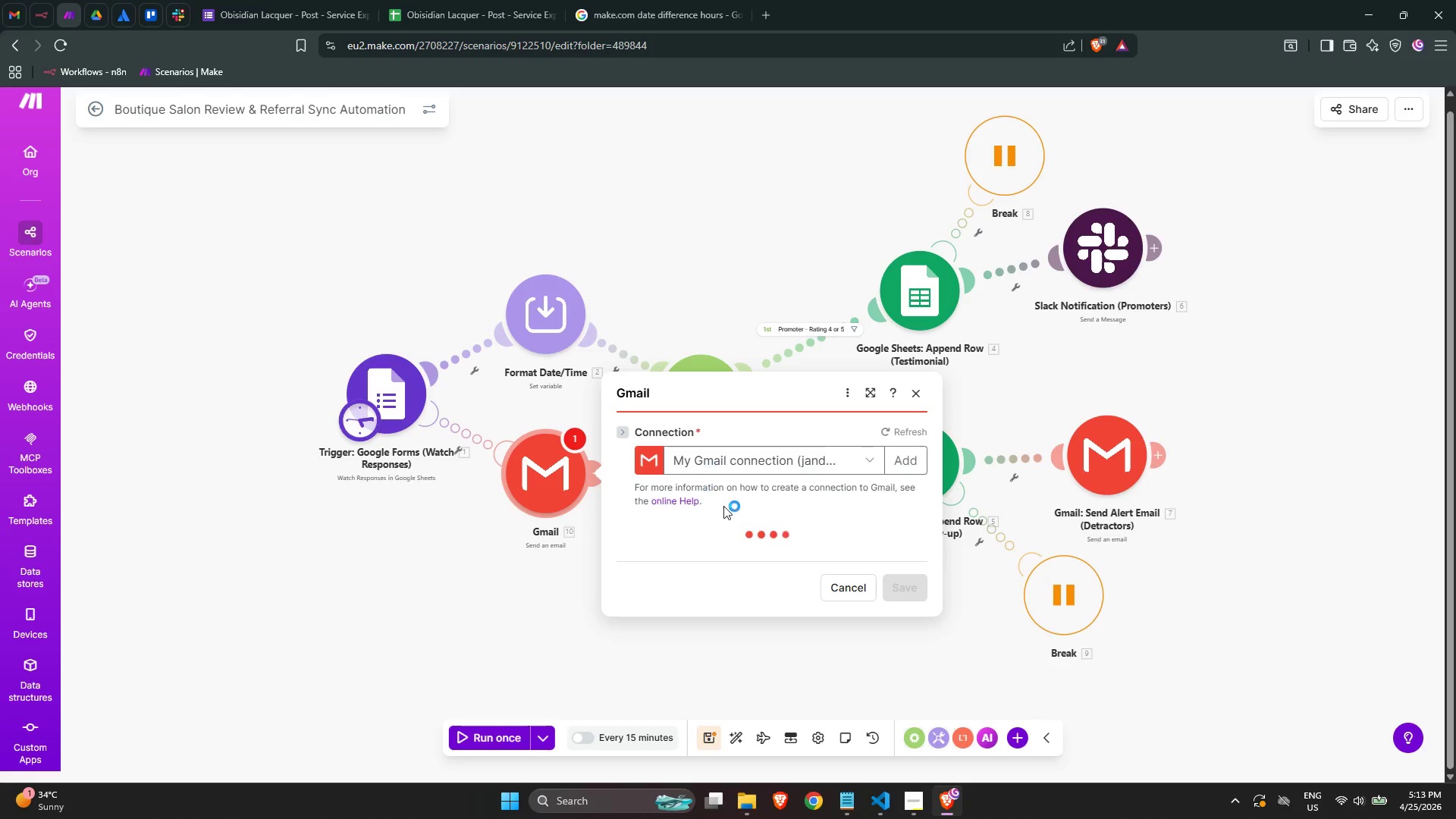 
left_click([673, 368])
 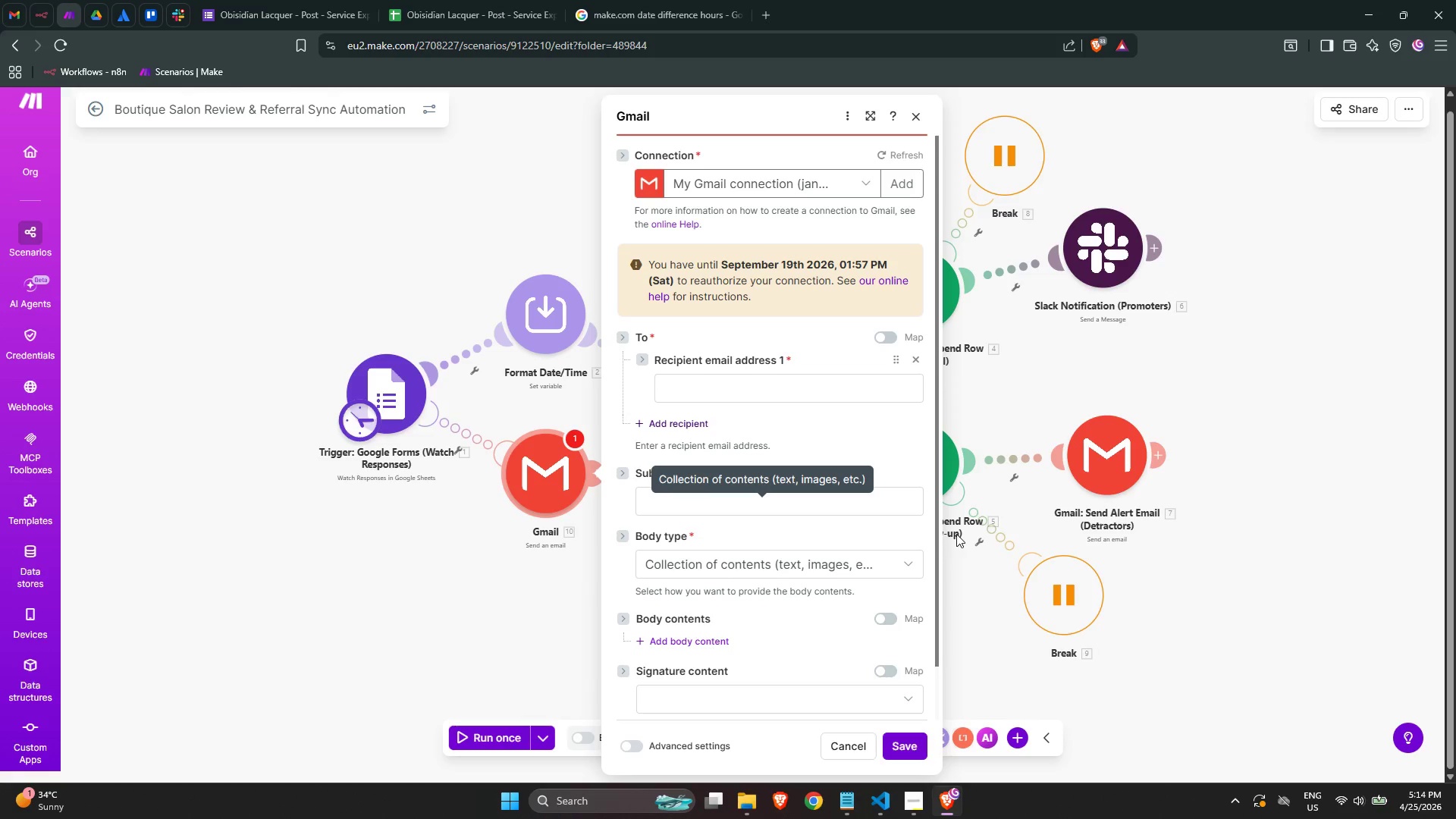 
wait(66.86)
 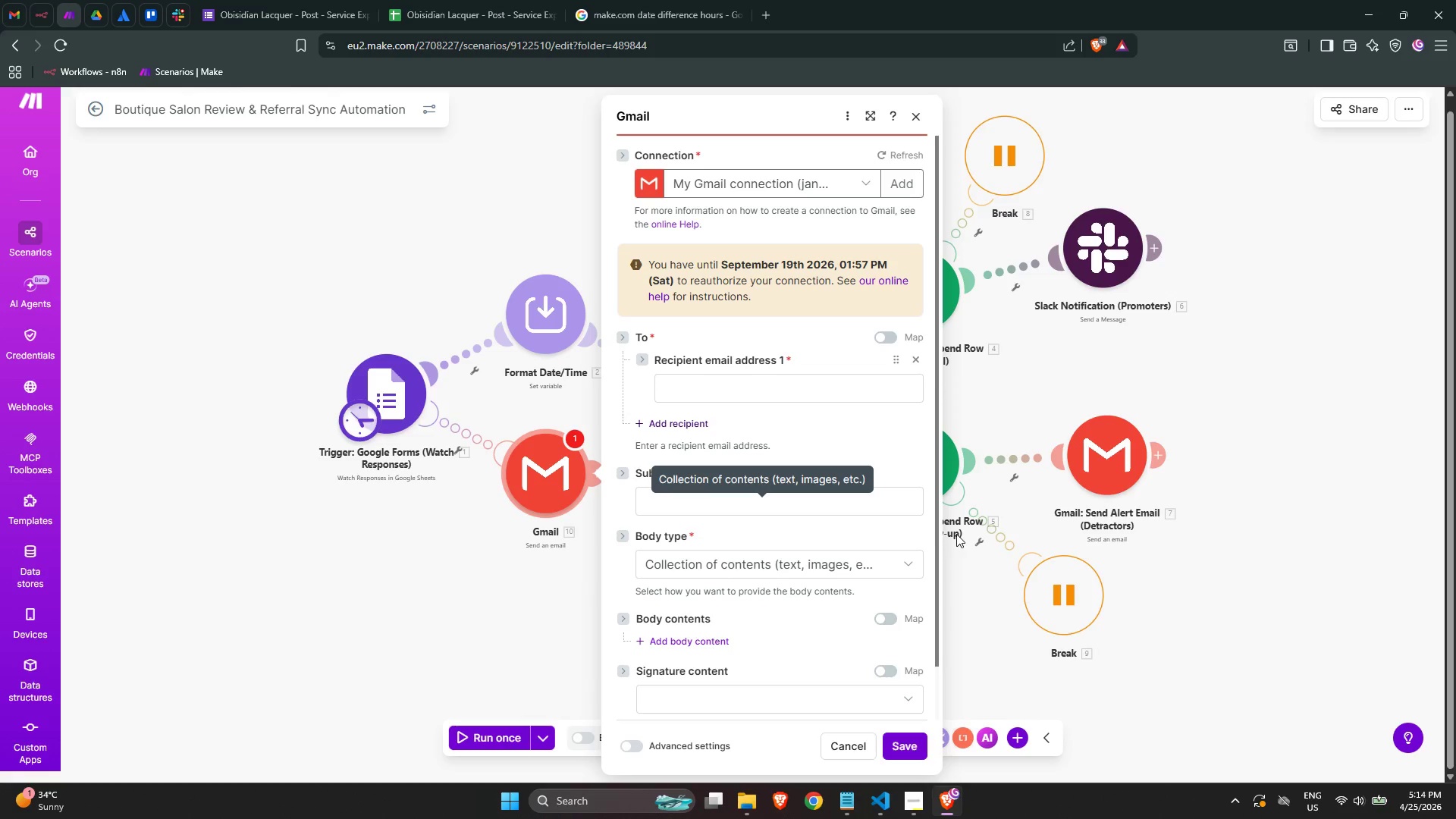 
scroll: coordinate [839, 567], scroll_direction: down, amount: 3.0
 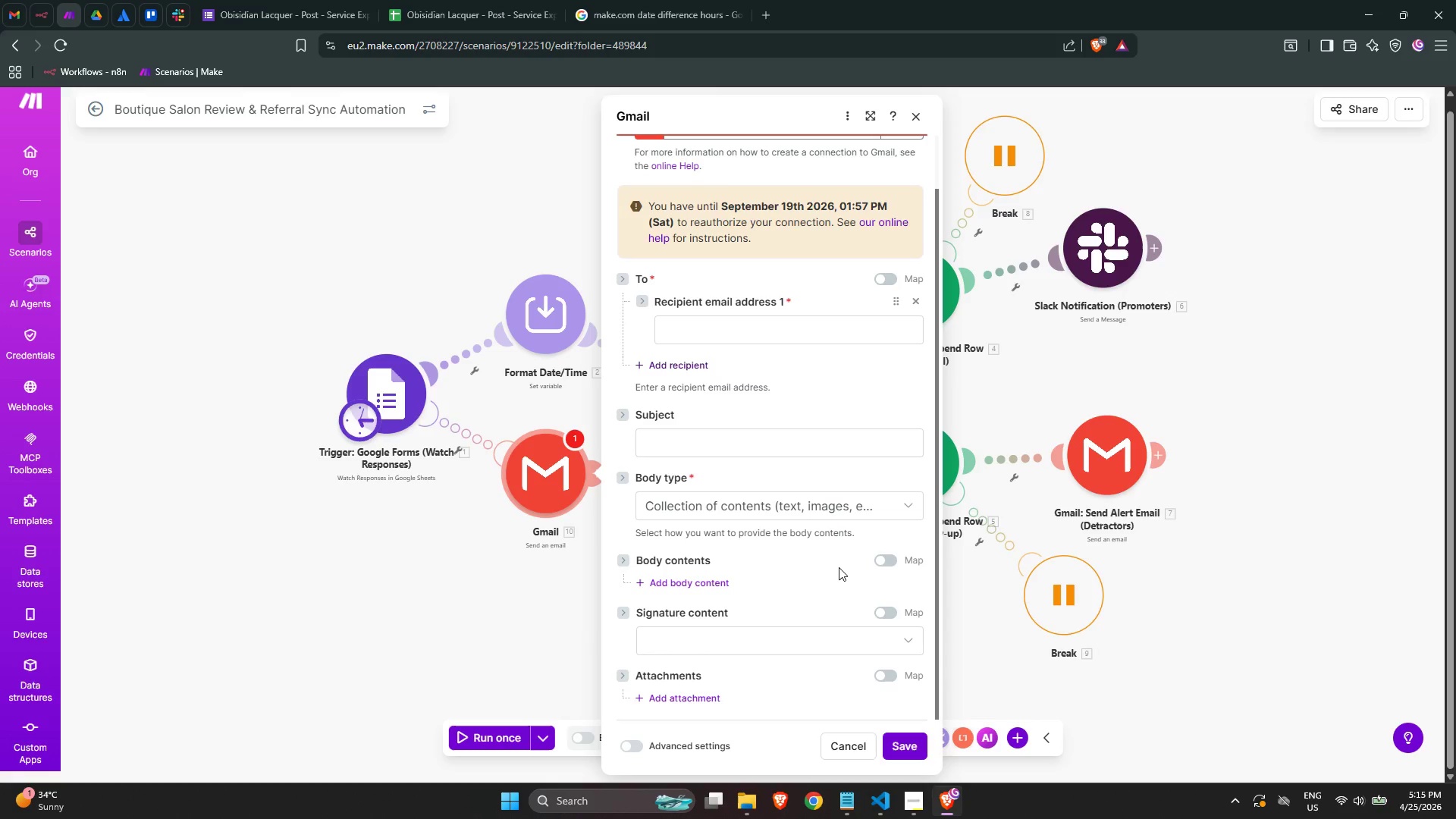 
wait(6.8)
 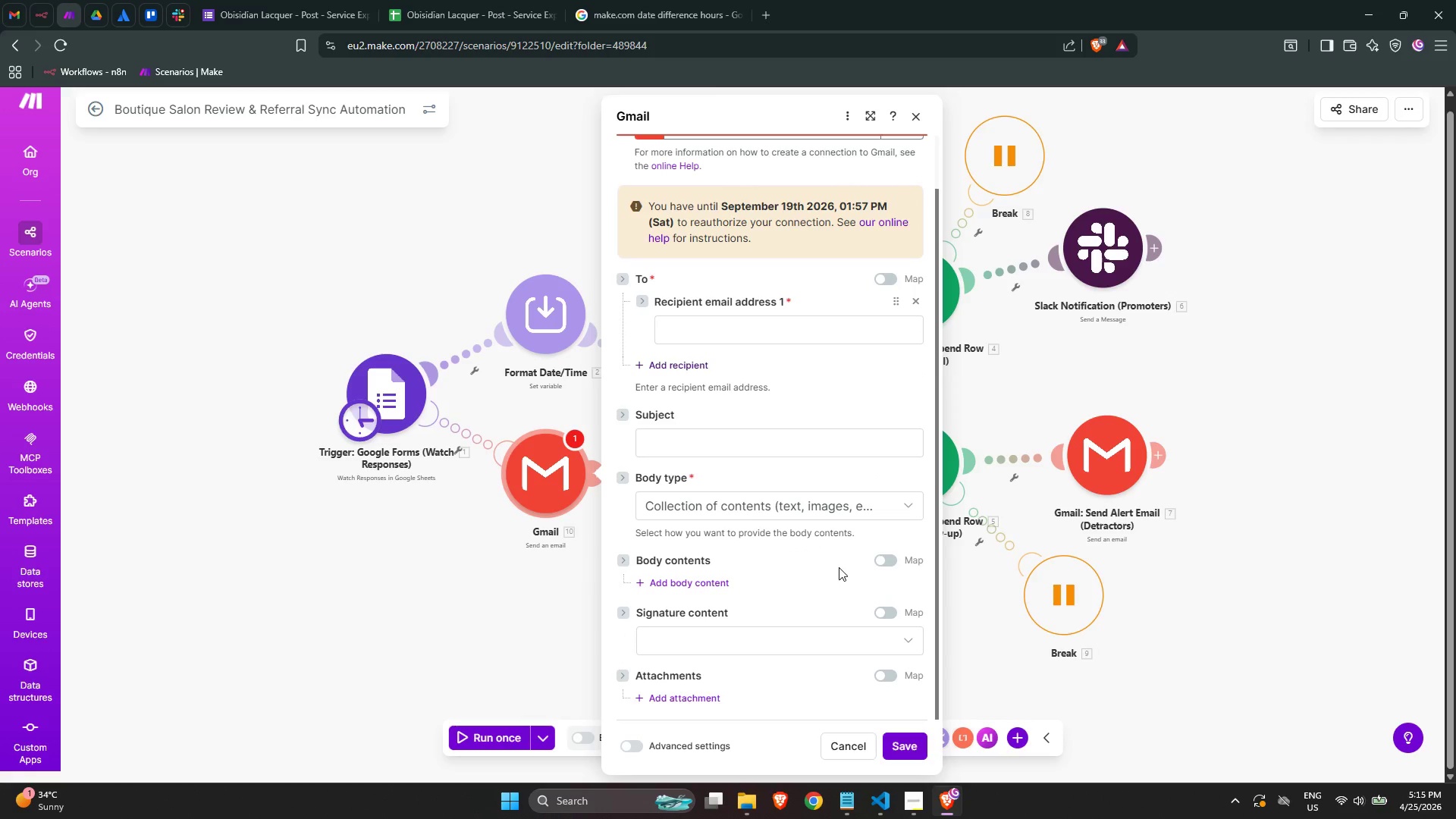 
scroll: coordinate [839, 567], scroll_direction: down, amount: 1.0
 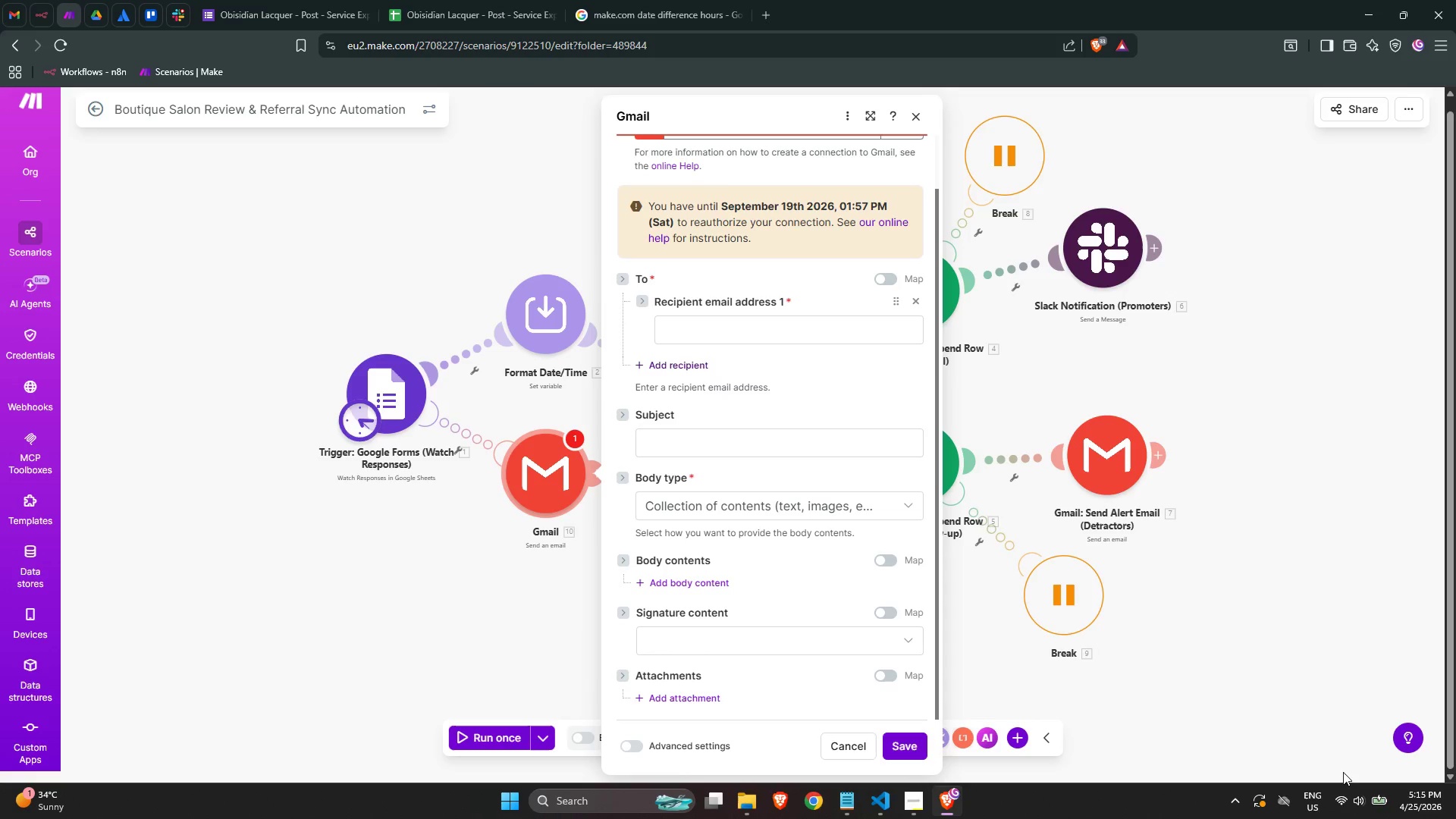 
wait(21.29)
 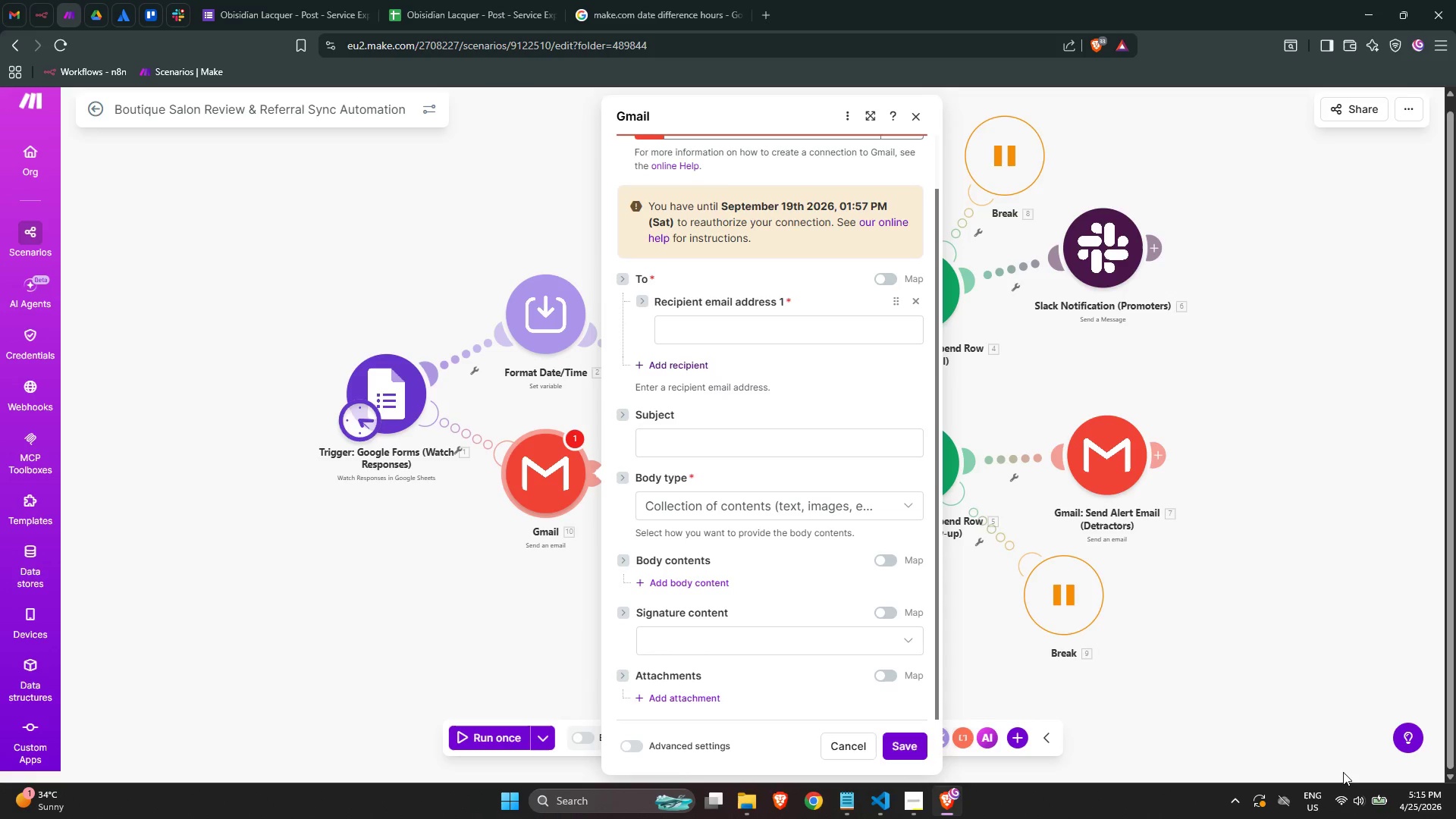 
left_click([676, 325])
 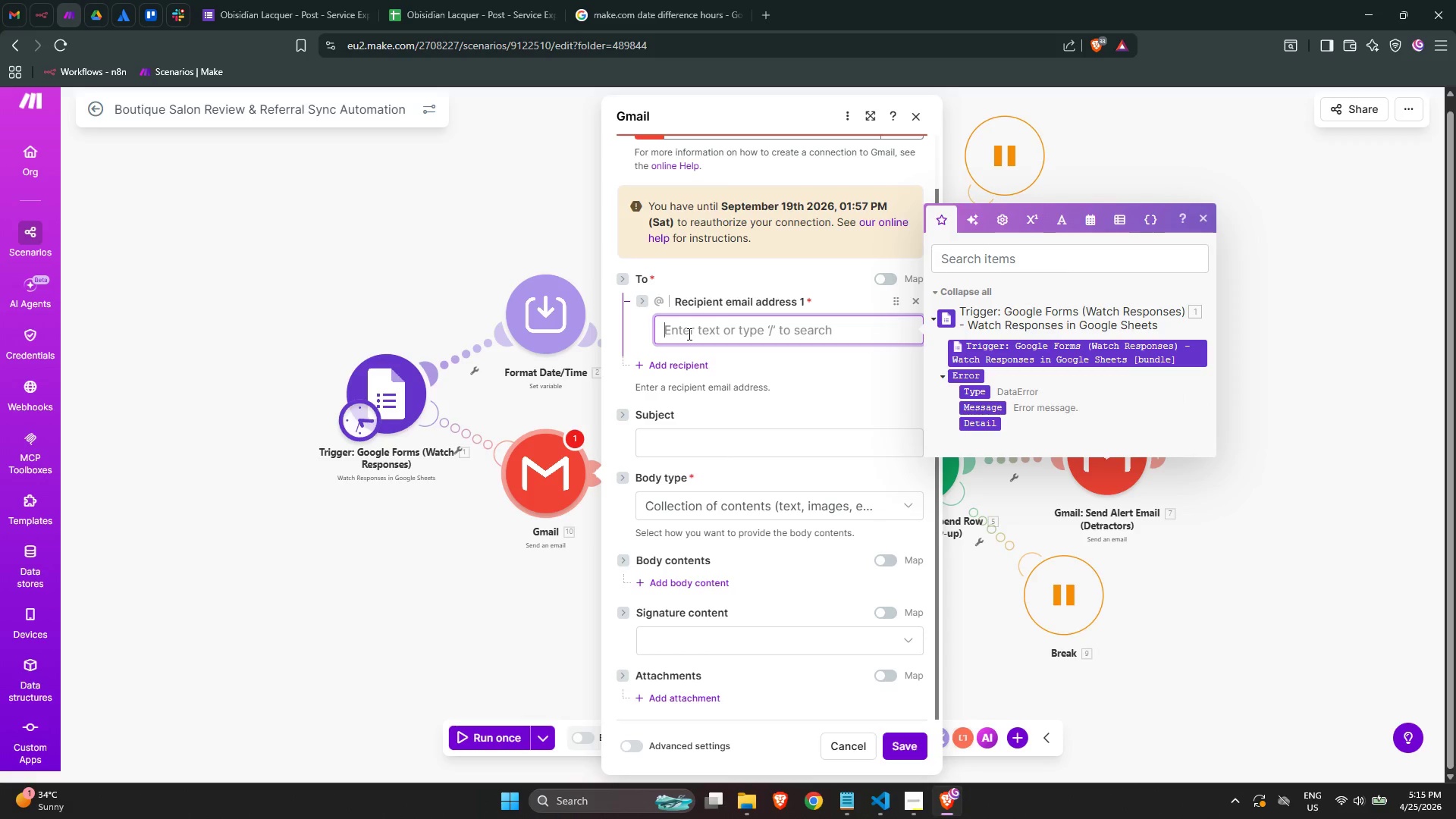 
wait(7.48)
 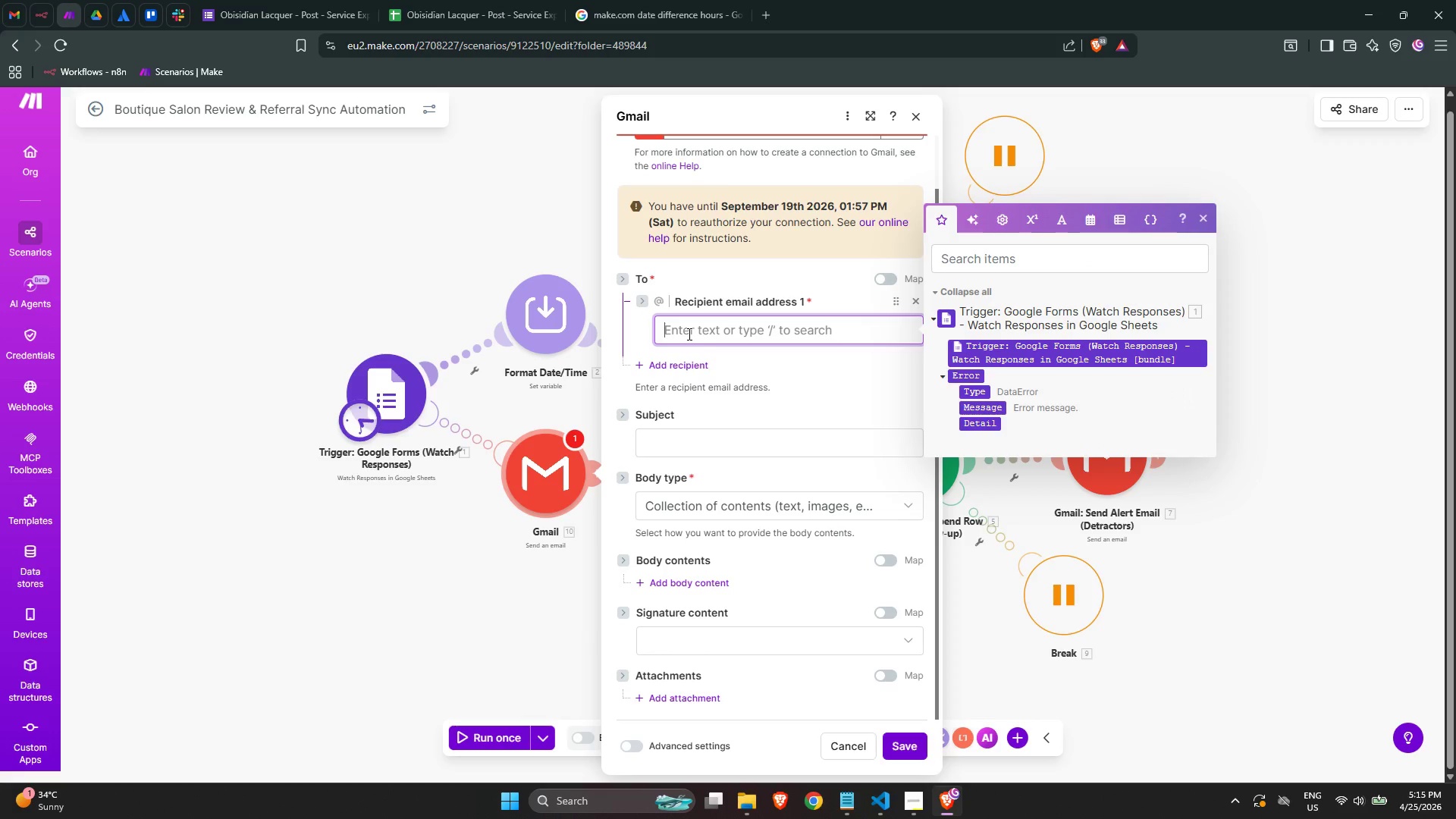 
type(jandevzx01@gmail.com)
 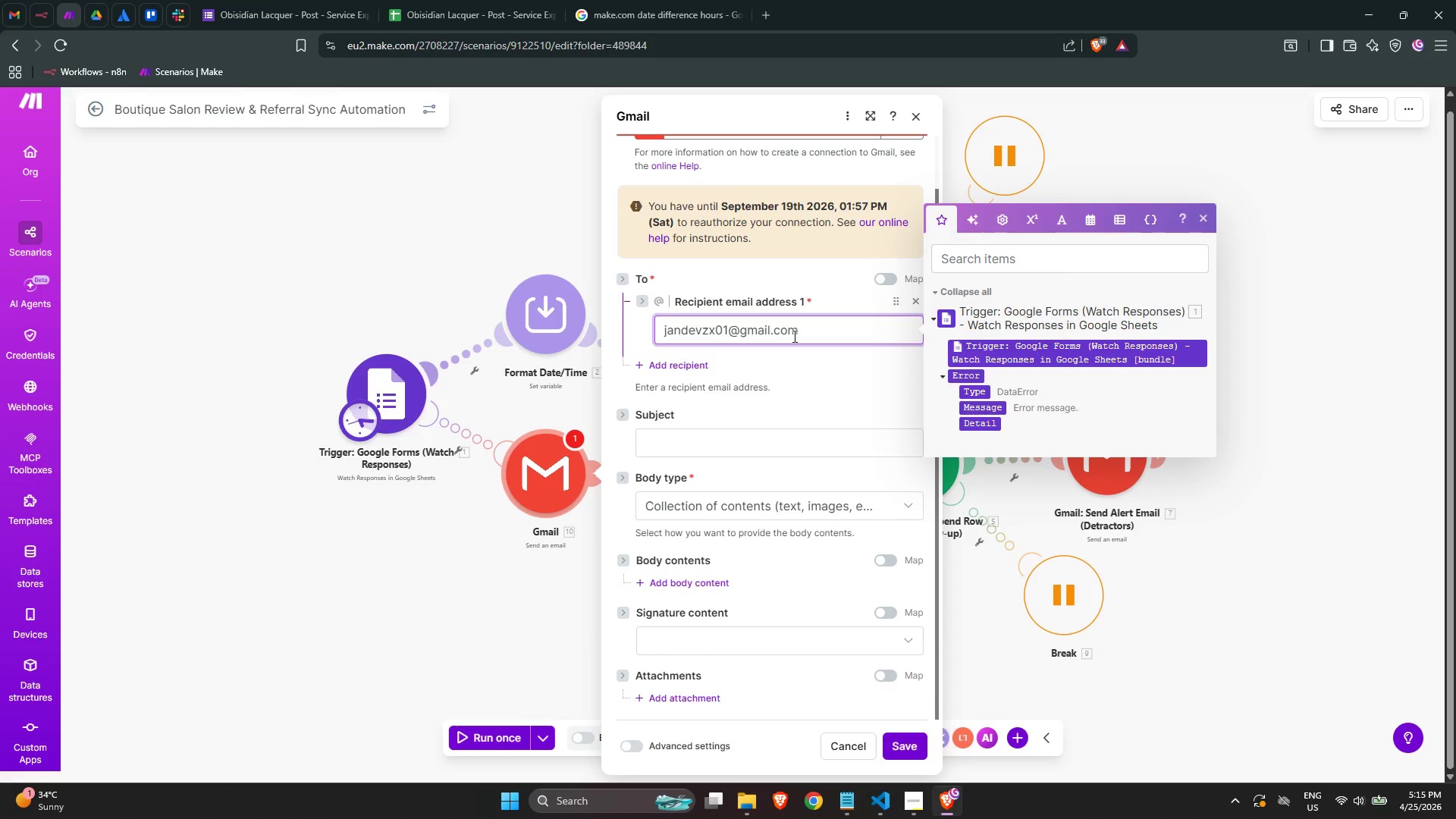 
left_click([821, 394])
 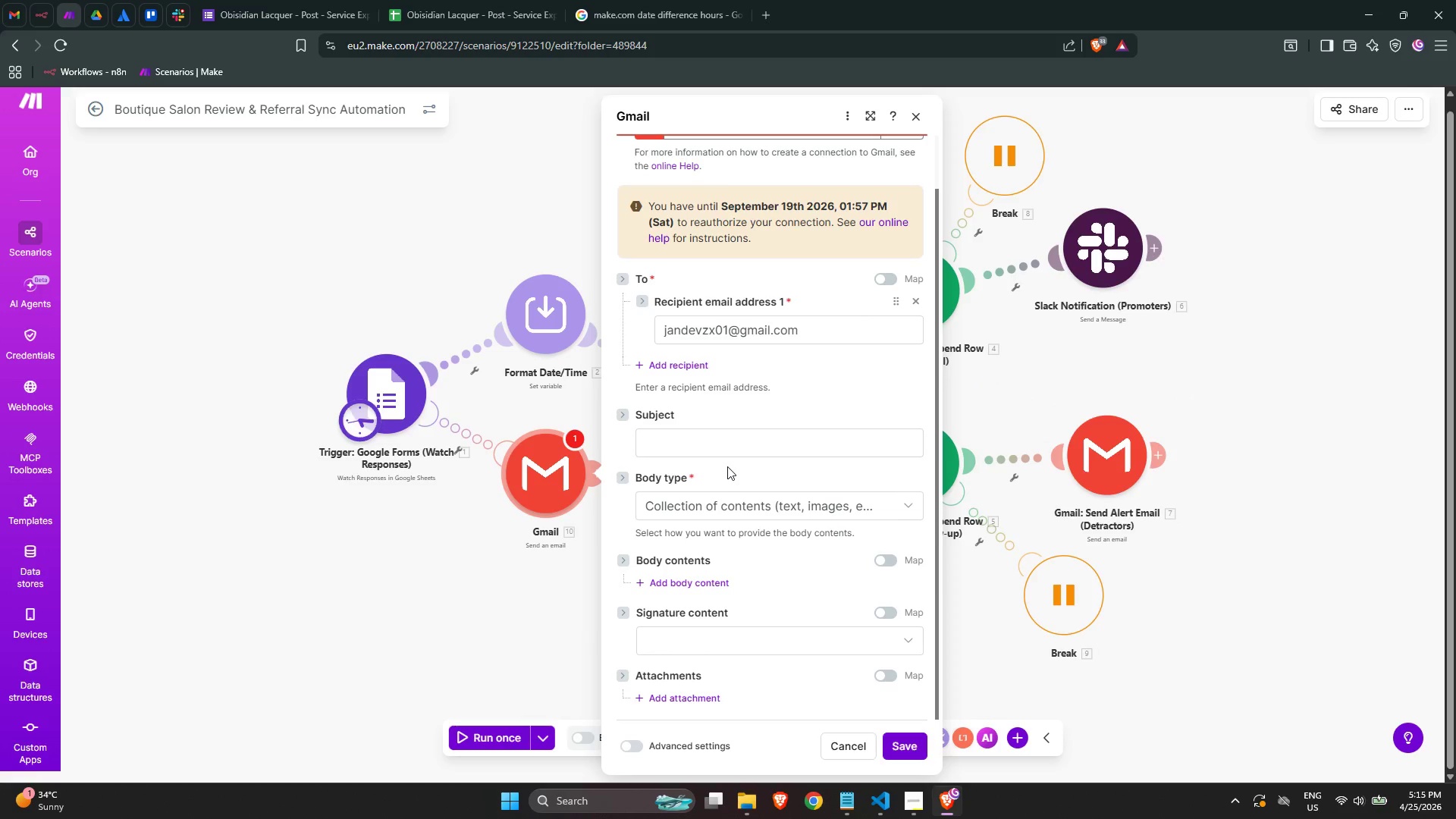 
left_click([726, 449])
 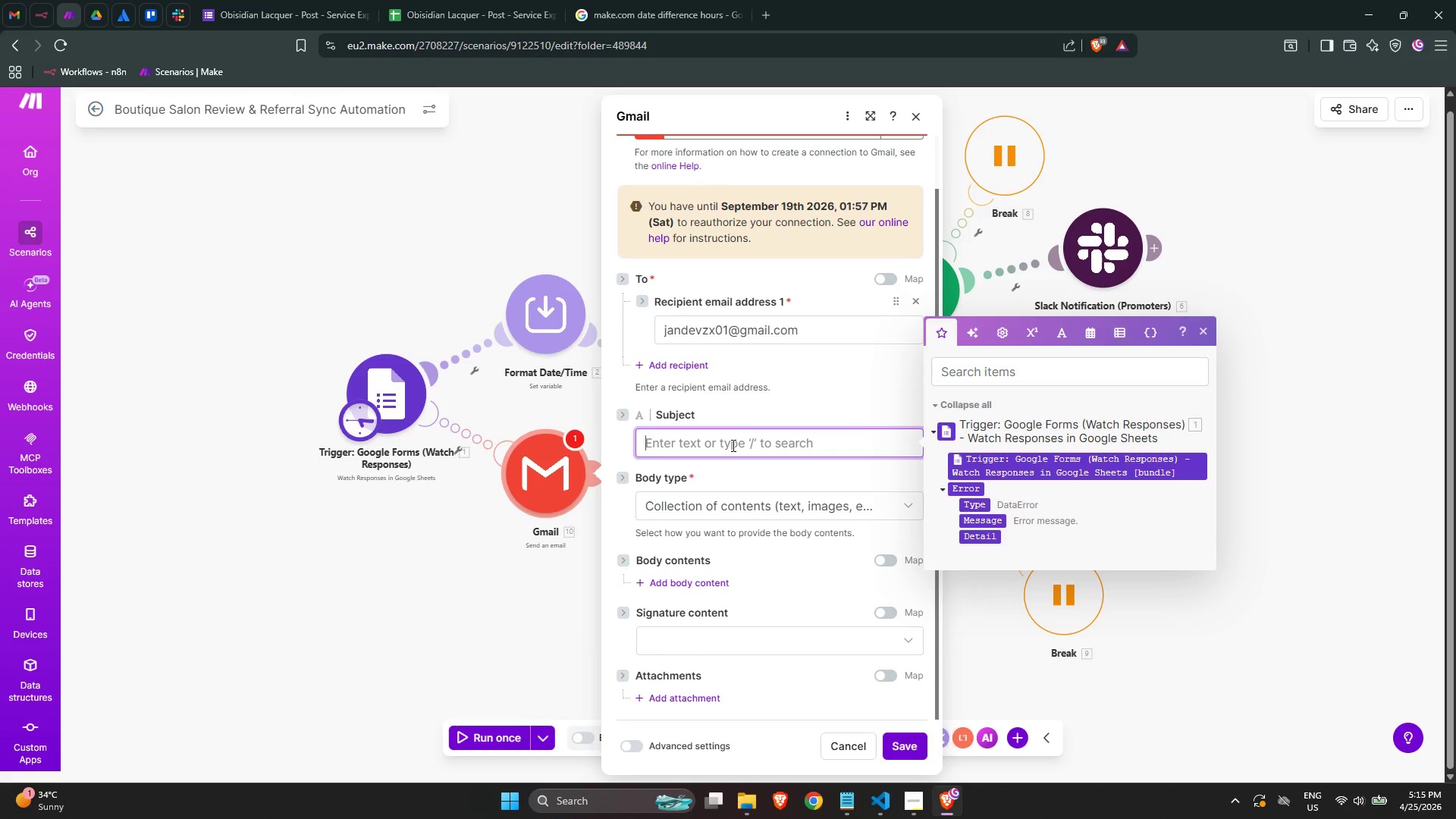 
key(Meta+MetaLeft)
 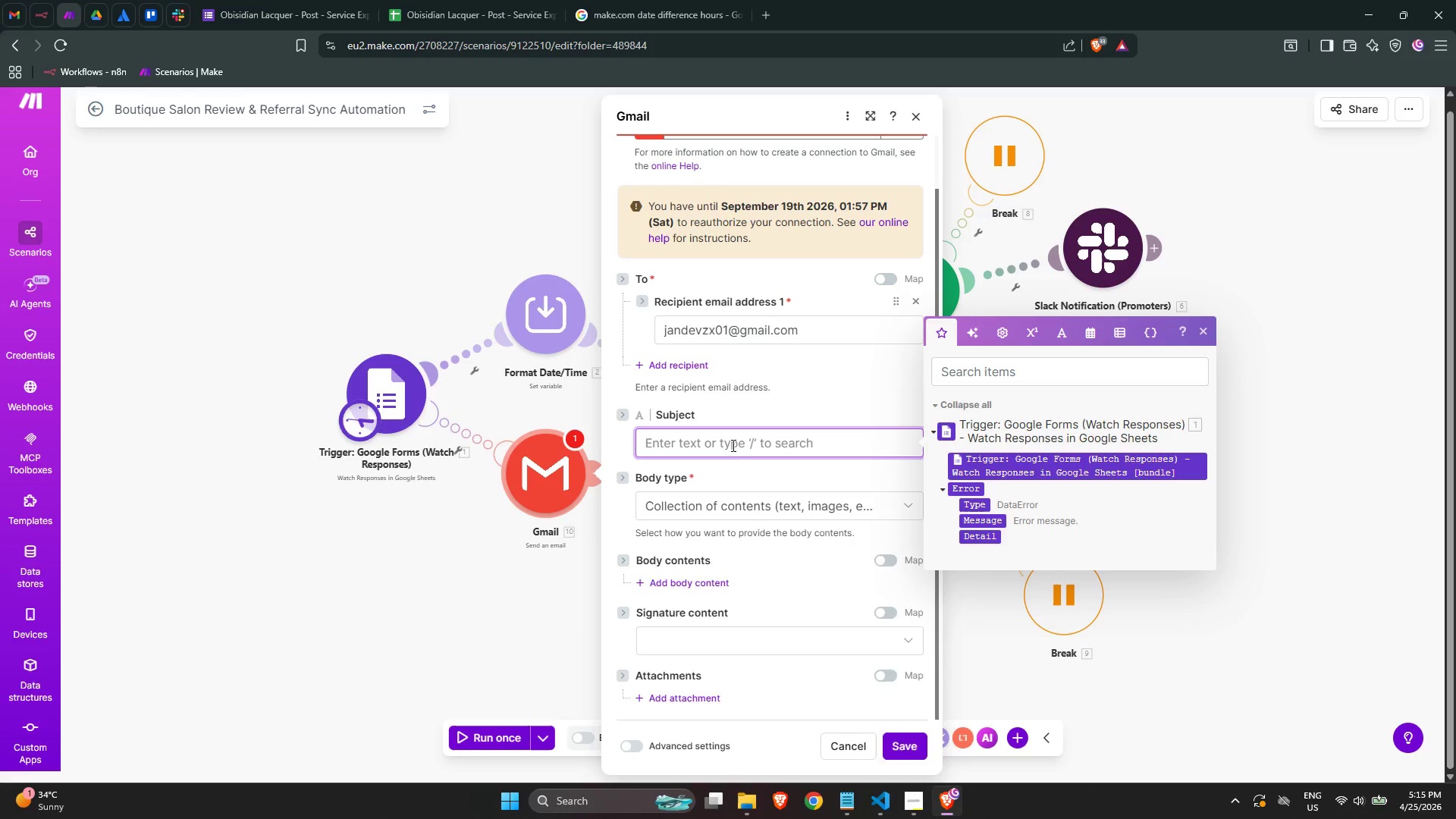 
key(Meta+Period)
 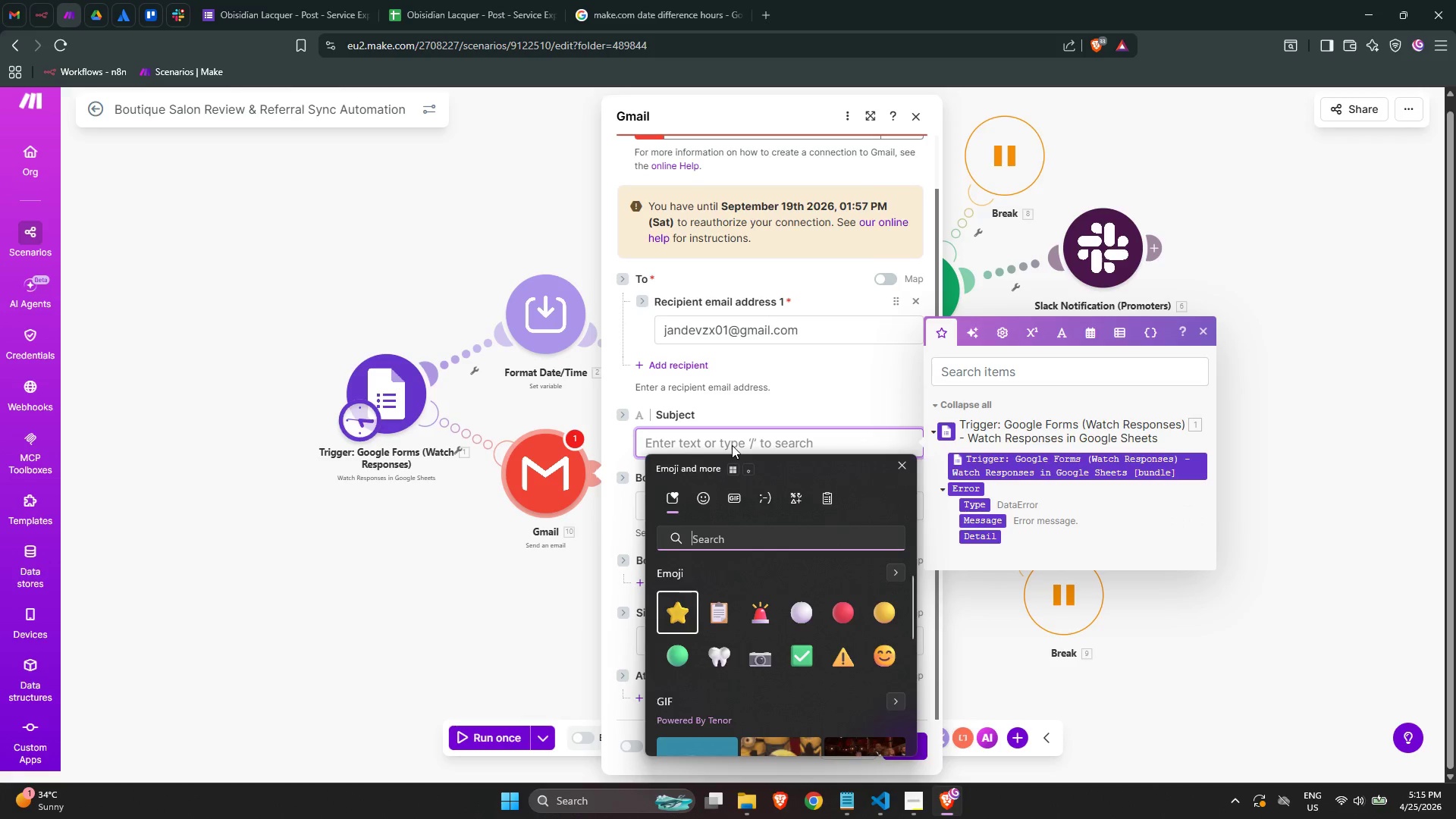 
type(er)
key(Backspace)
type(mer)
 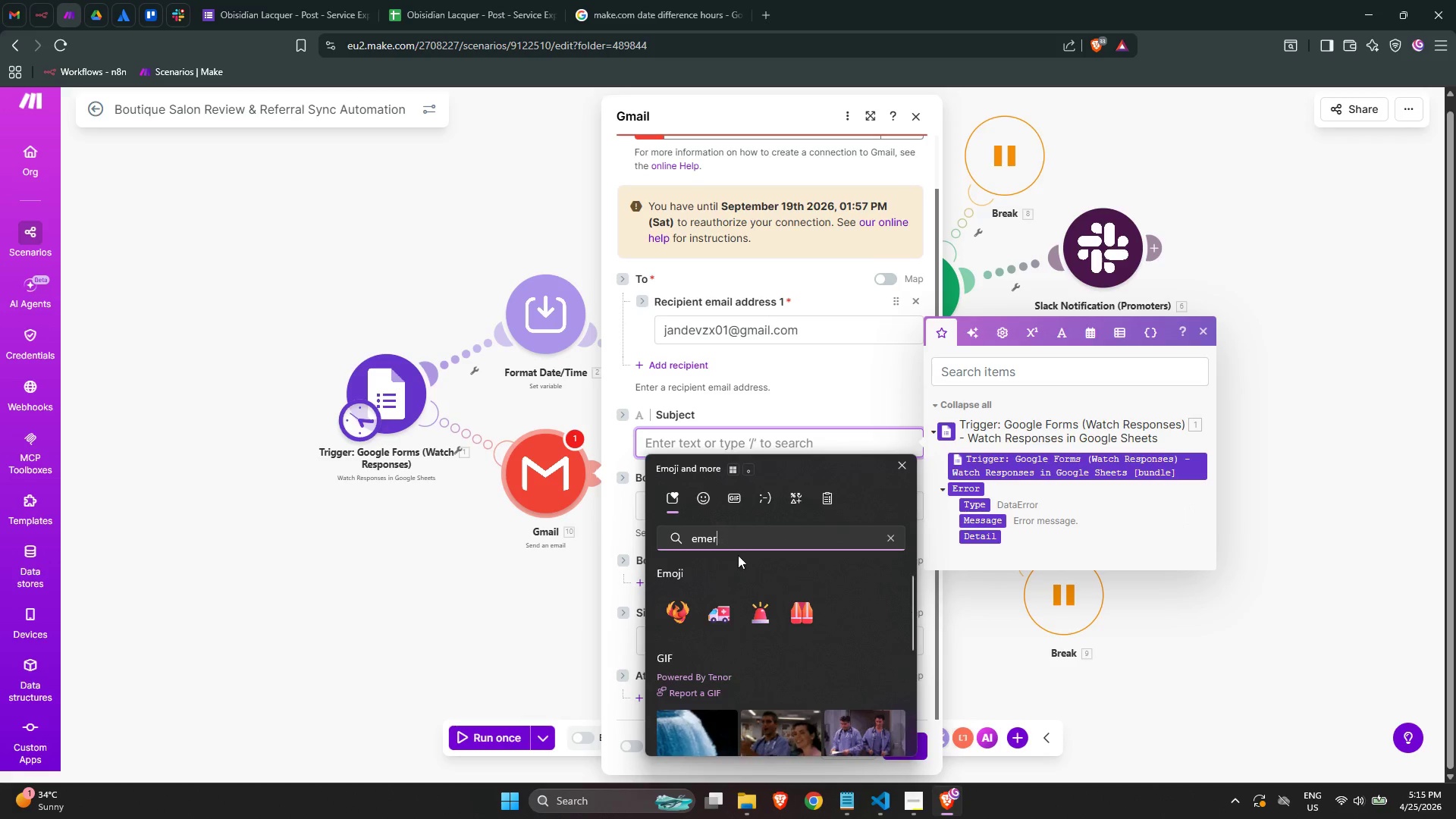 
left_click([755, 611])
 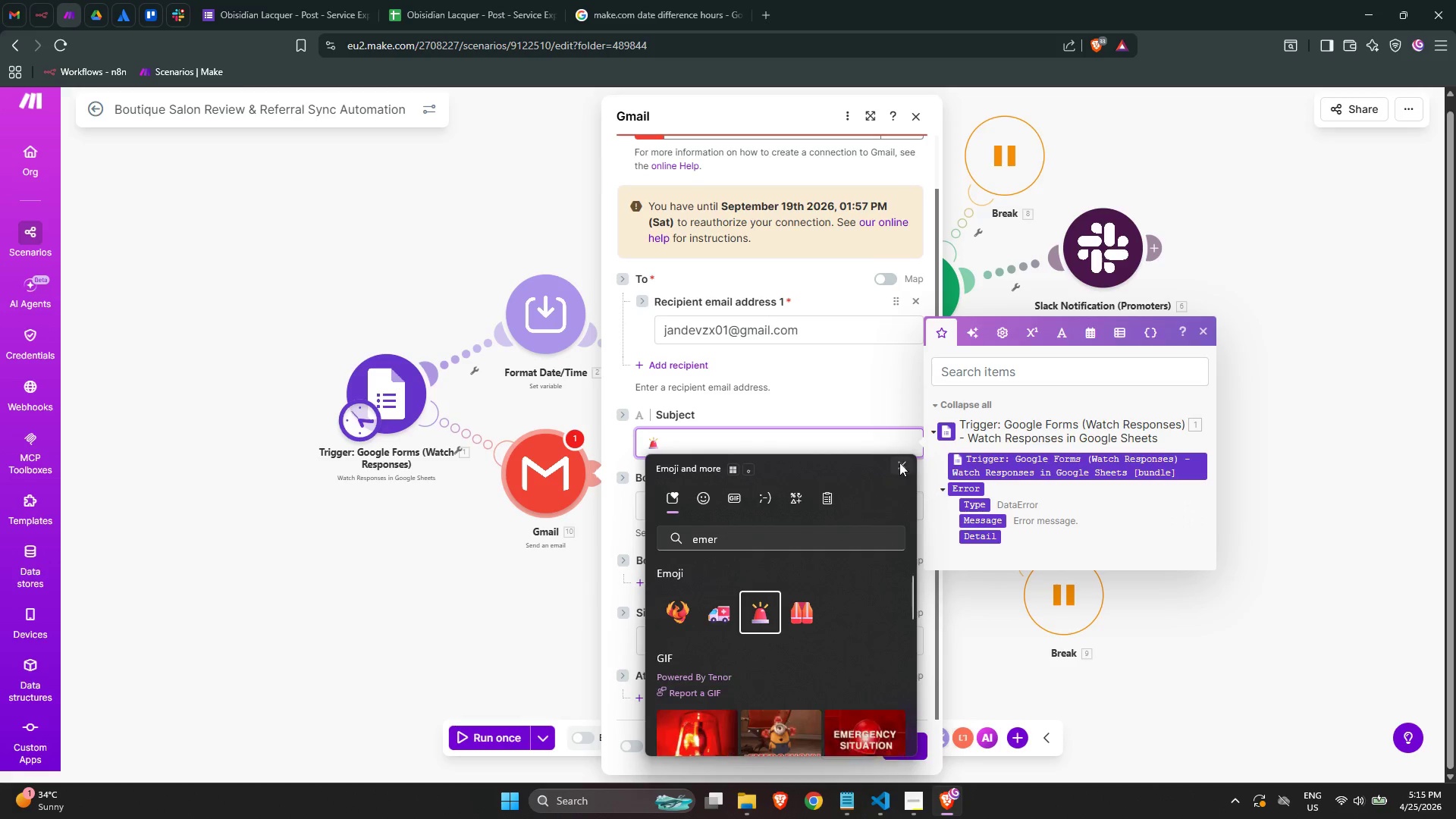 
left_click([904, 464])
 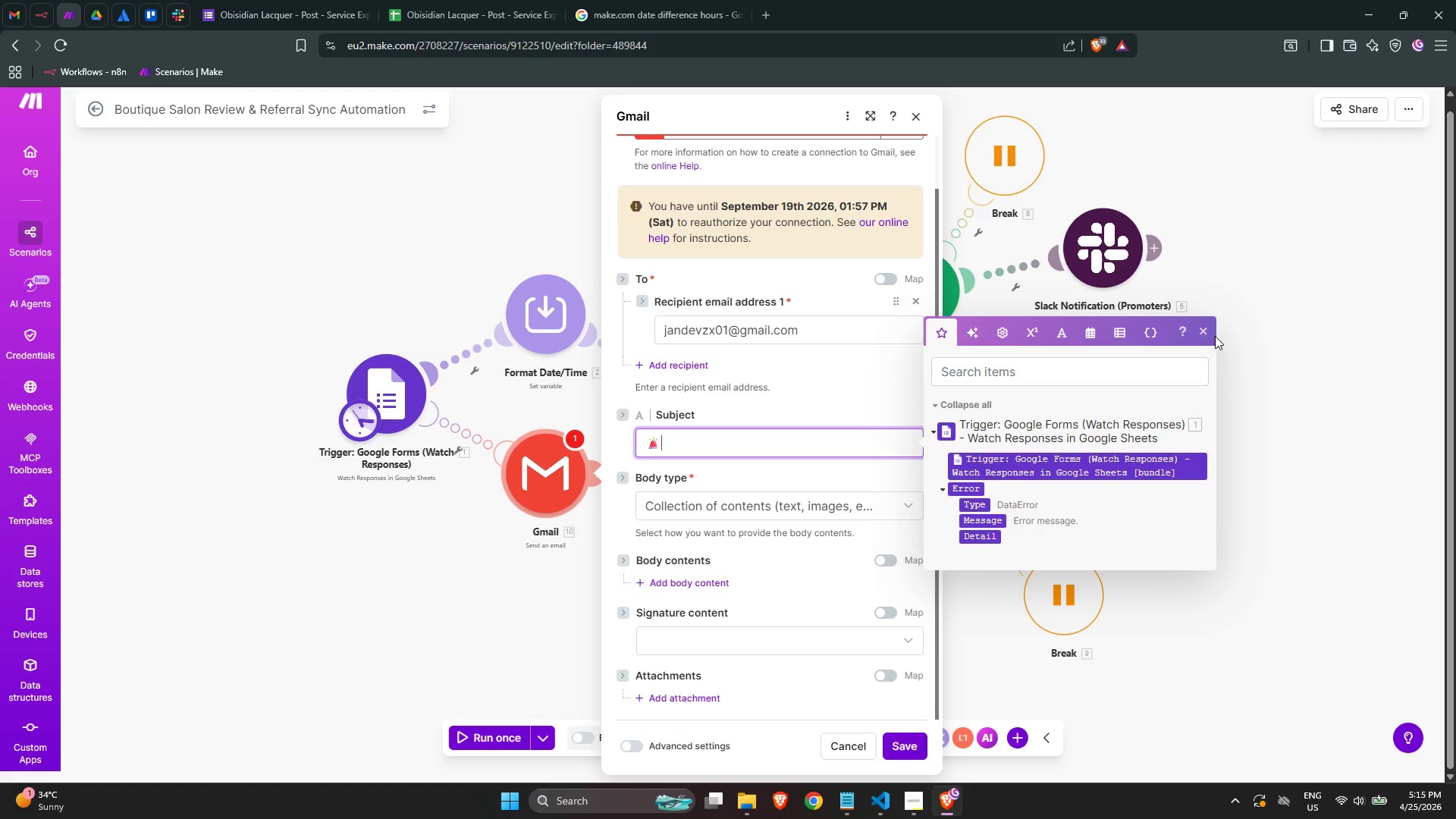 
left_click([1203, 331])
 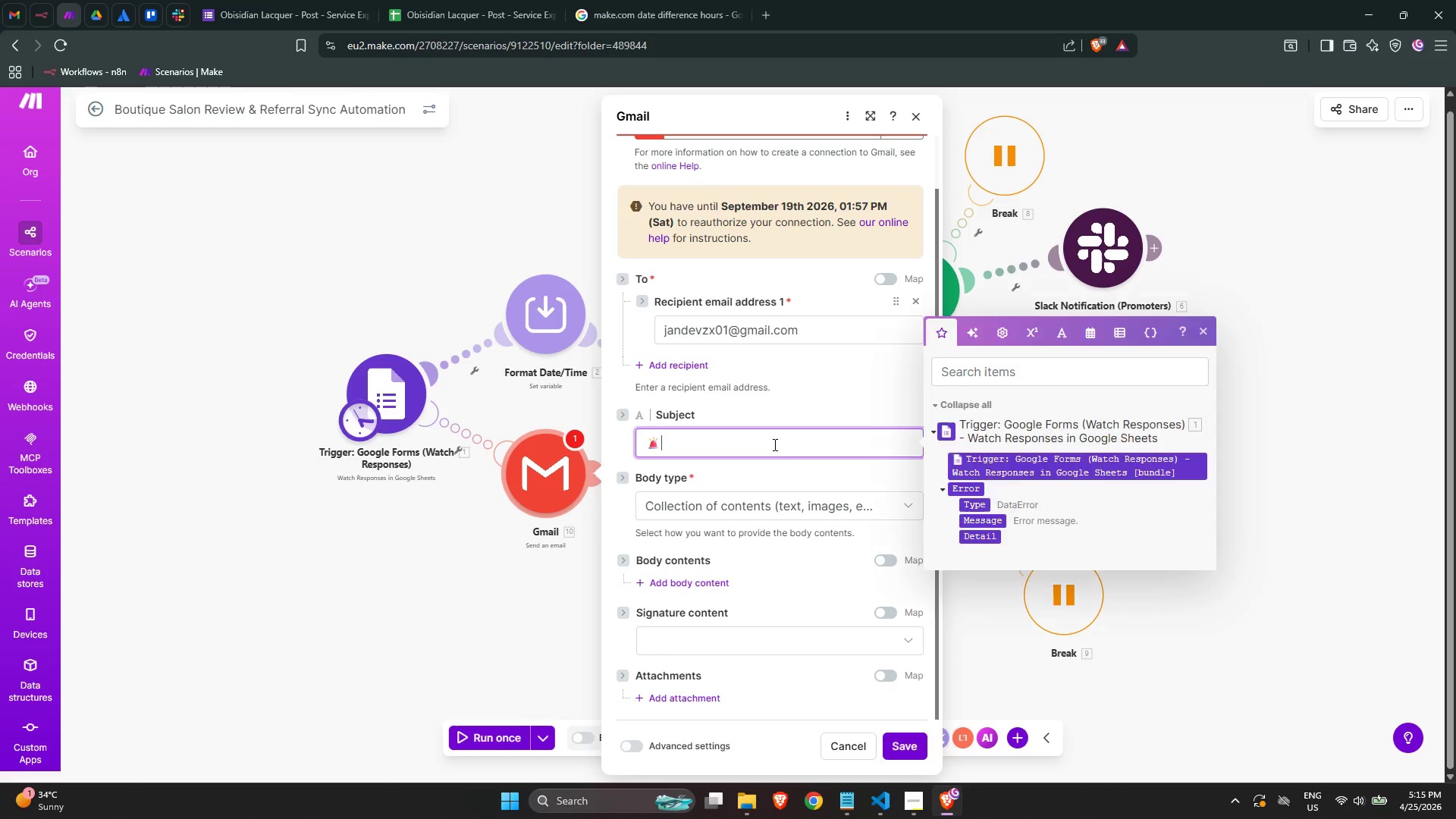 
key(Space)
 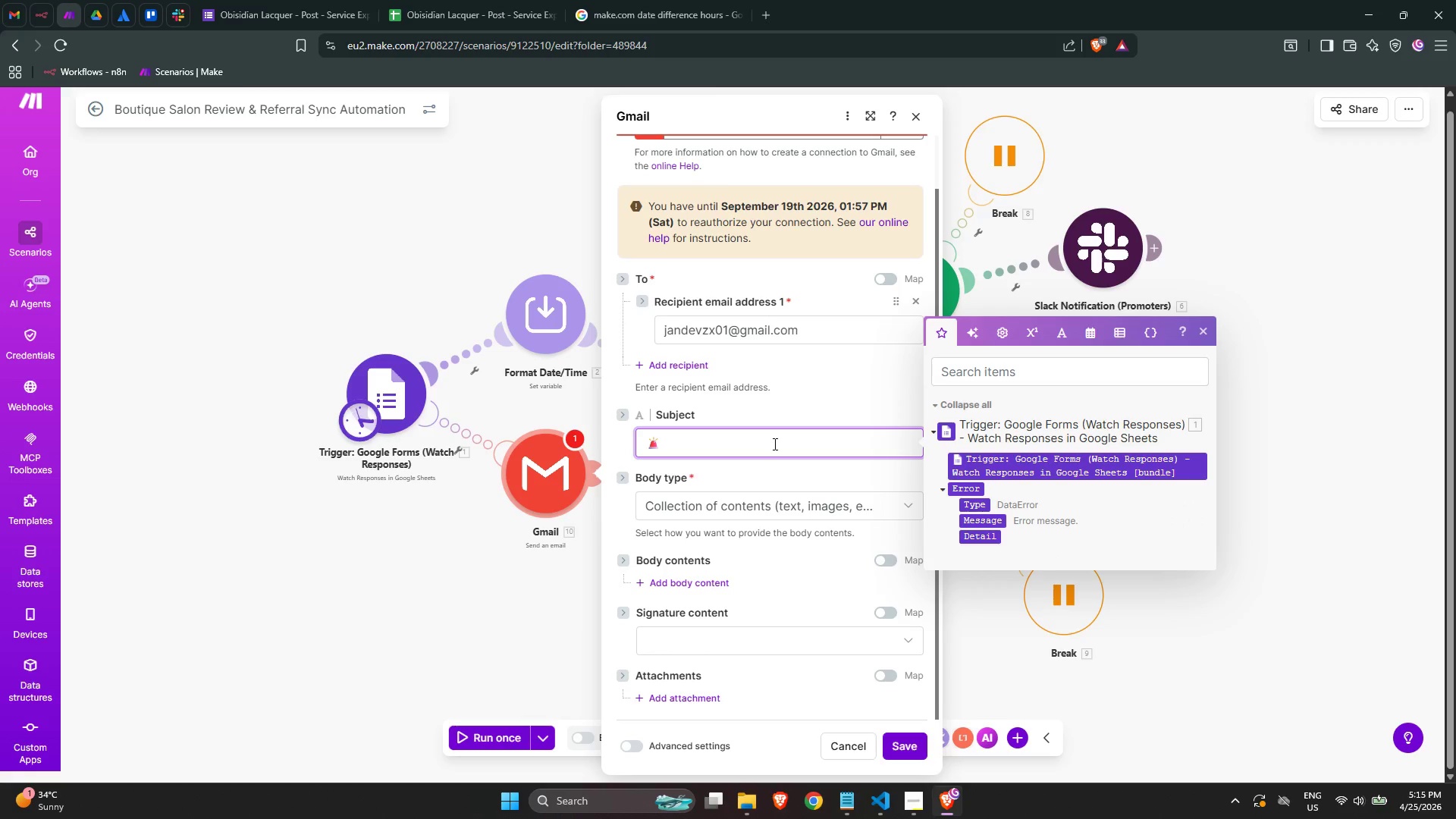 
key(Backspace)
 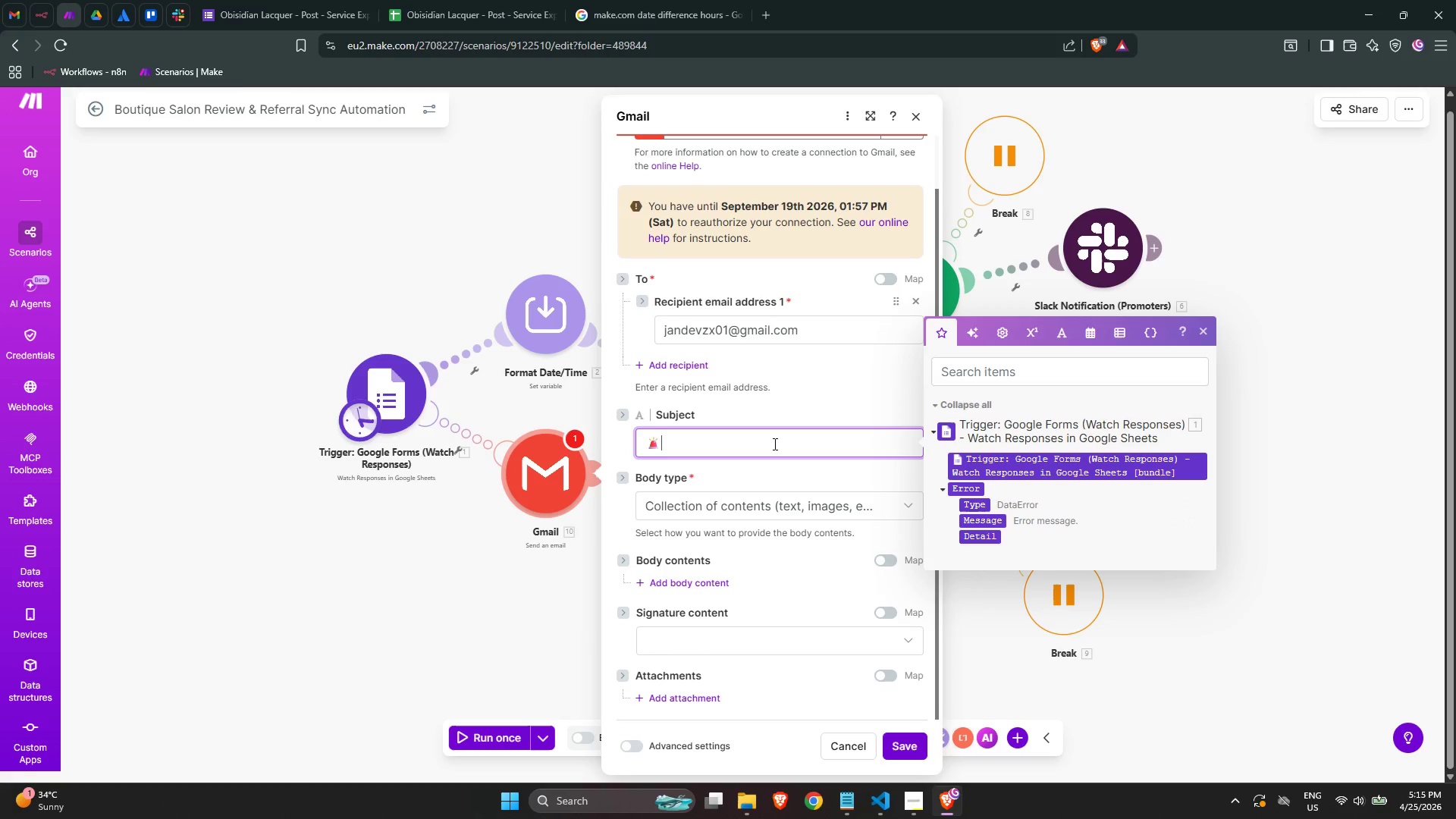 
key(Backspace)
 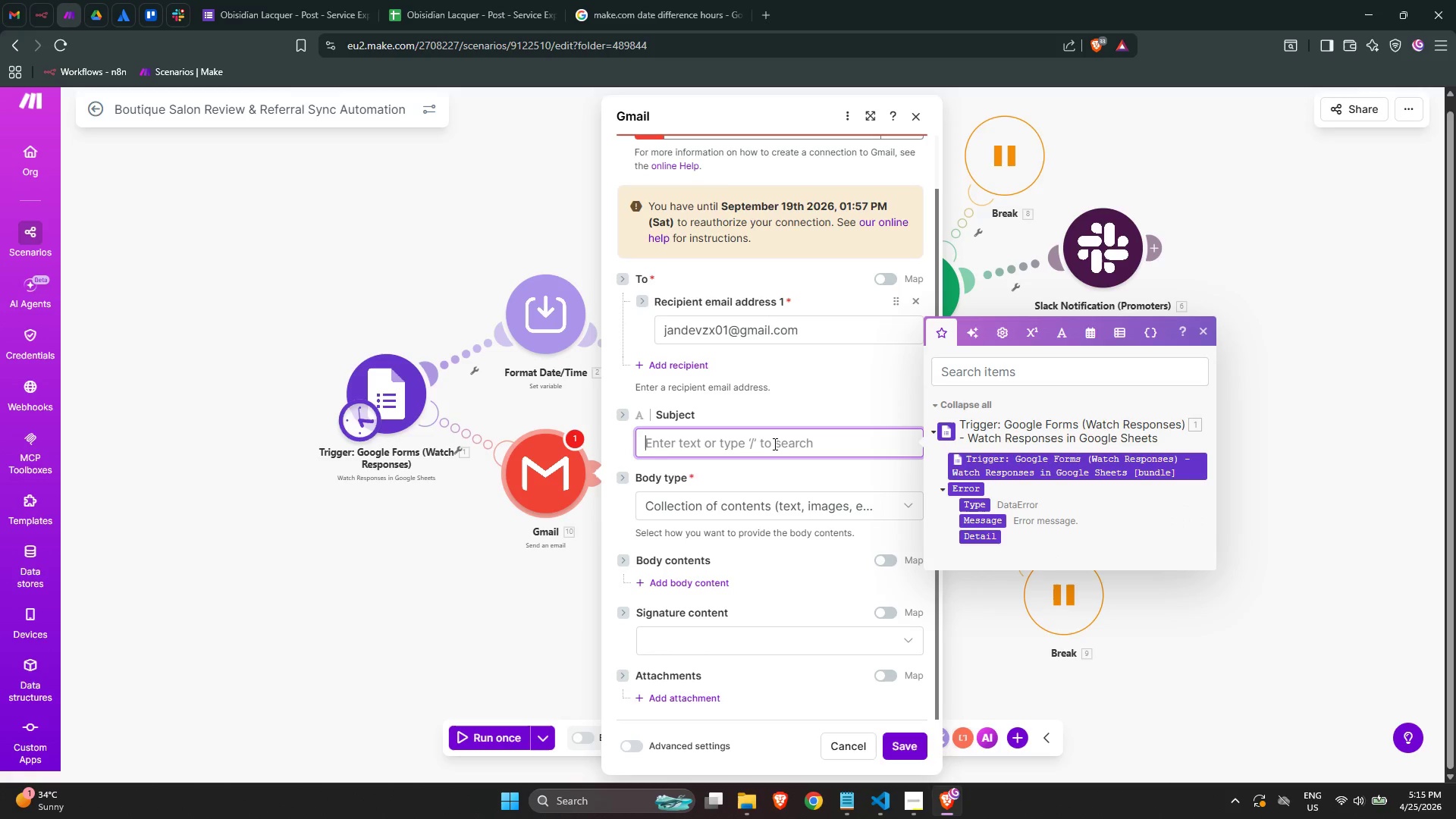 
key(Meta+Period)
 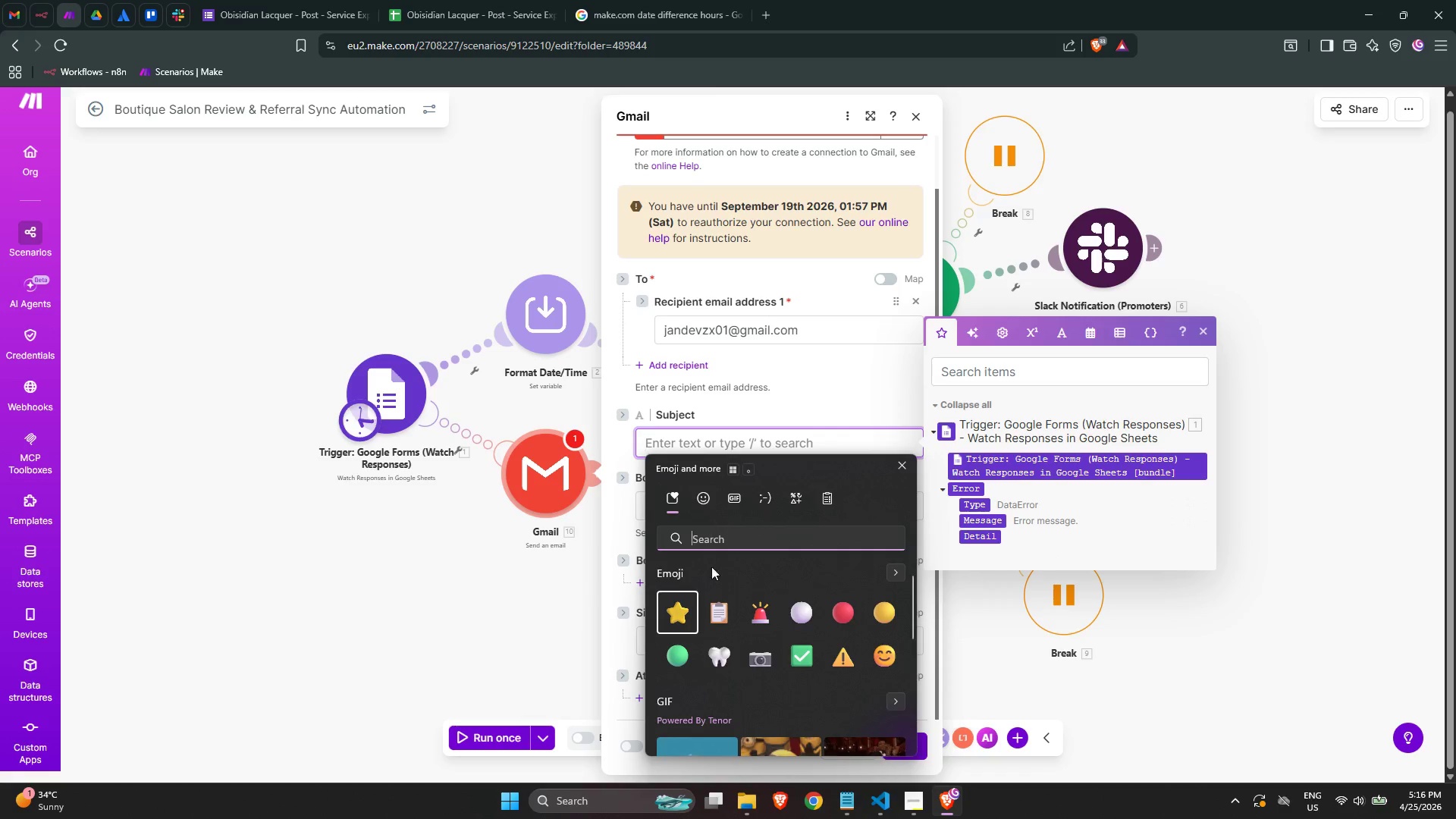 
left_click([760, 617])
 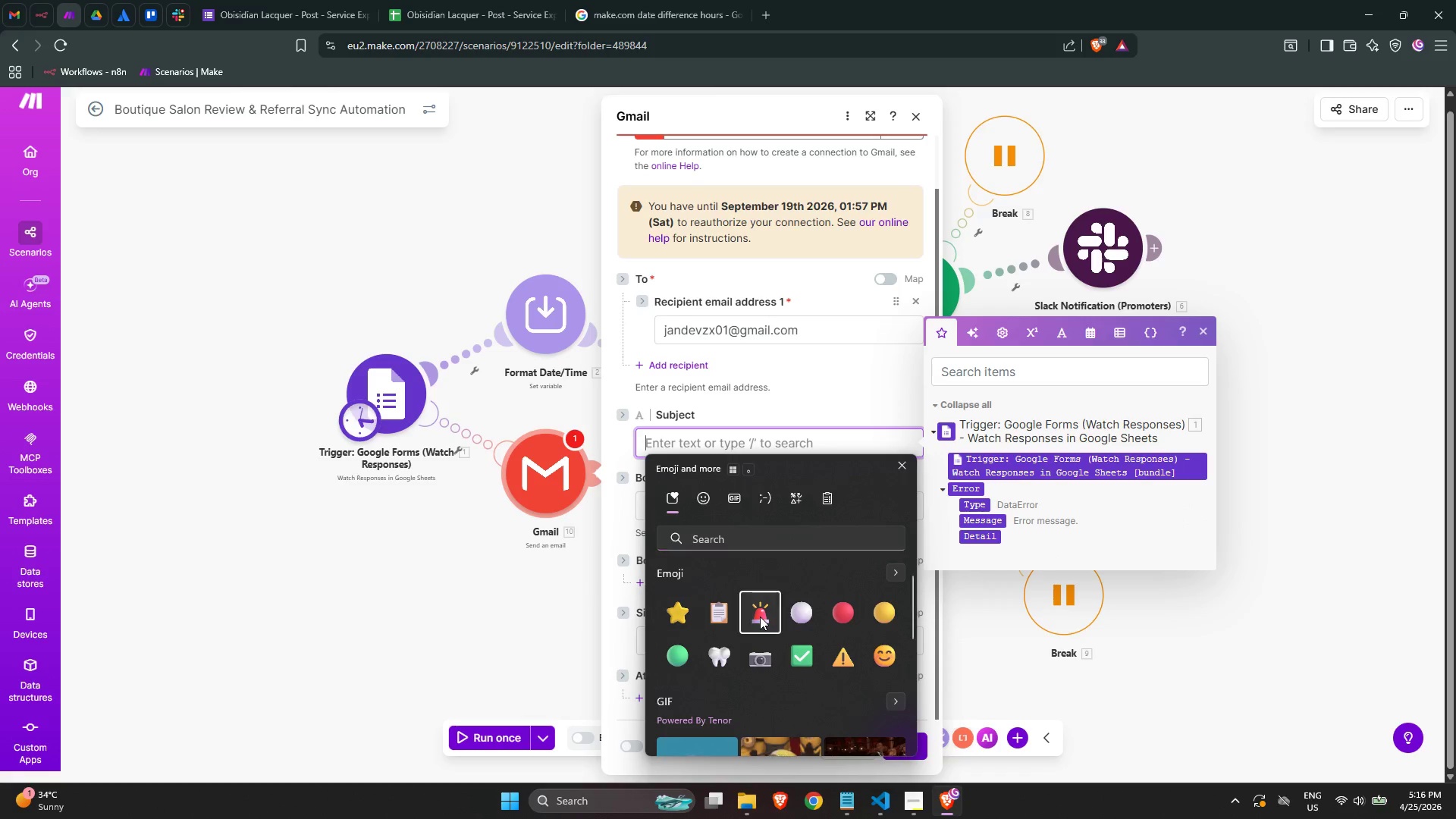 
key(Space)
 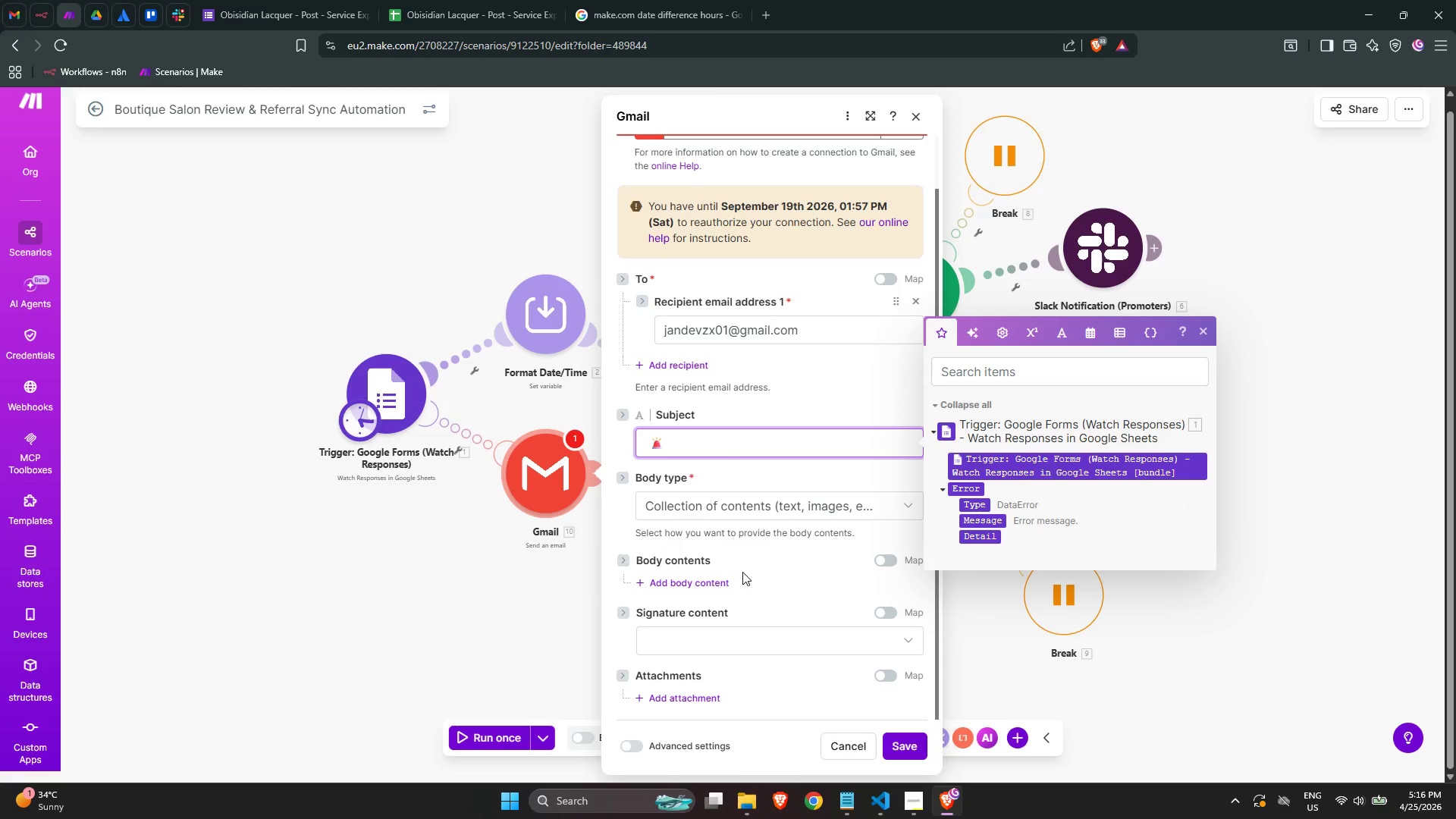 
key(ArrowLeft)
 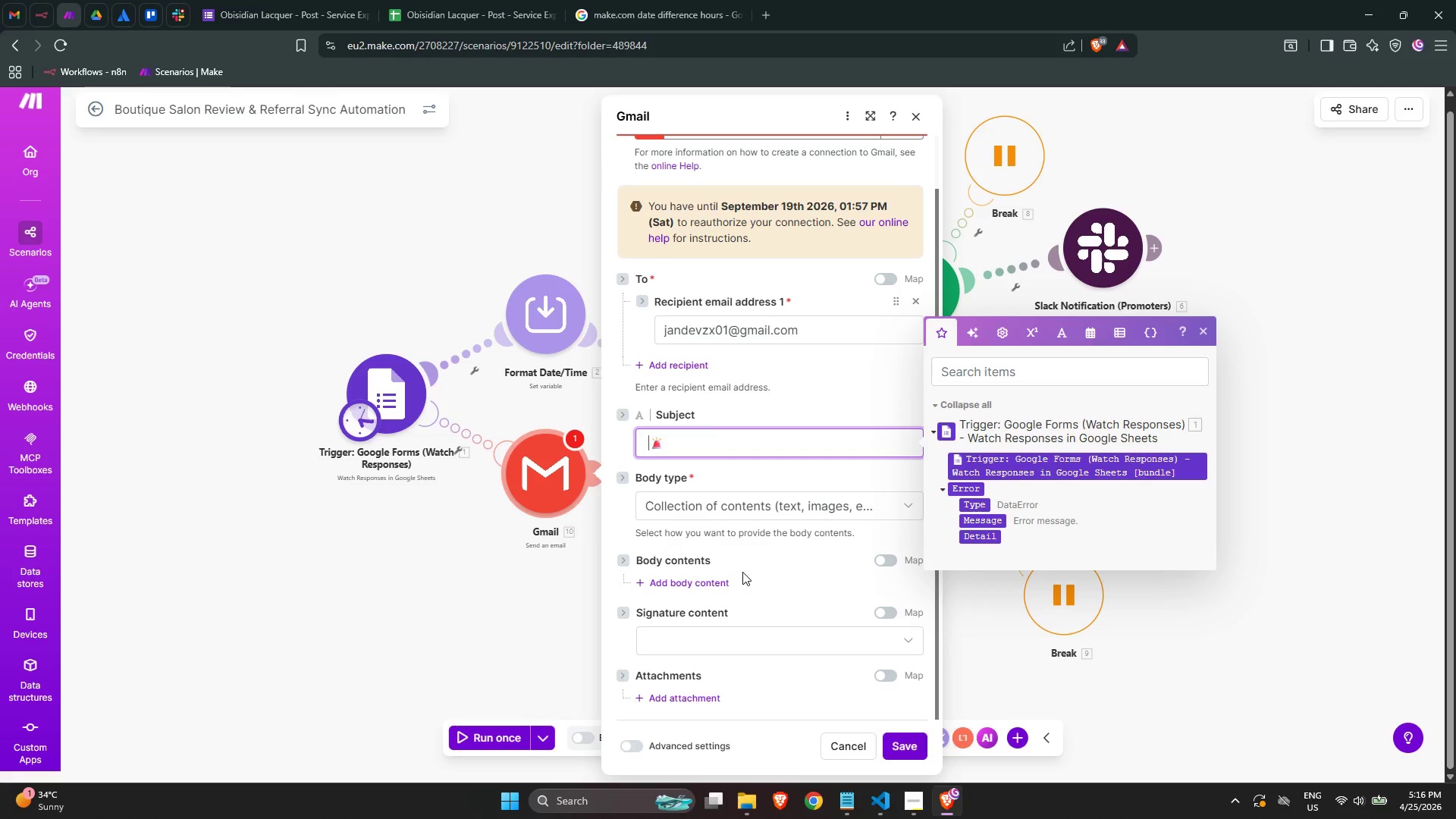 
key(Backspace)
 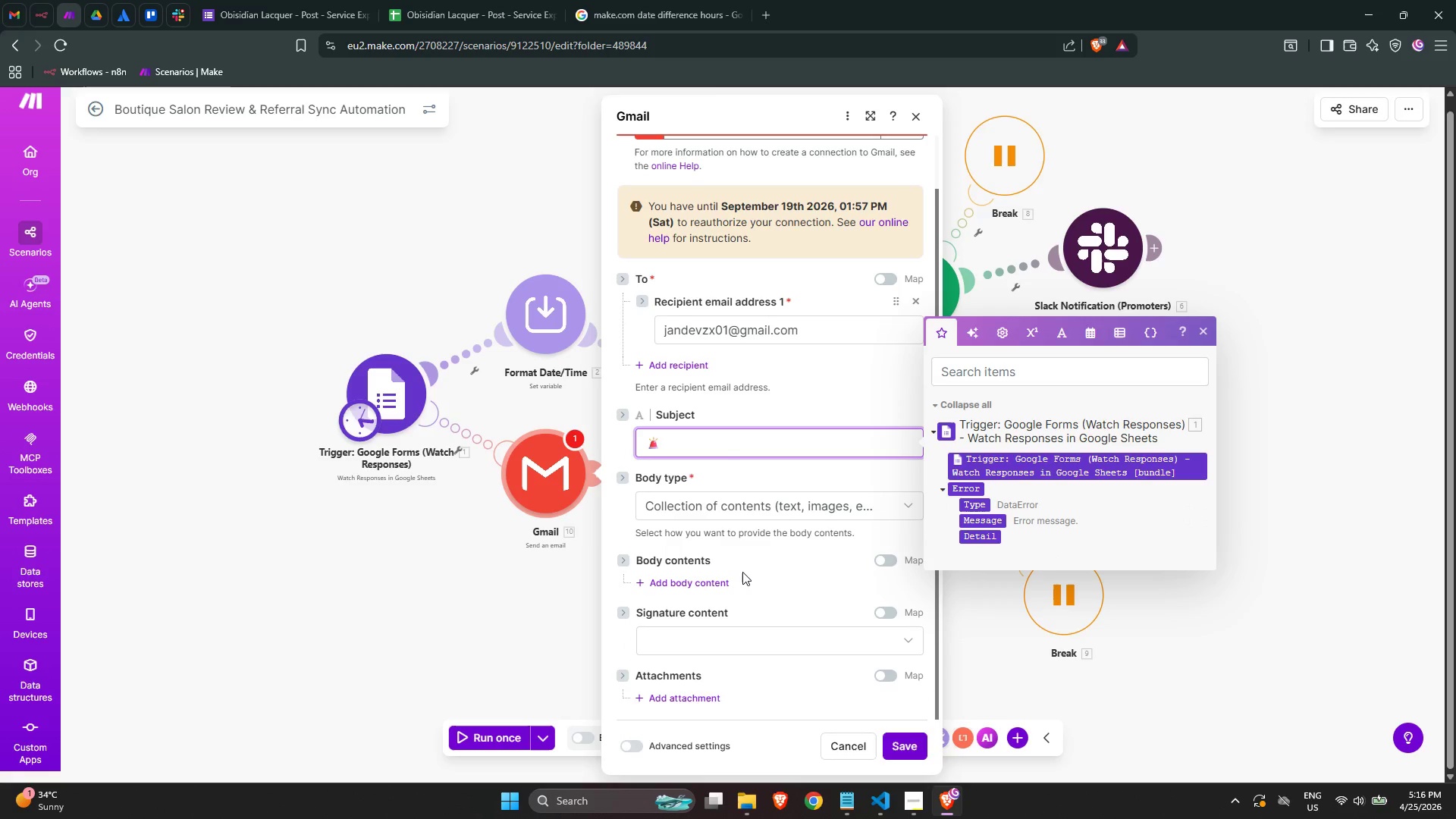 
key(ArrowRight)
 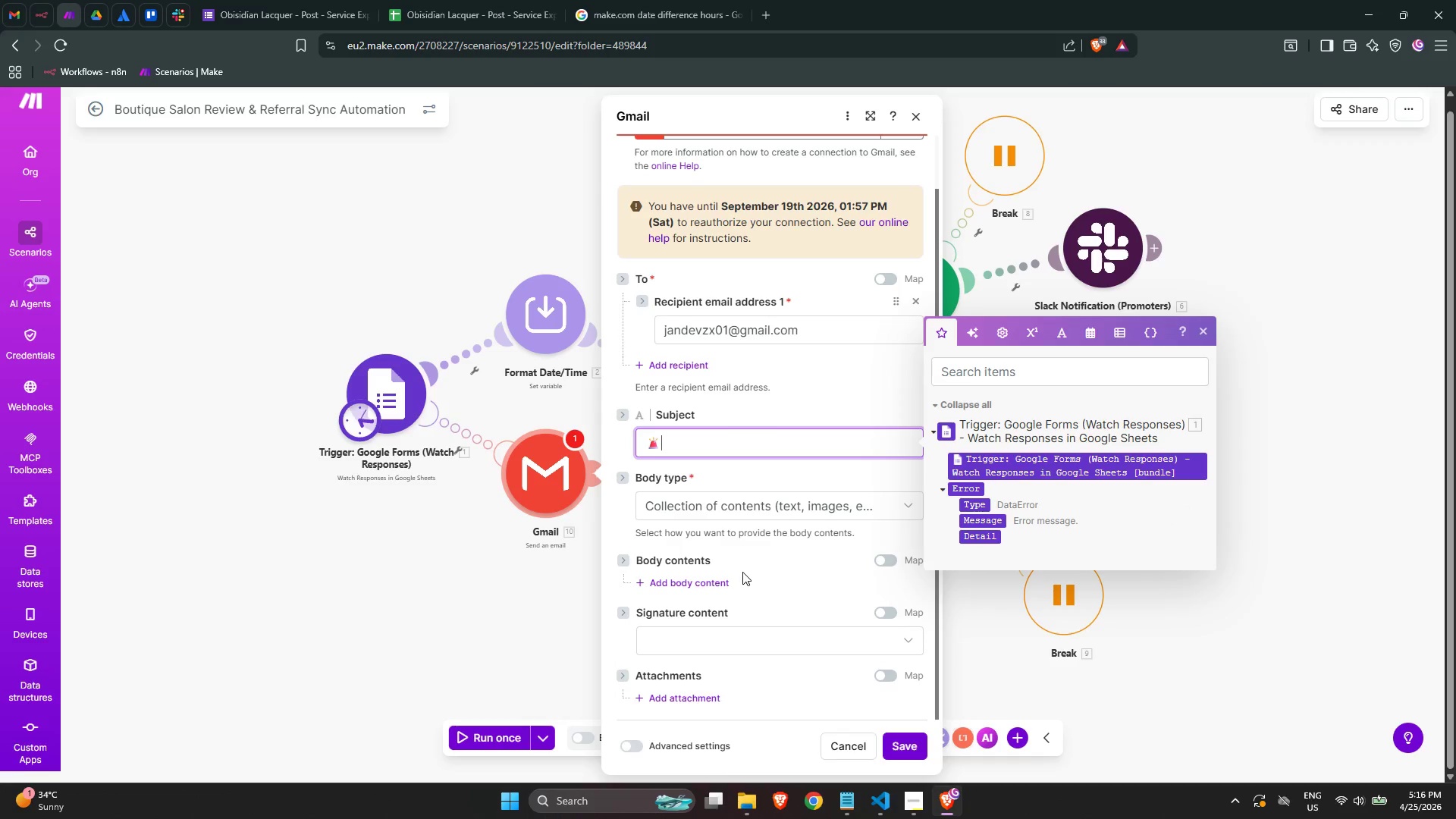 
key(ArrowRight)
 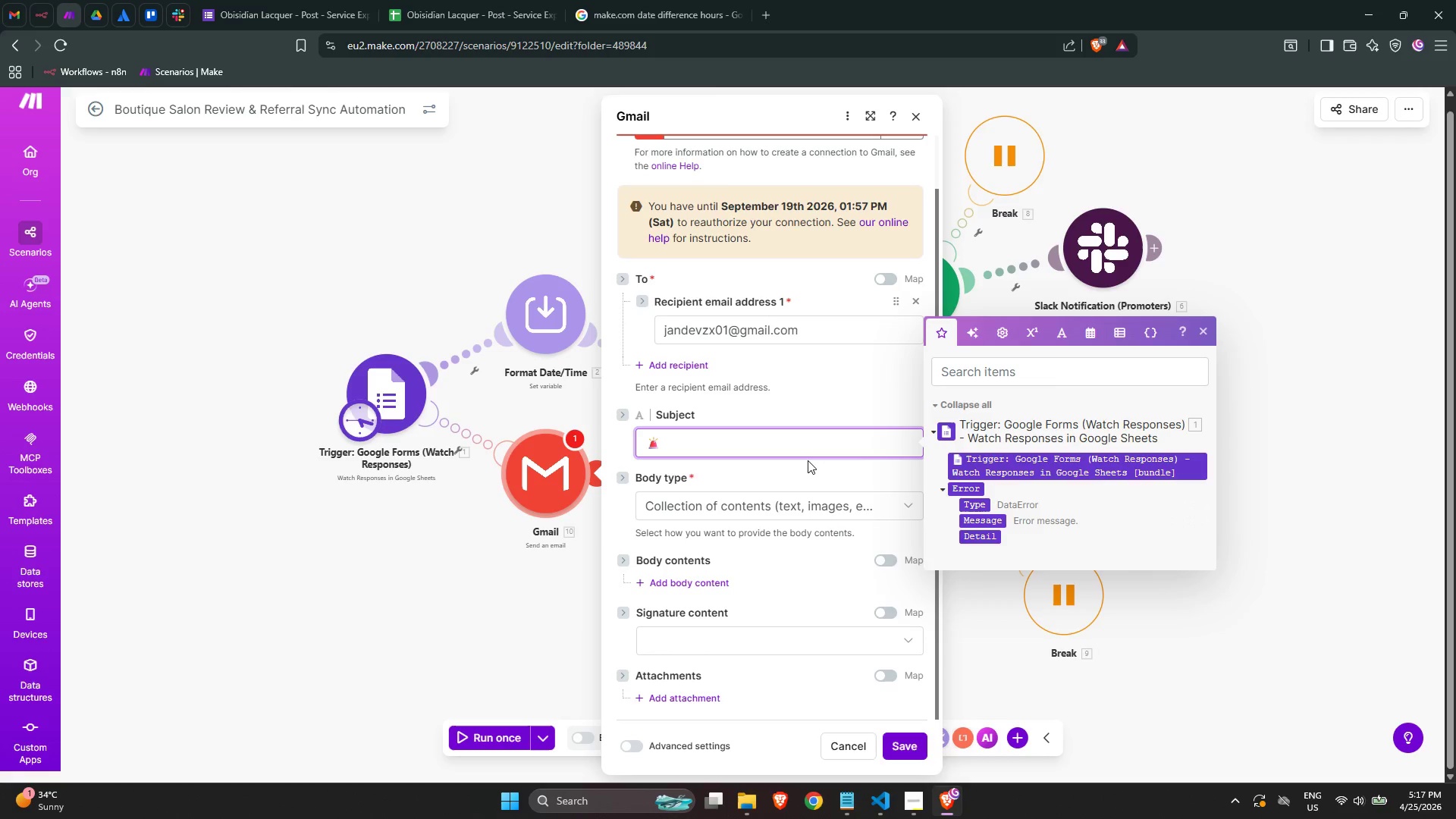 
wait(105.0)
 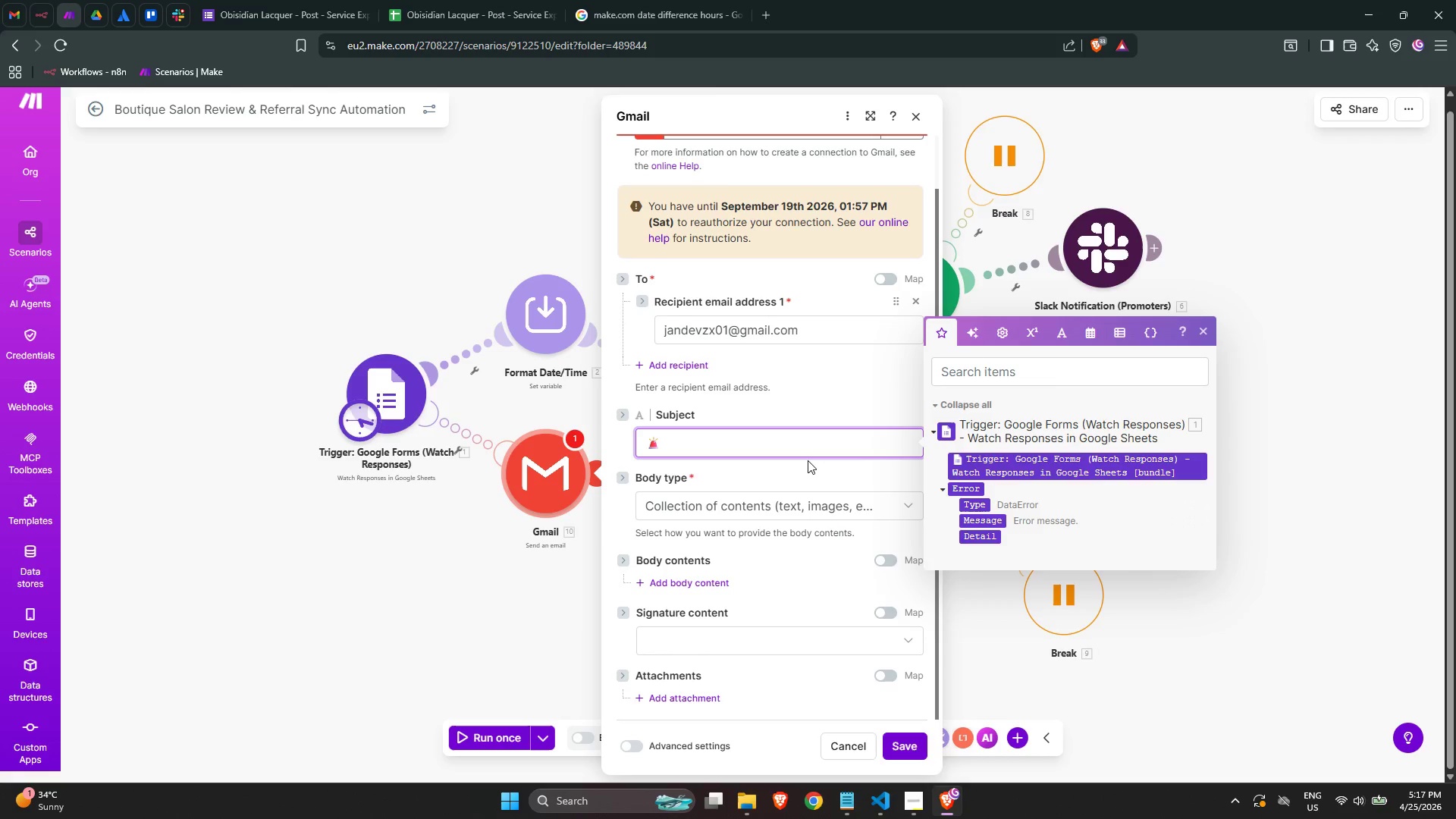 
left_click([907, 742])
 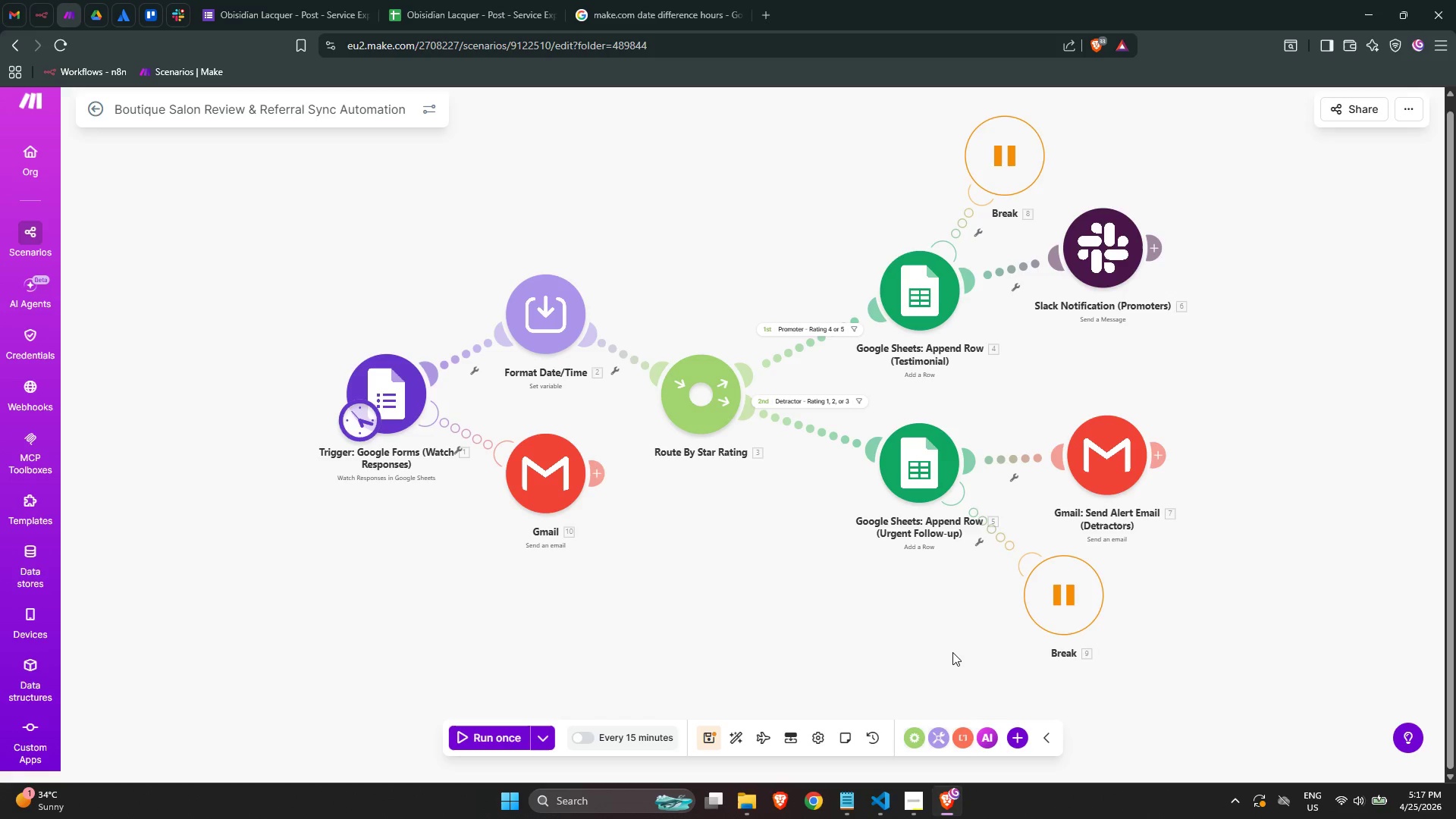 
wait(8.59)
 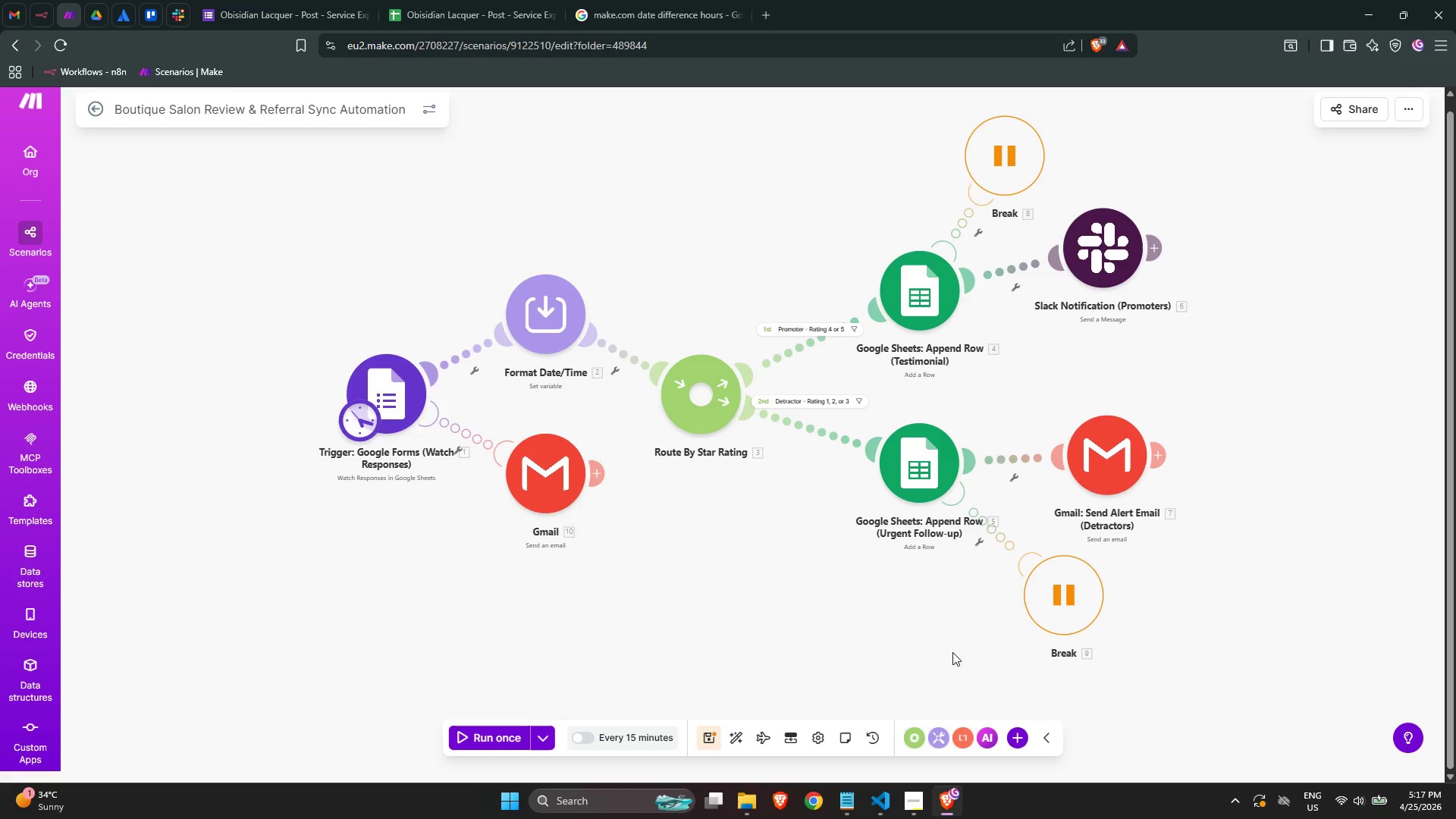 
double_click([1125, 466])
 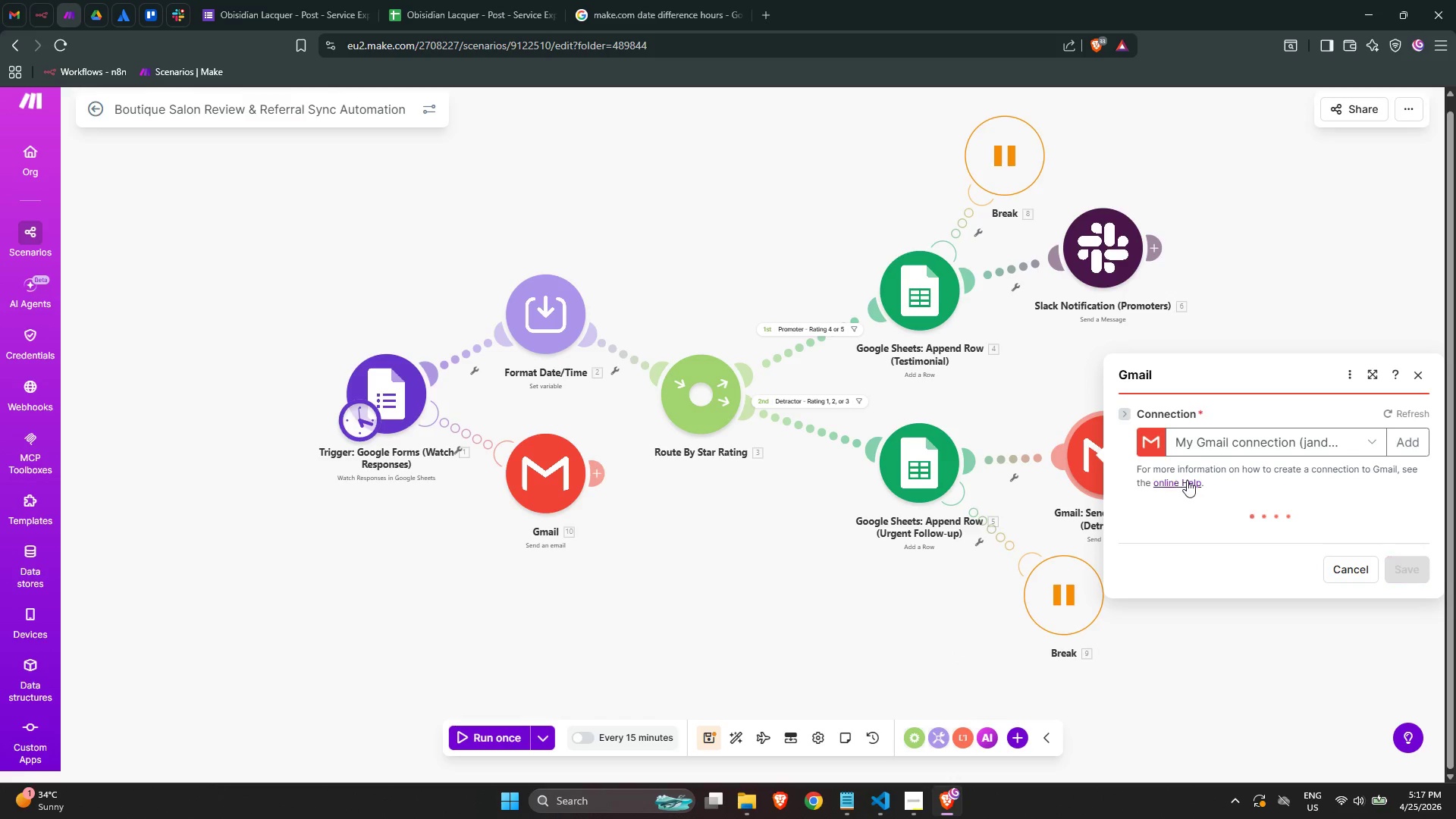 
mouse_move([1333, 515])
 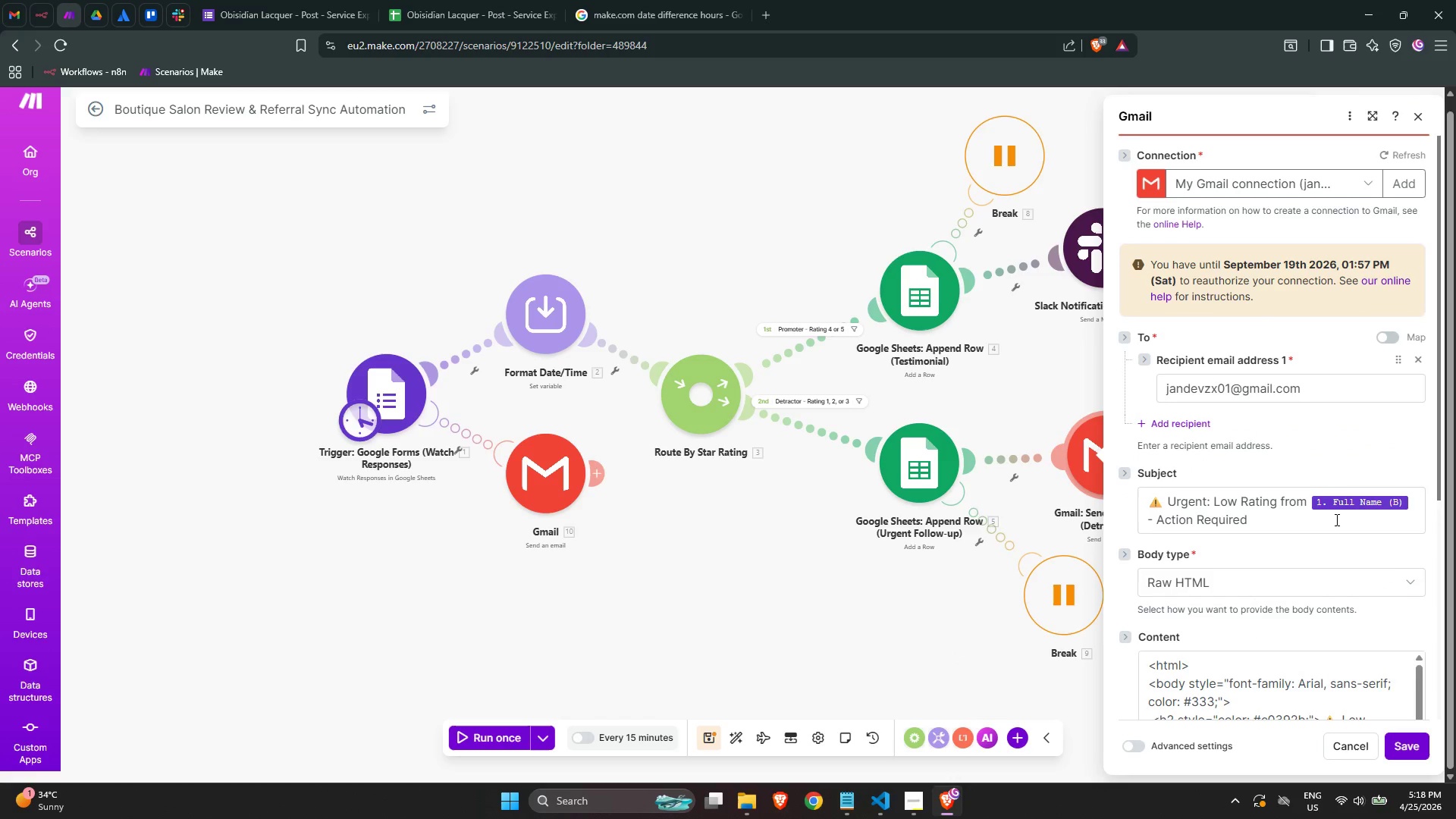 
scroll: coordinate [1335, 519], scroll_direction: down, amount: 2.0
 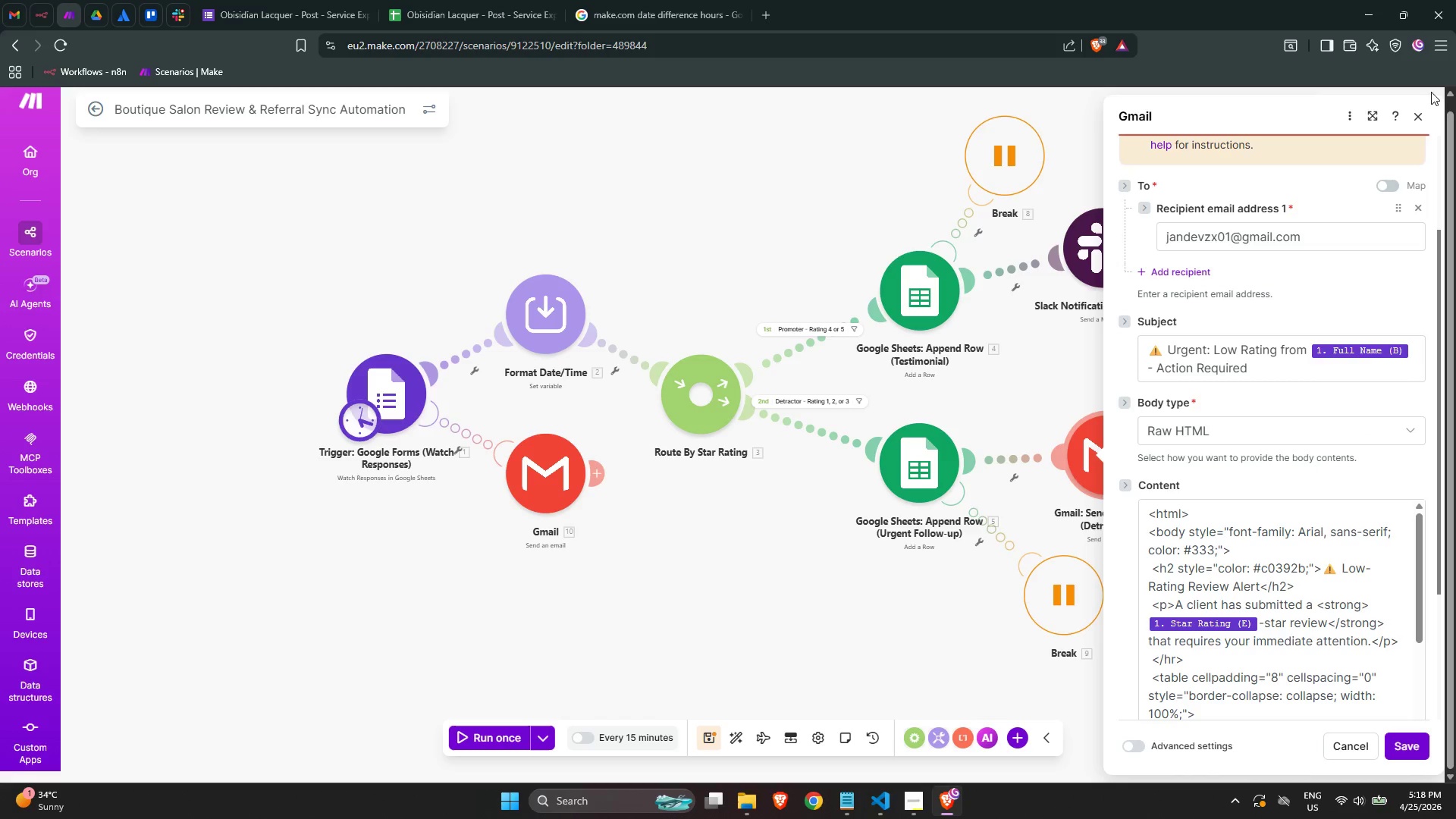 
left_click([1421, 111])
 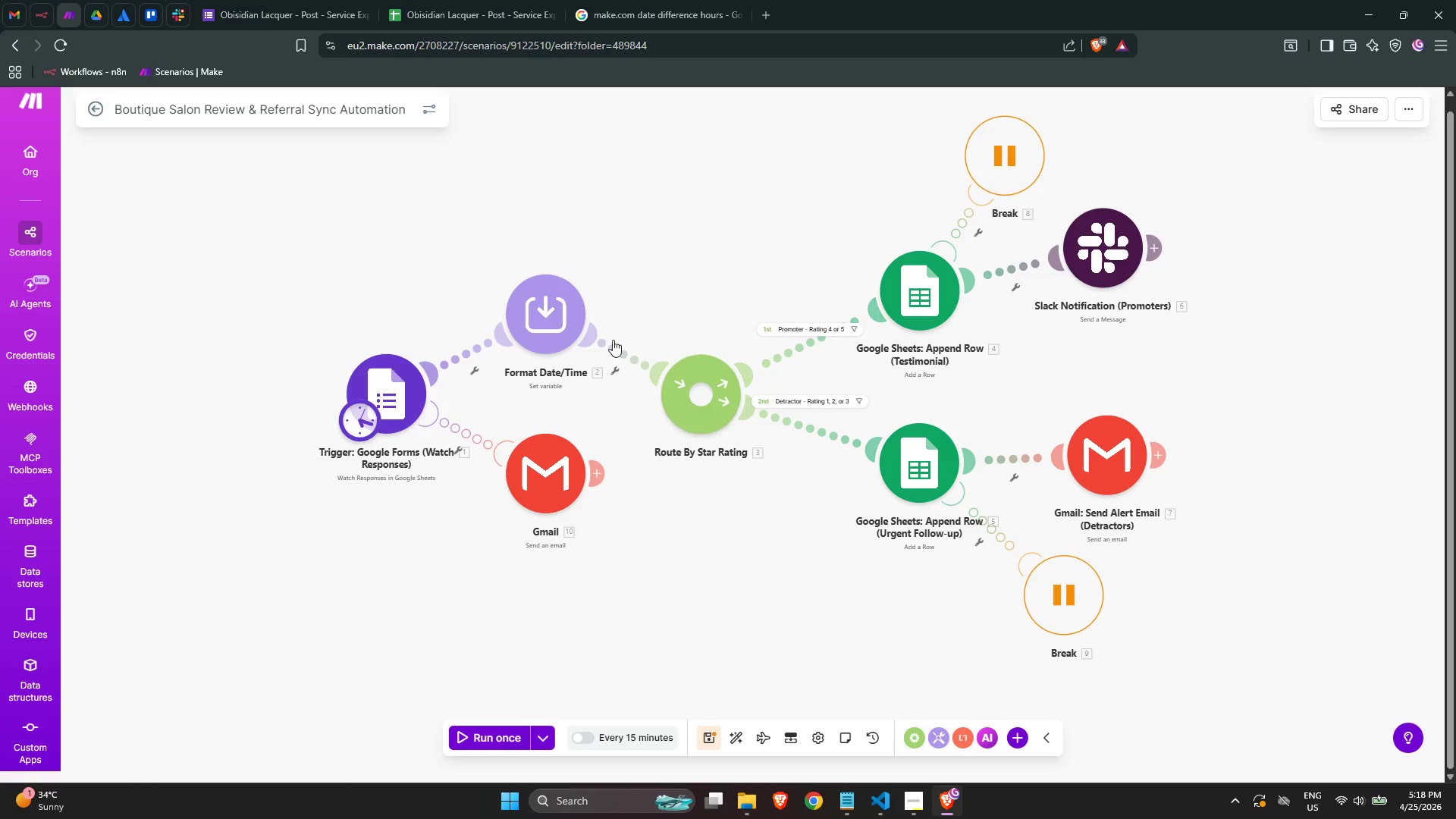 
left_click_drag(start_coordinate=[541, 340], to_coordinate=[547, 410])
 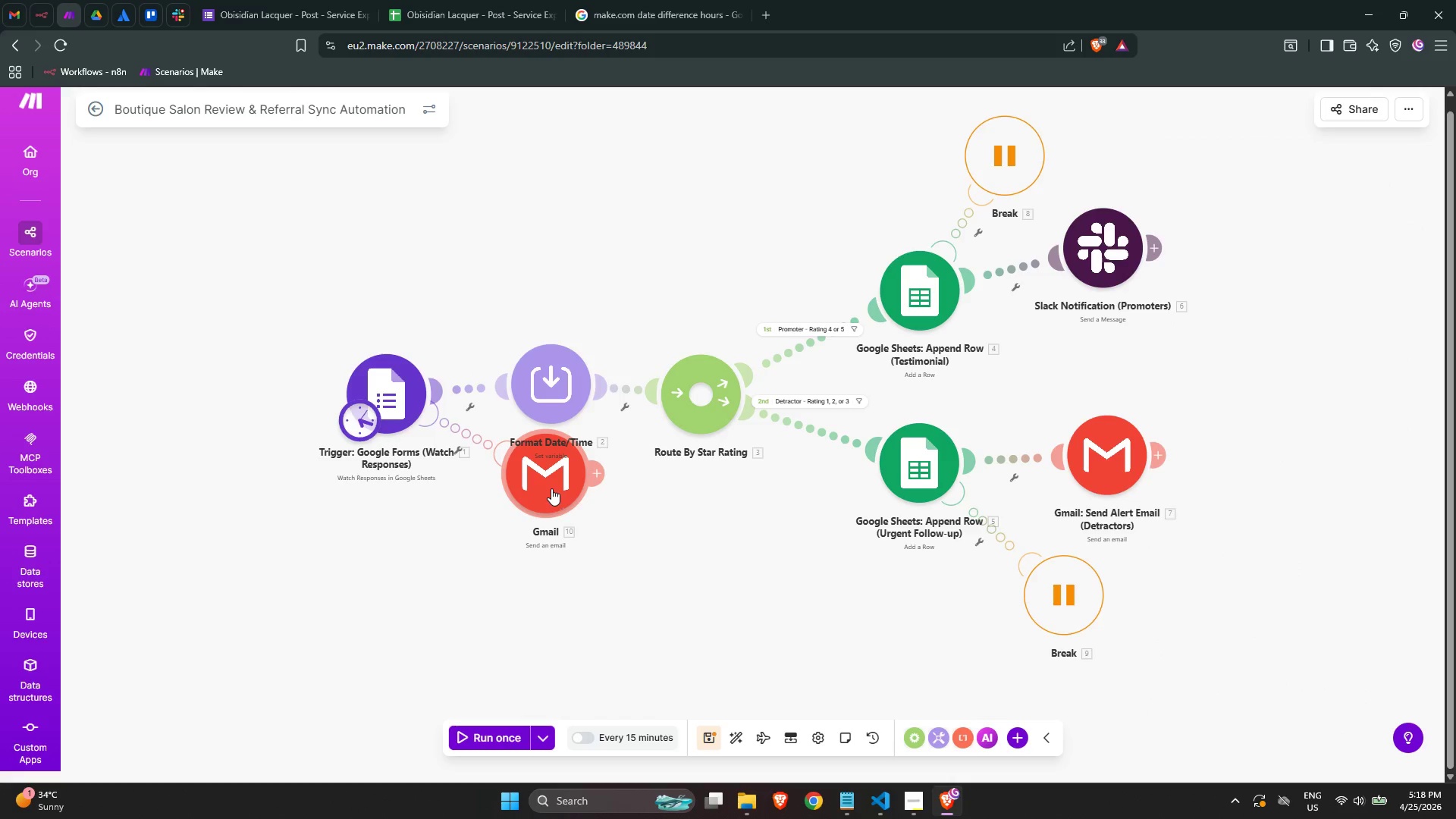 
left_click_drag(start_coordinate=[551, 488], to_coordinate=[545, 539])
 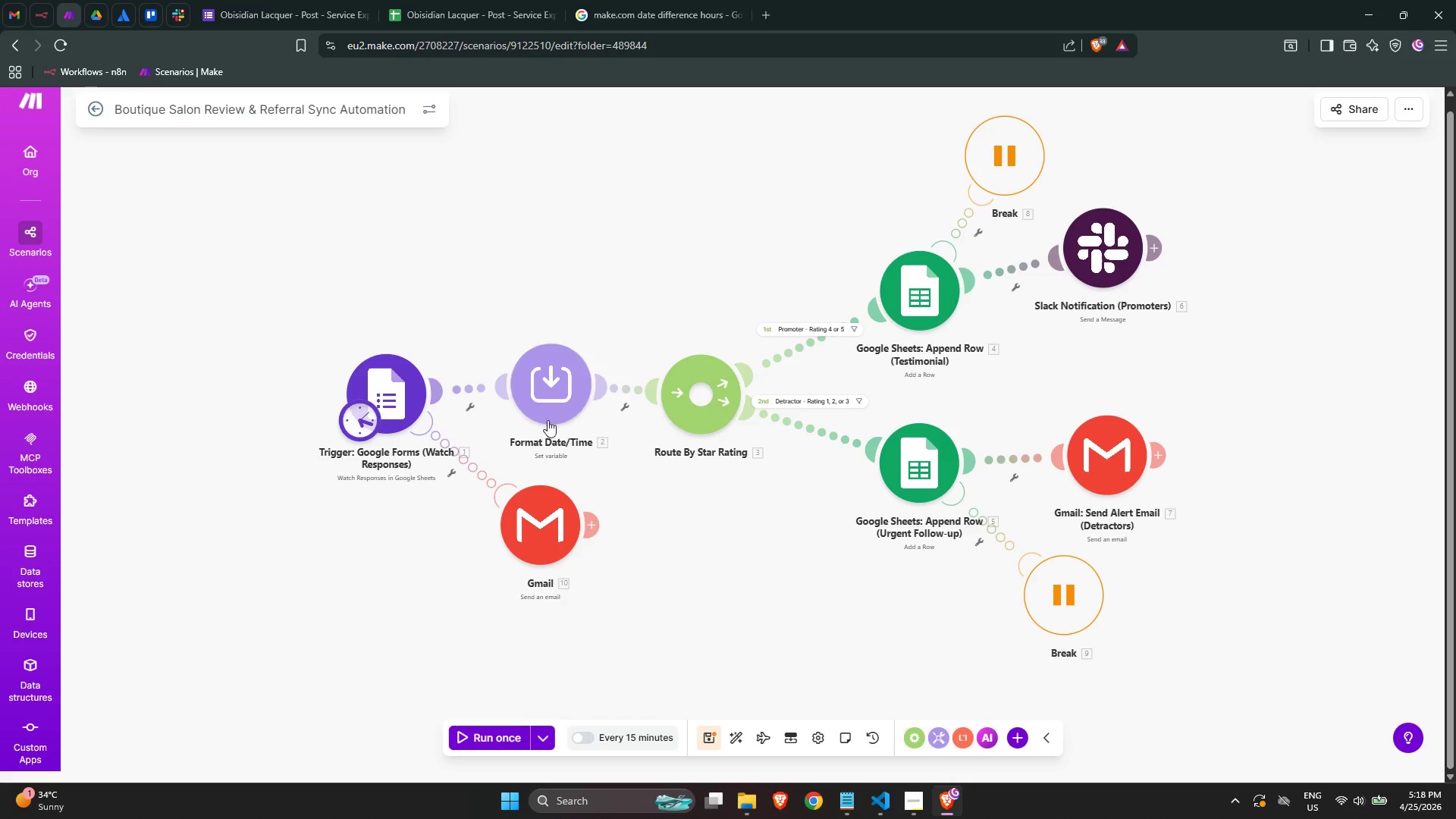 
left_click_drag(start_coordinate=[543, 410], to_coordinate=[538, 419])
 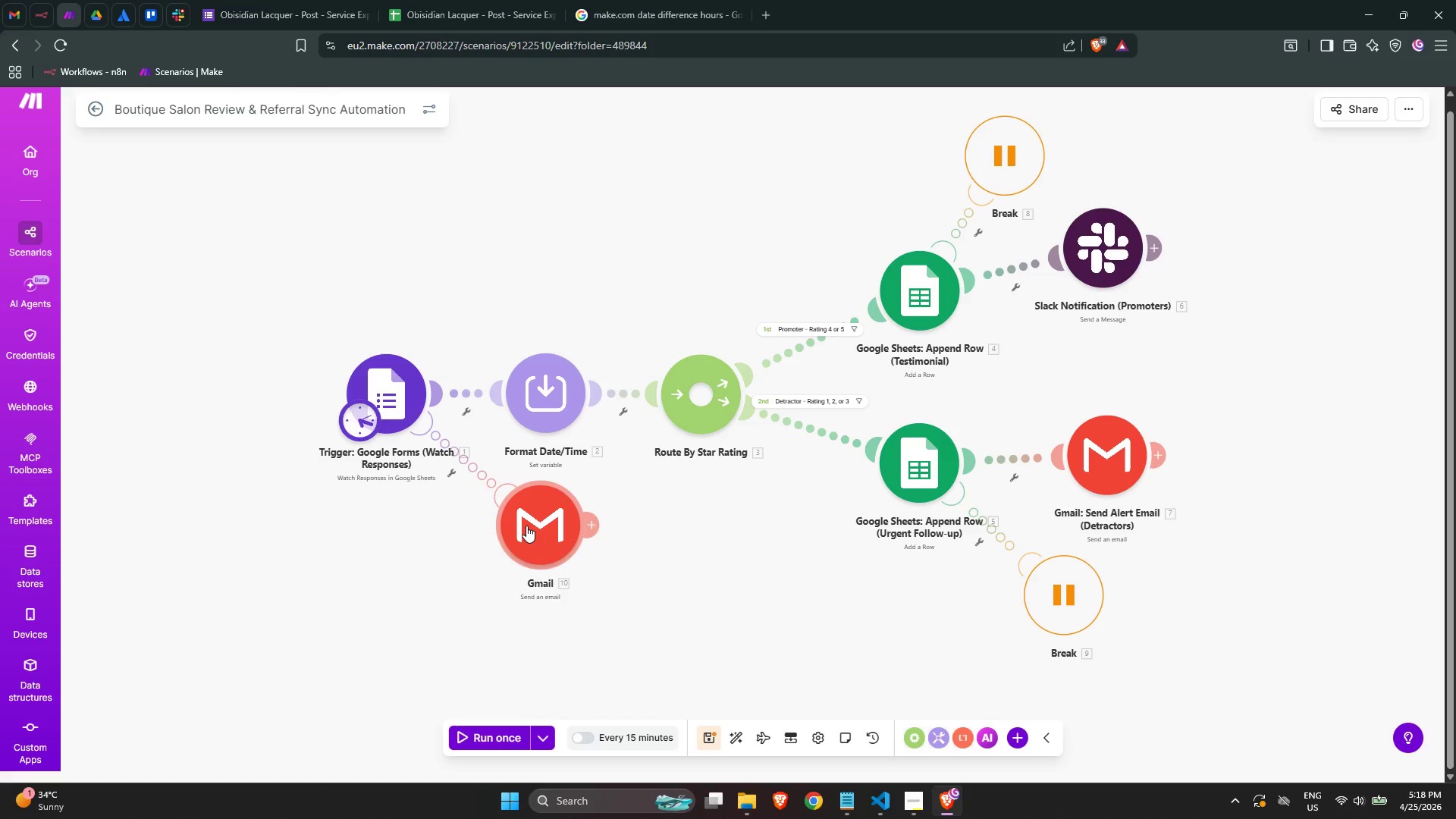 
double_click([526, 526])
 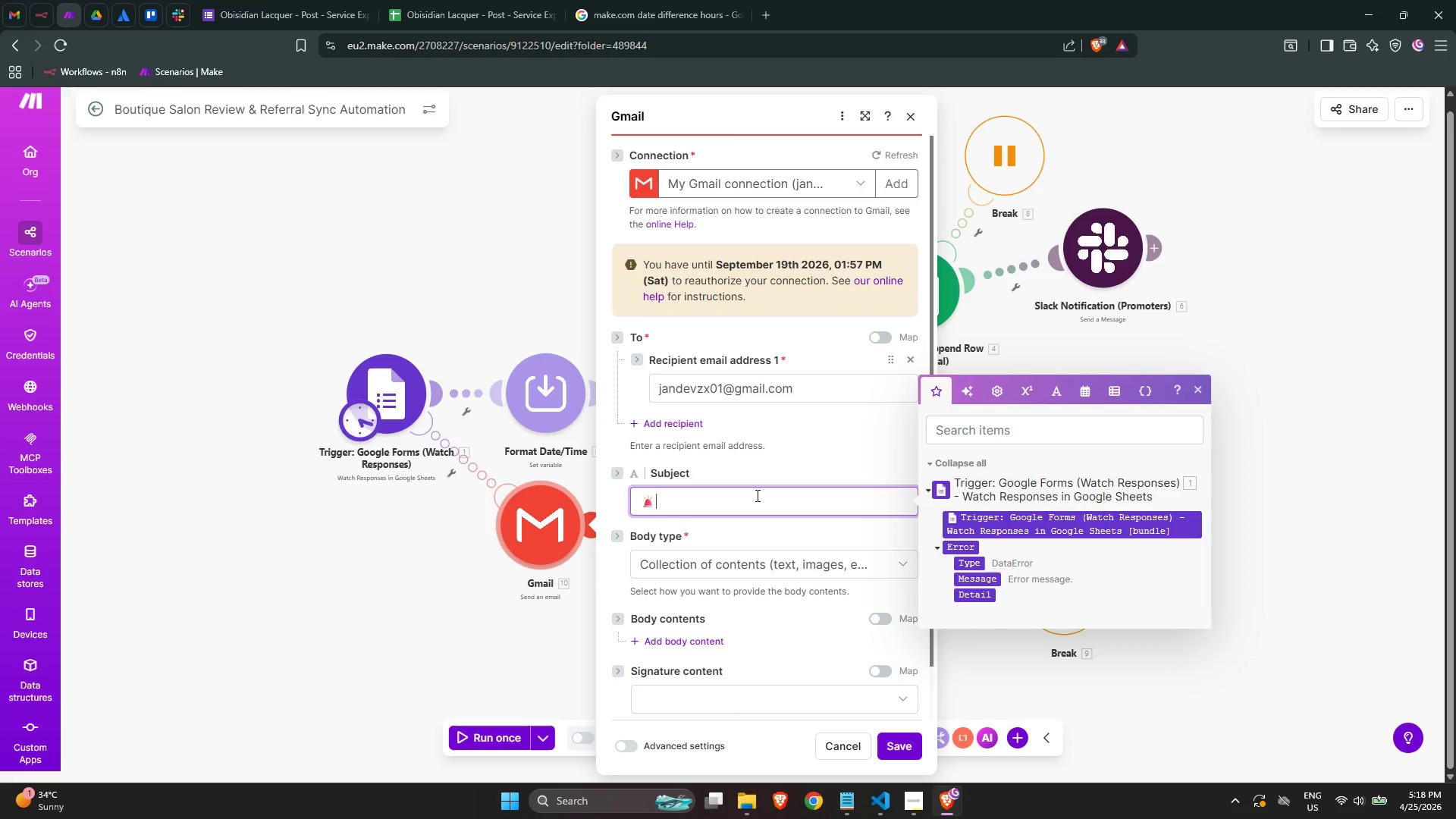 
wait(10.12)
 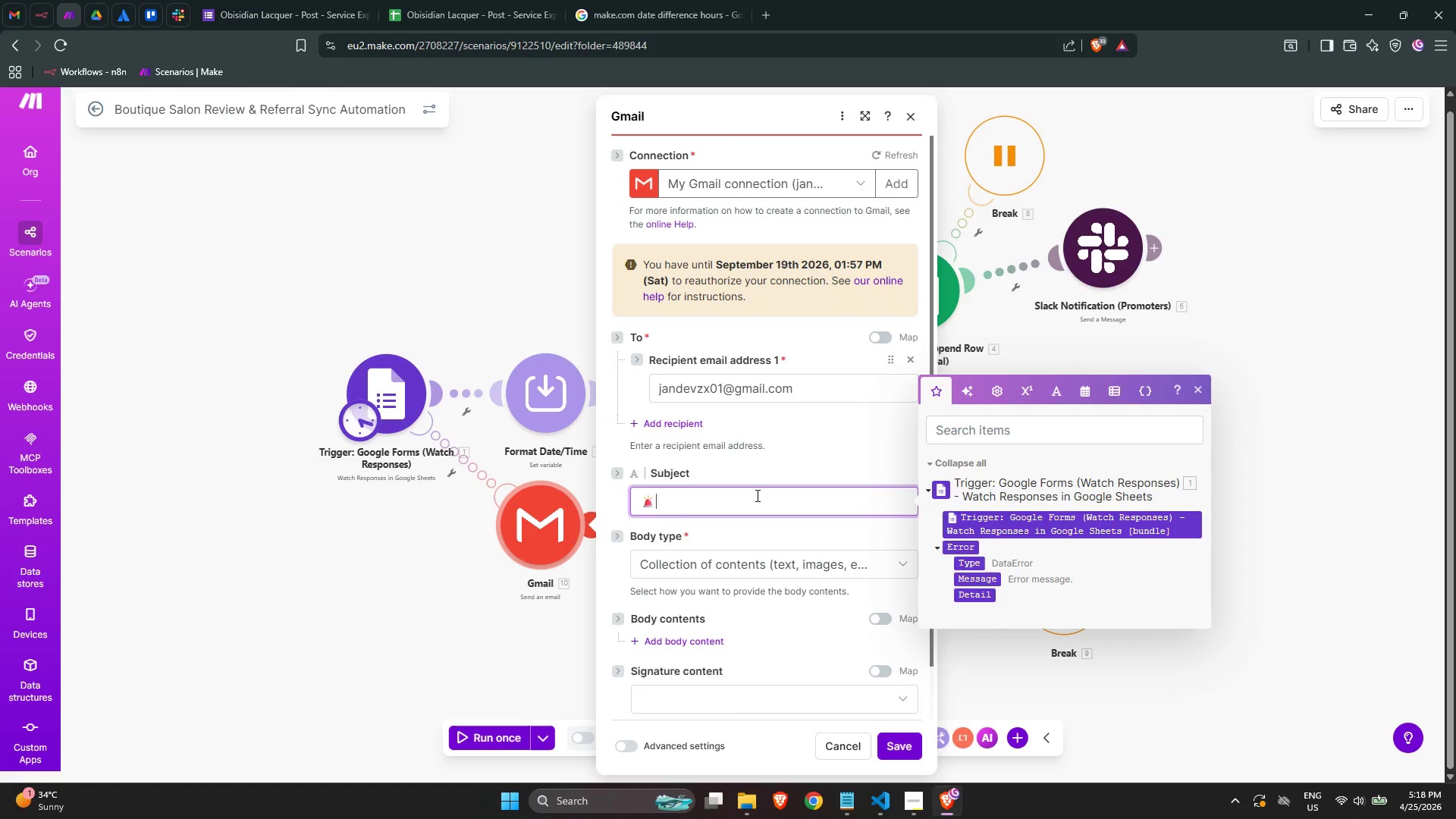 
key(Backspace)
 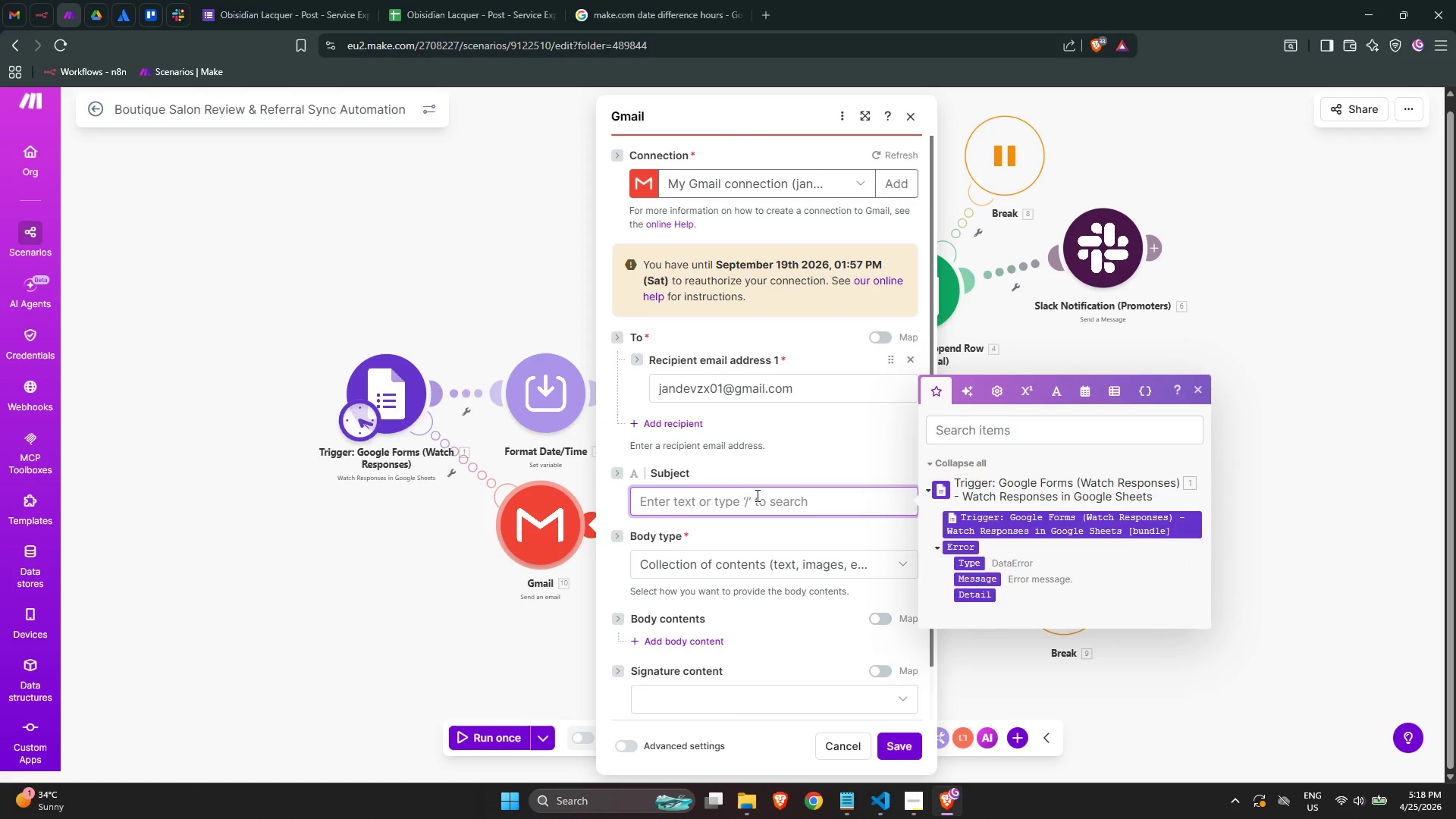 
key(Control+Z)
 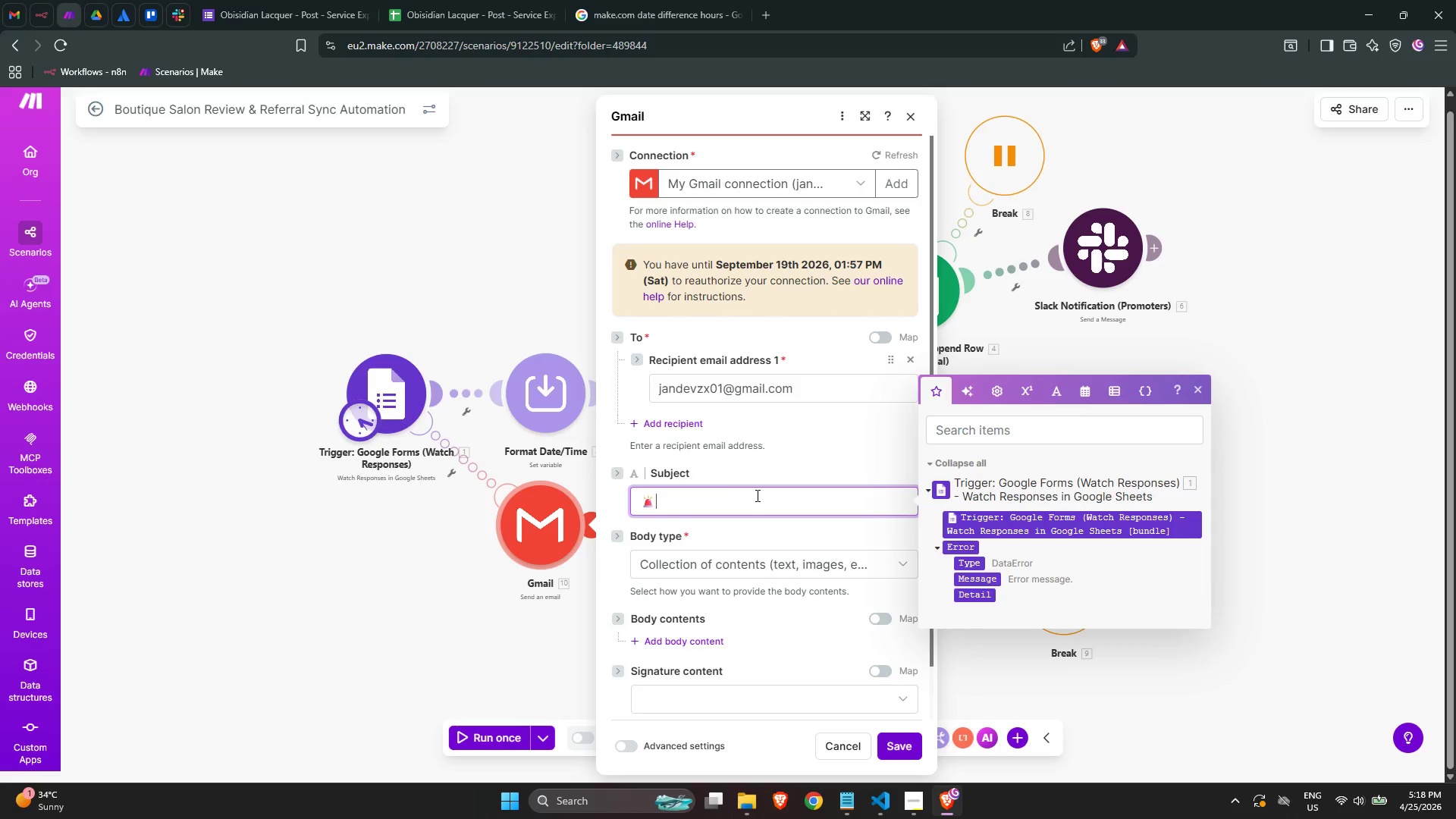 
type( Make.com Scne)
key(Backspace)
key(Backspace)
type(enatio E)
key(Backspace)
key(Backspace)
key(Backspace)
key(Backspace)
key(Backspace)
type(rio Error )
key(Backspace)
 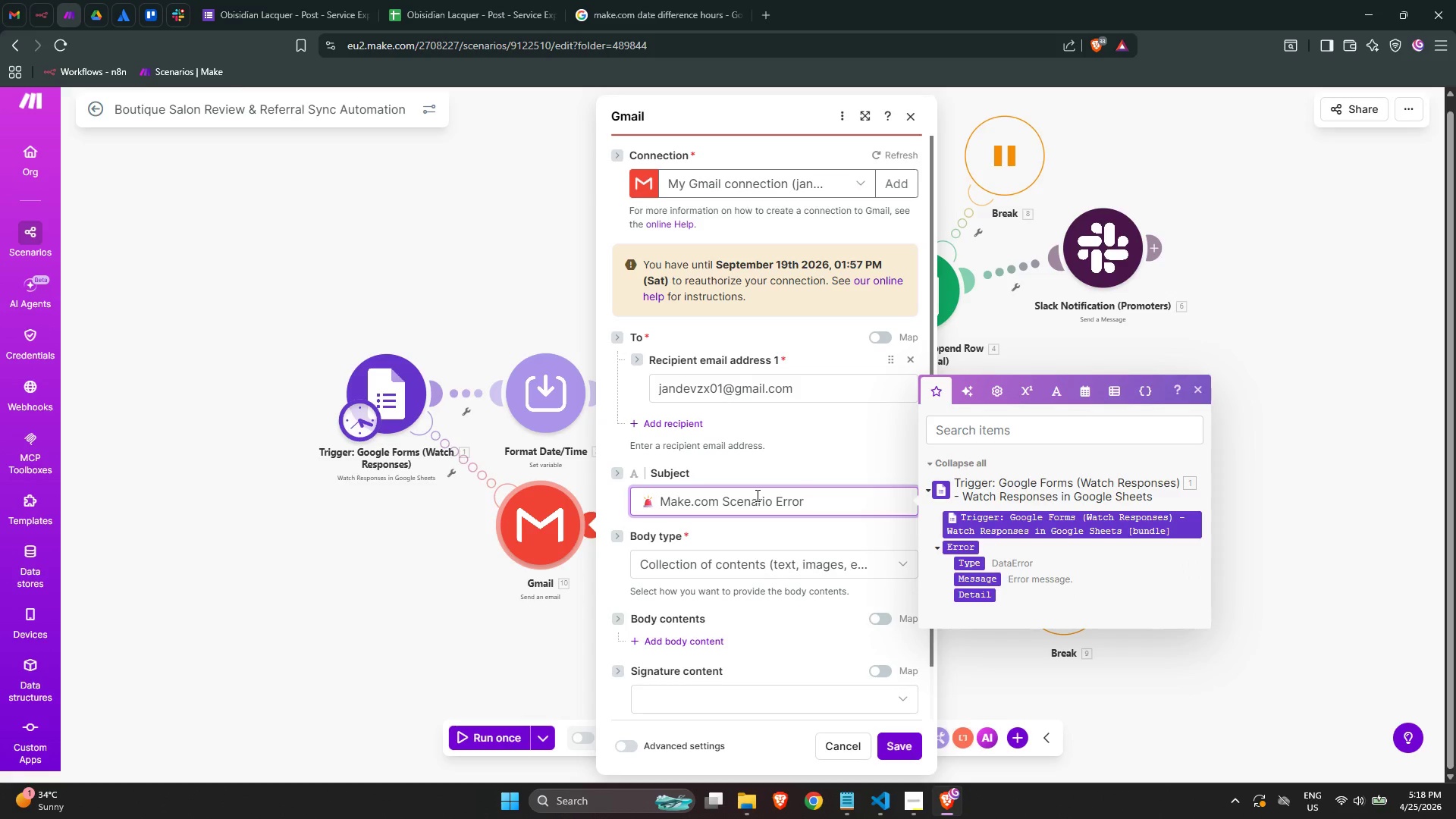 
left_click([698, 564])
 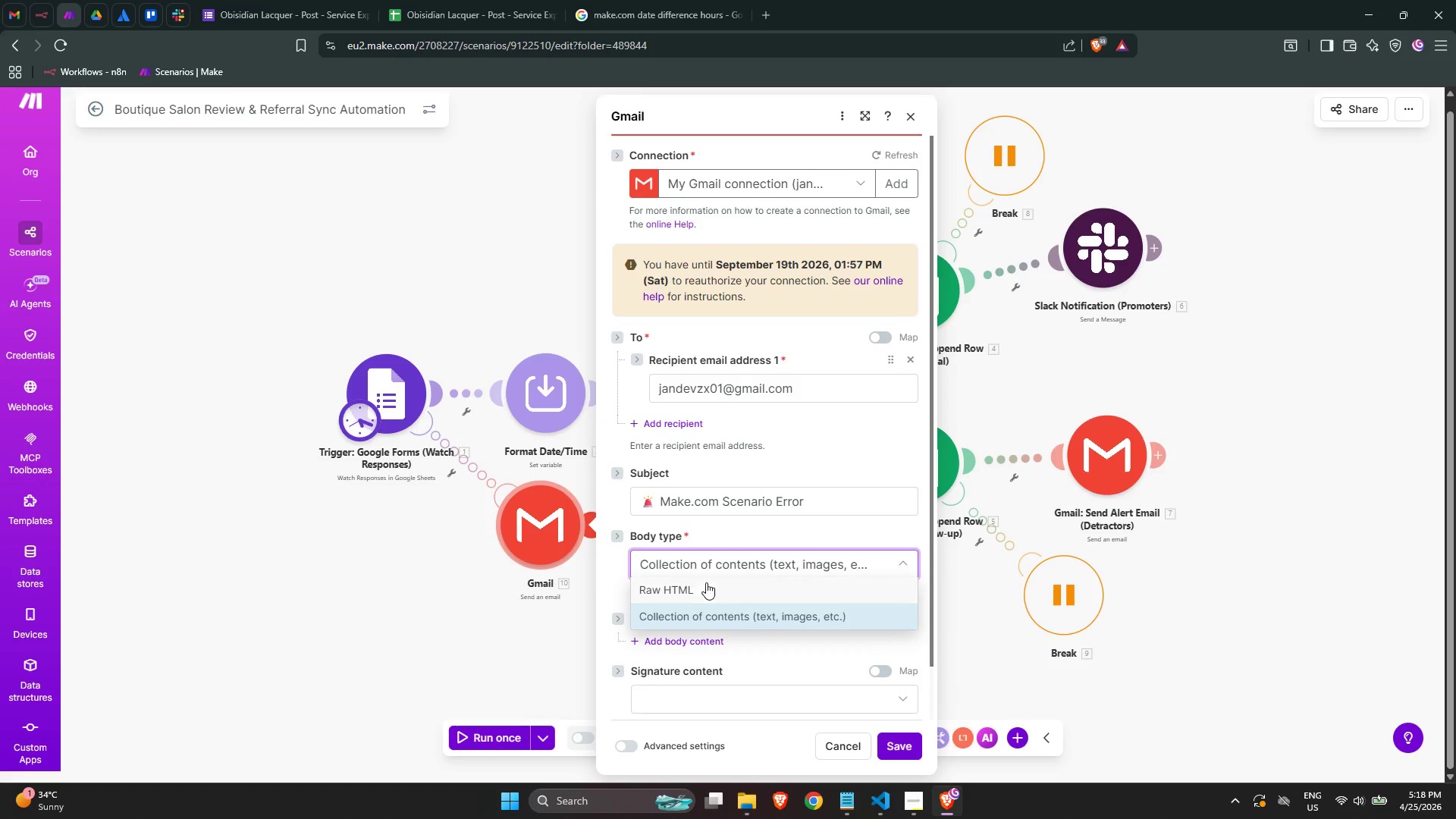 
left_click([707, 588])
 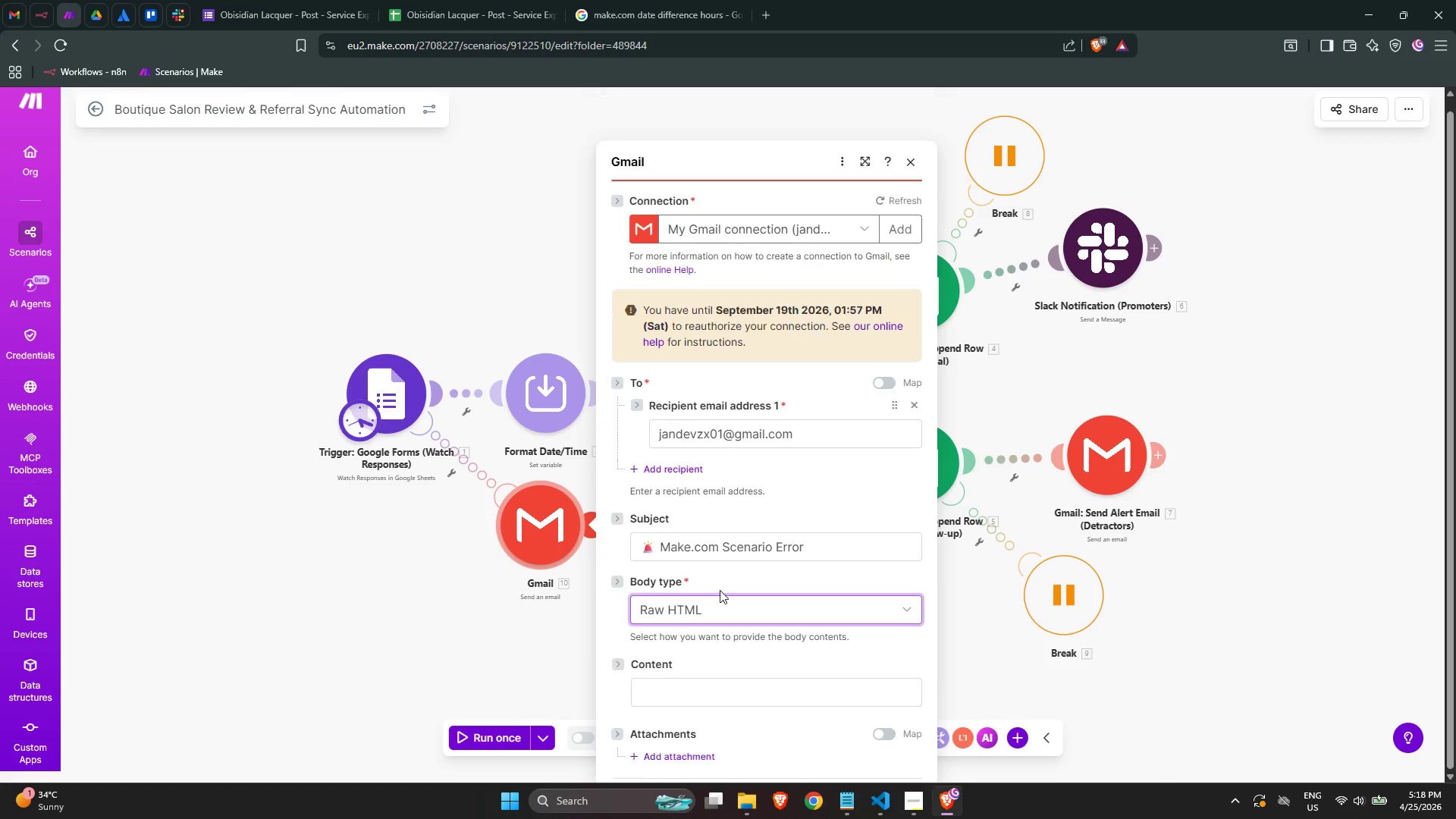 
scroll: coordinate [727, 596], scroll_direction: down, amount: 1.0
 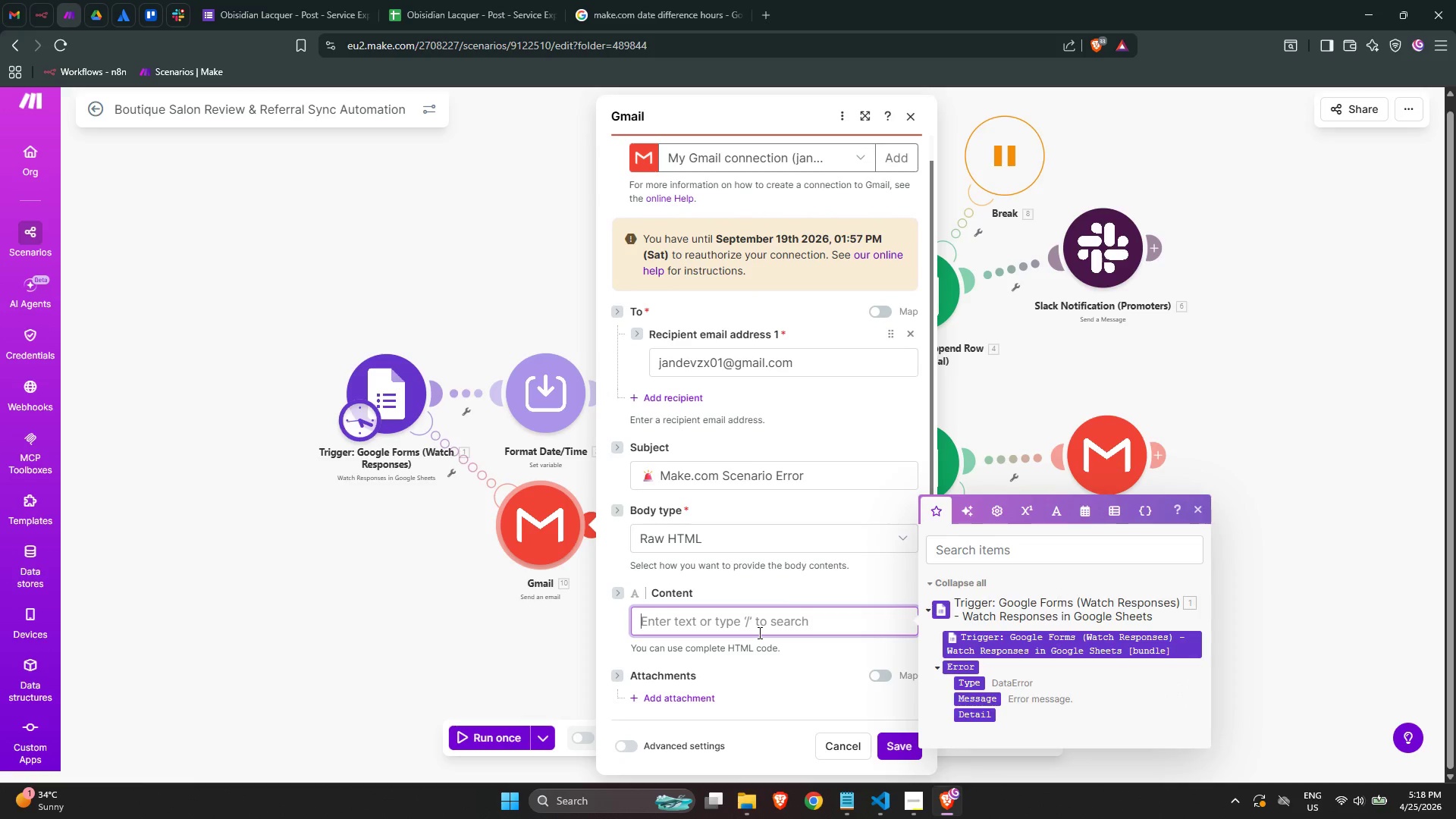 
type(<p>There was an erro )
key(Backspace)
type(r on in: )
 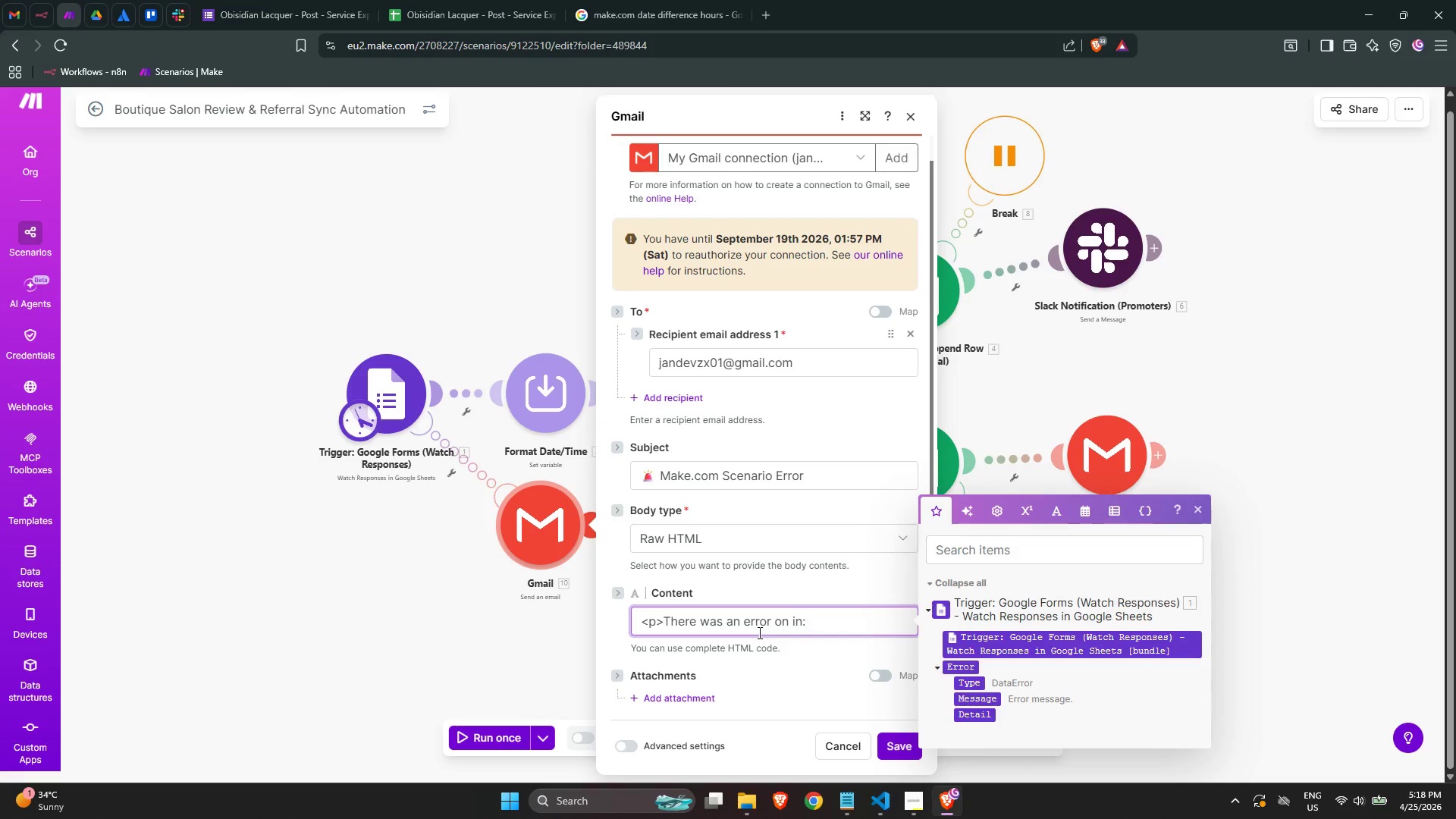 
key(Backspace)
 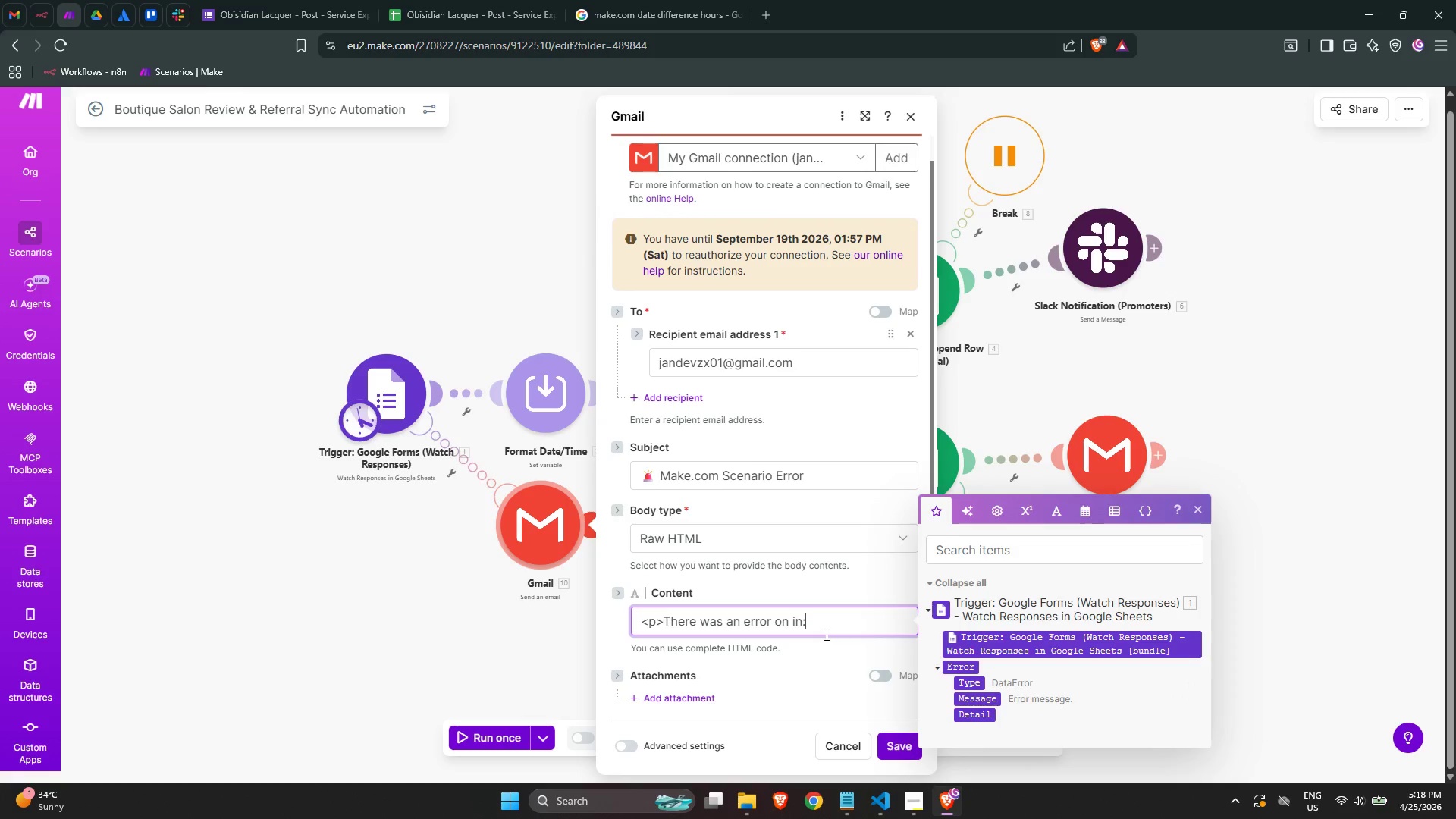 
key(Backspace)
 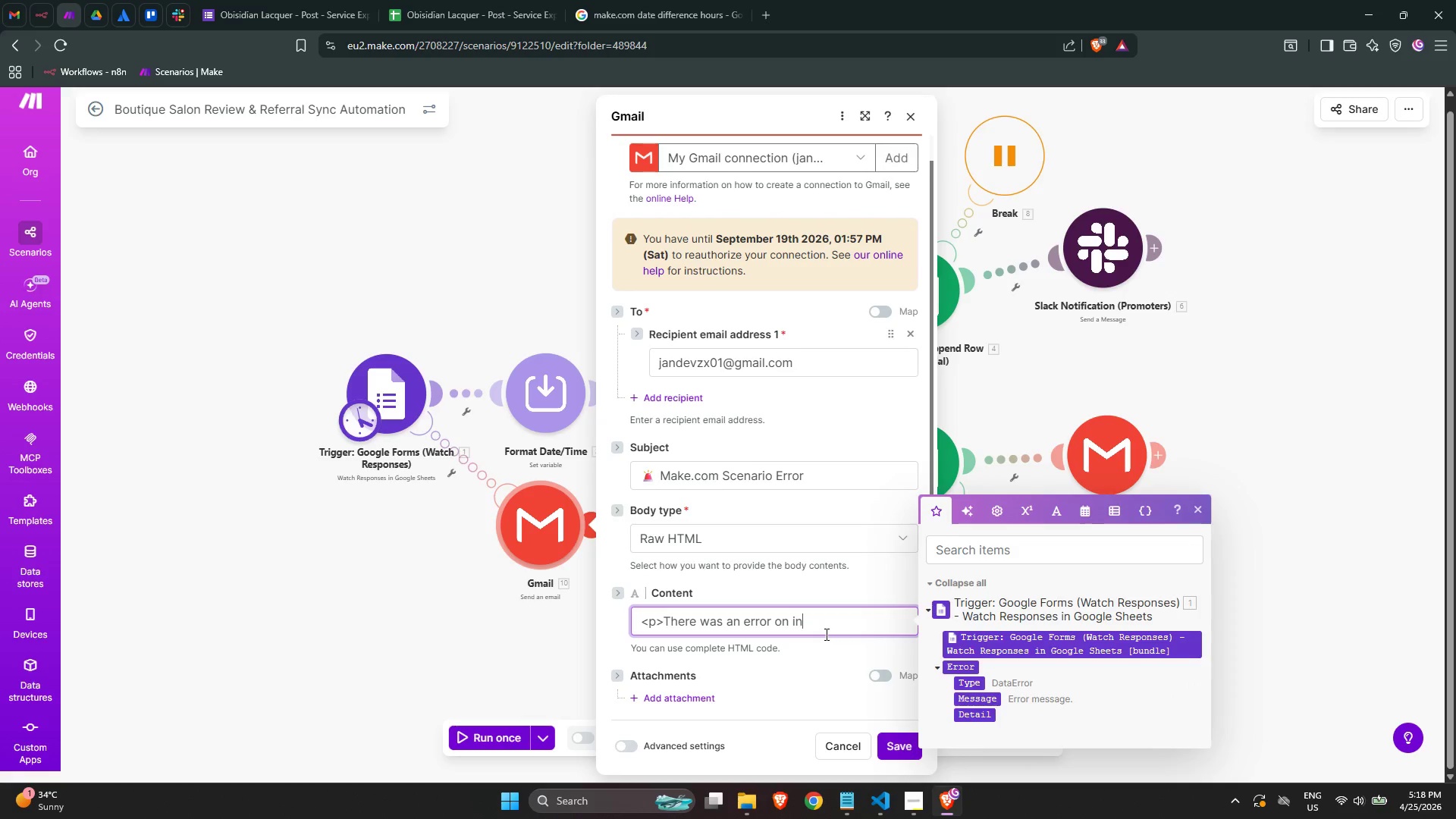 
key(Space)
 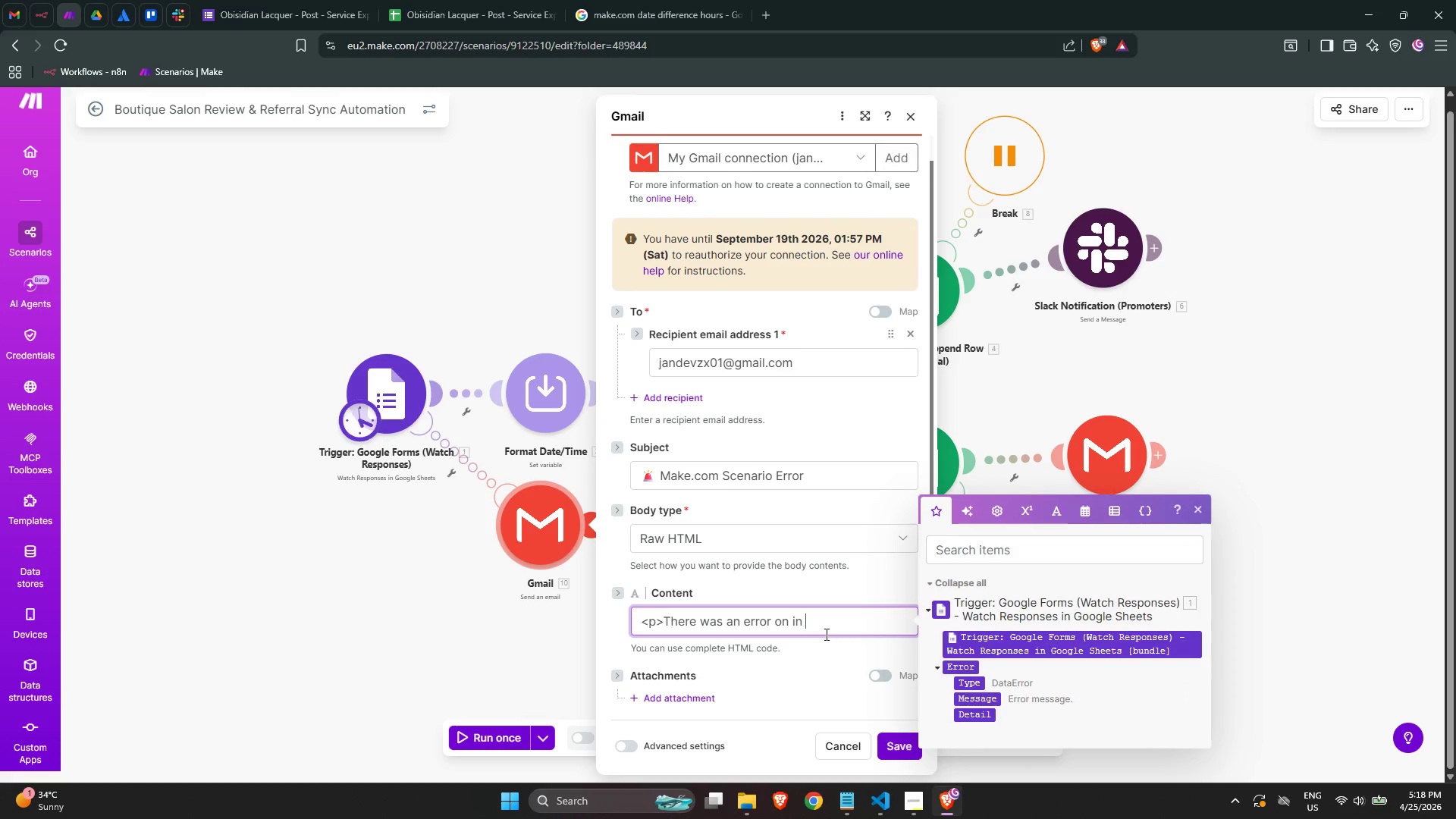 
key(Shift+Quote)
 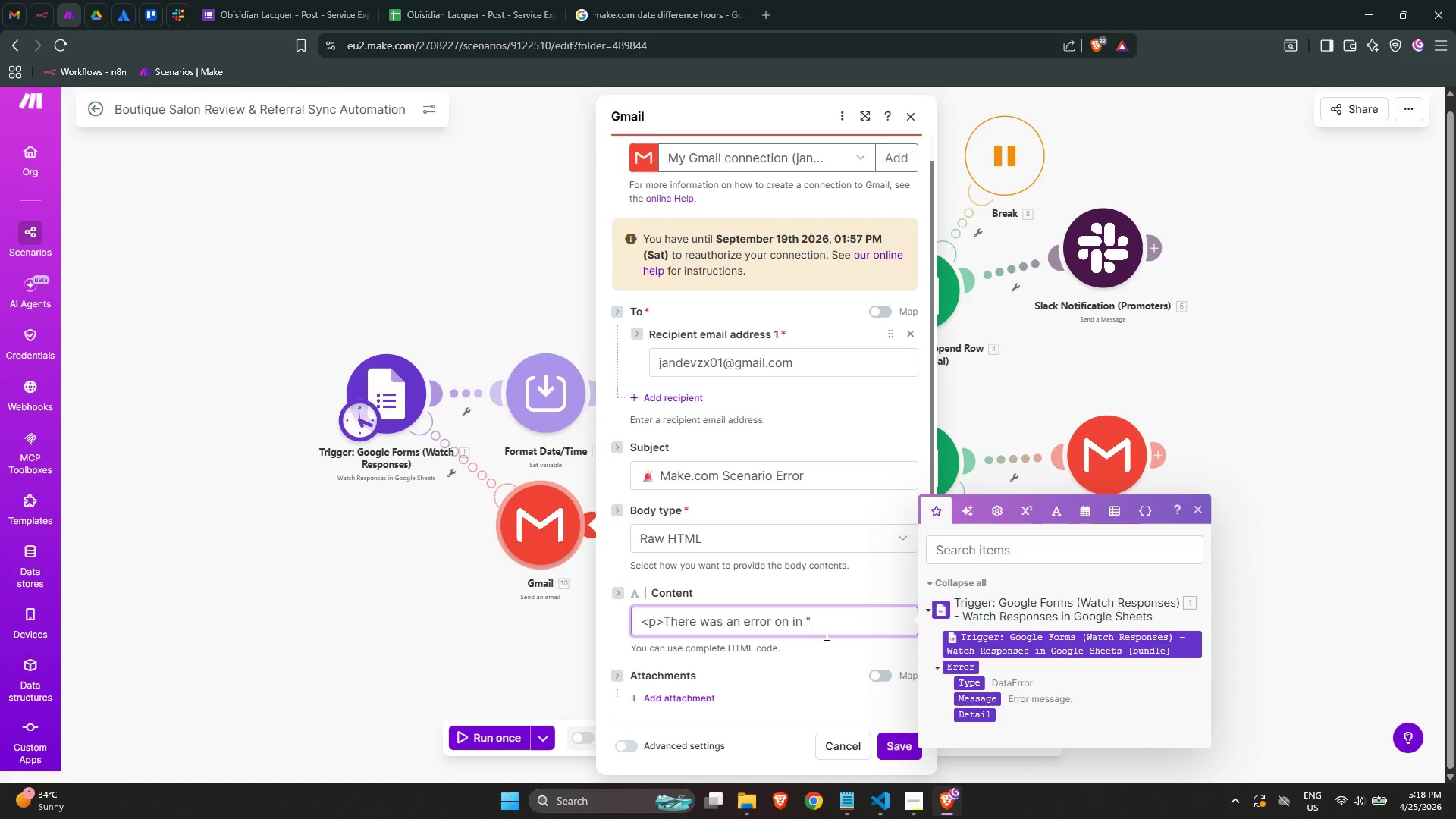 
key(Shift+Quote)
 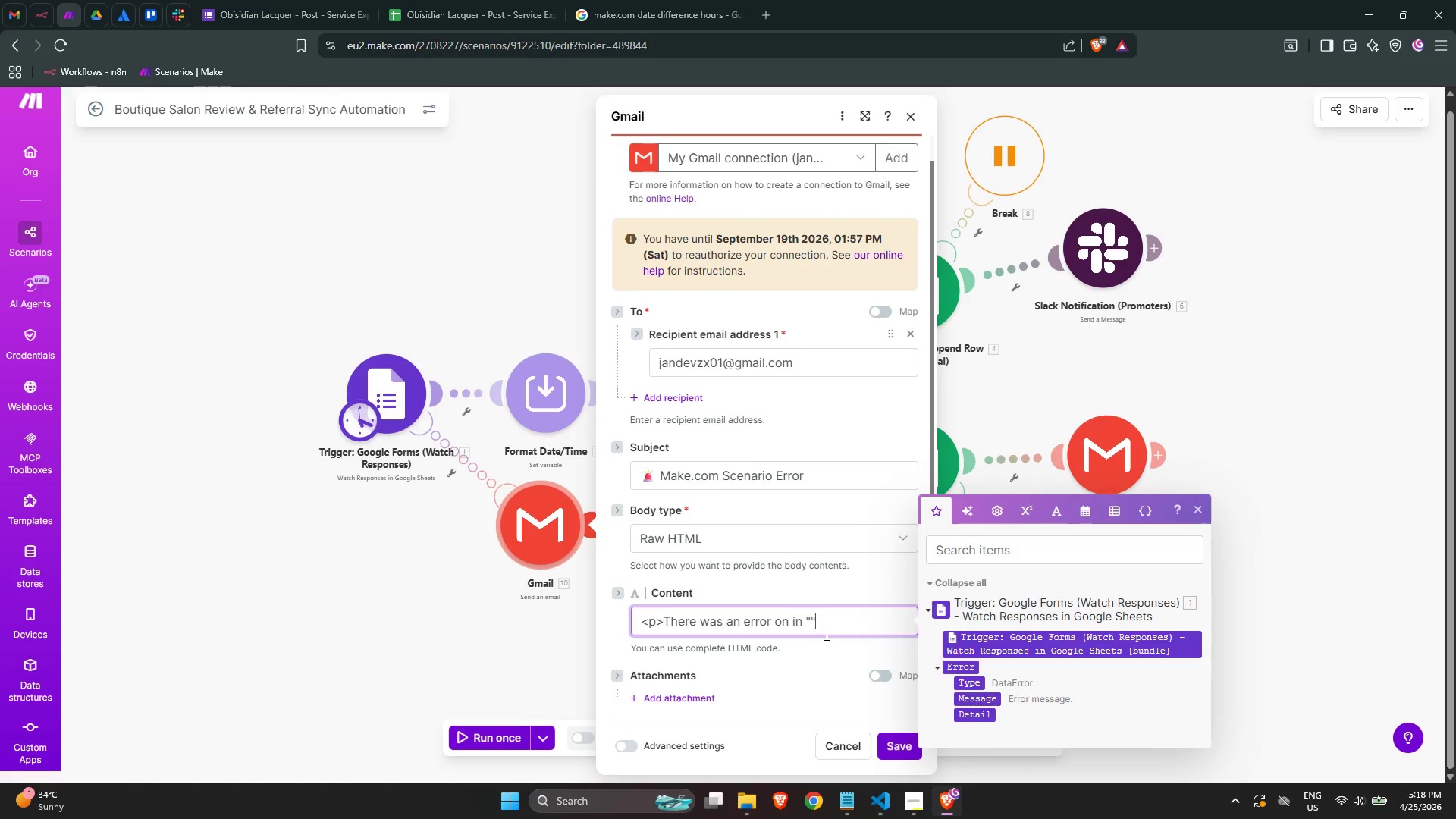 
key(ArrowLeft)
 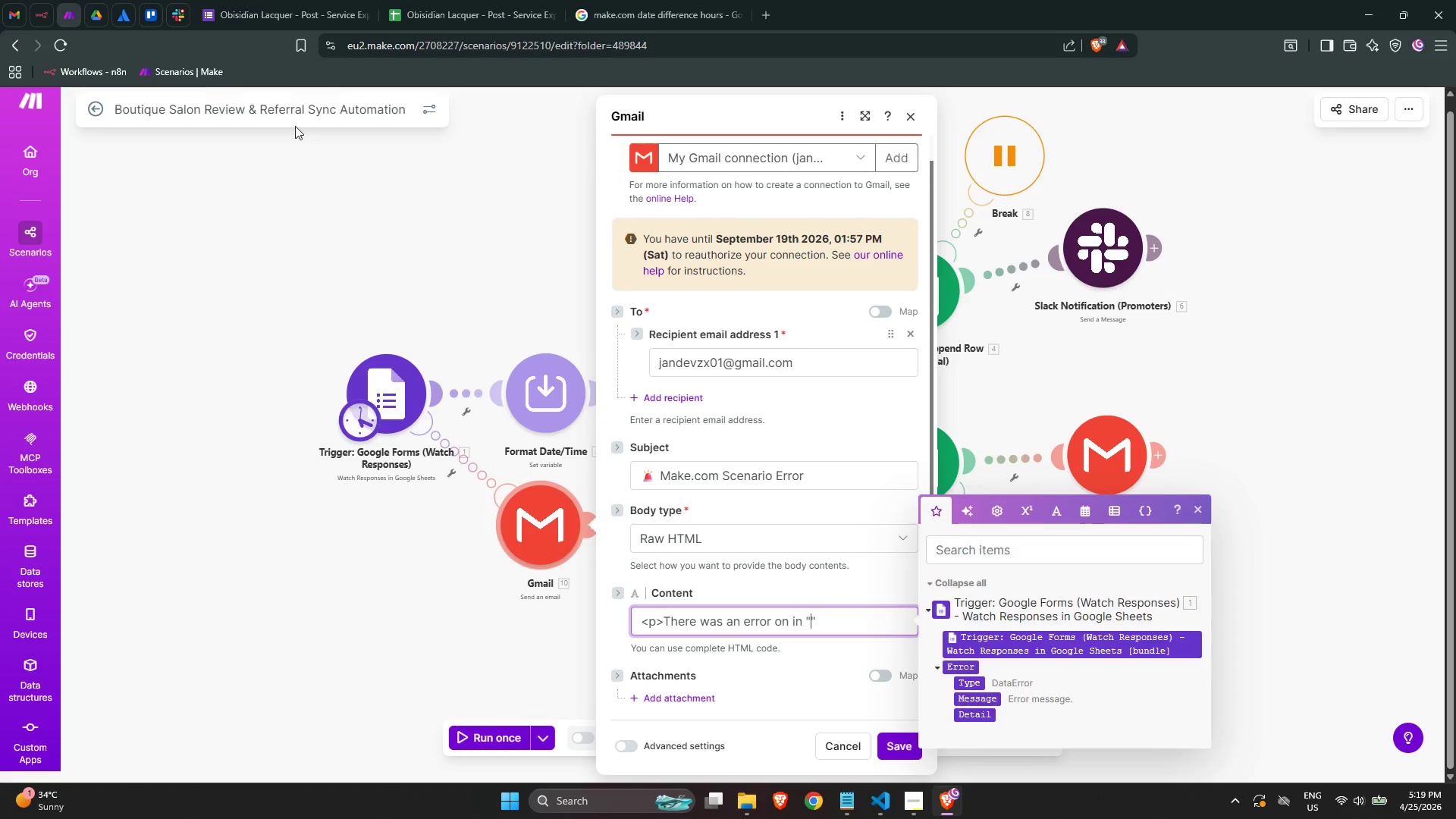 
double_click([293, 113])
 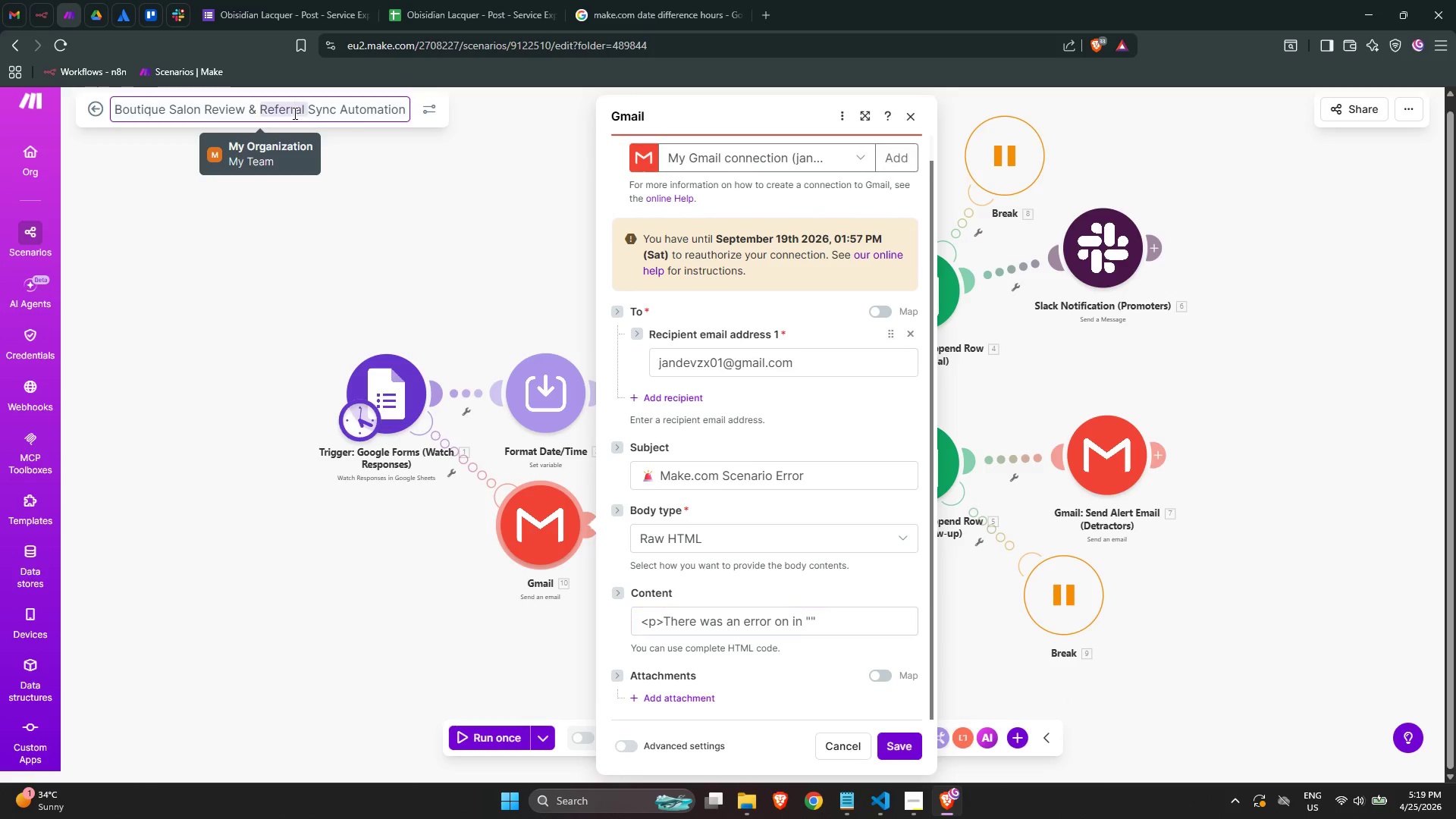 
triple_click([293, 113])
 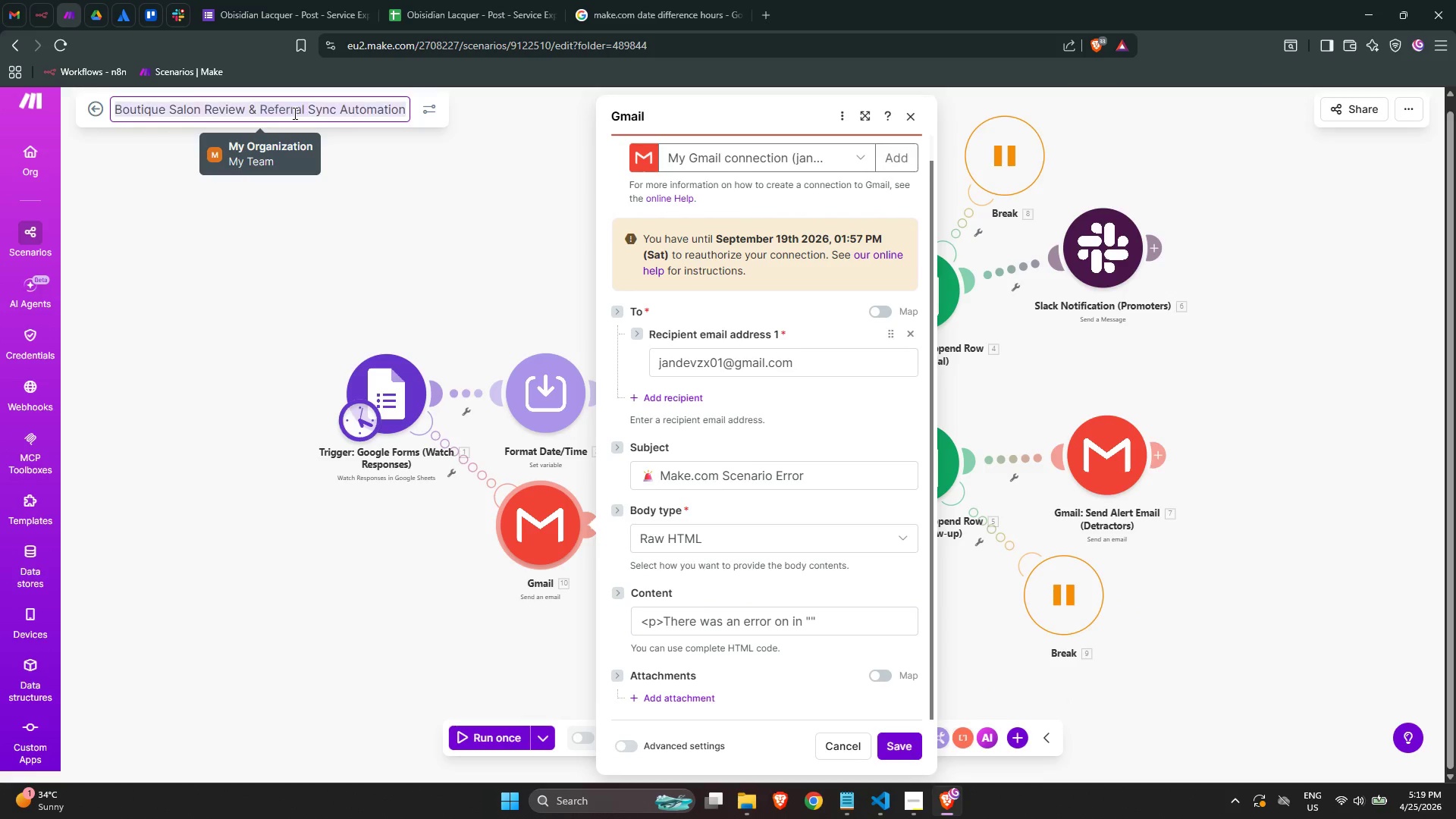 
triple_click([293, 113])
 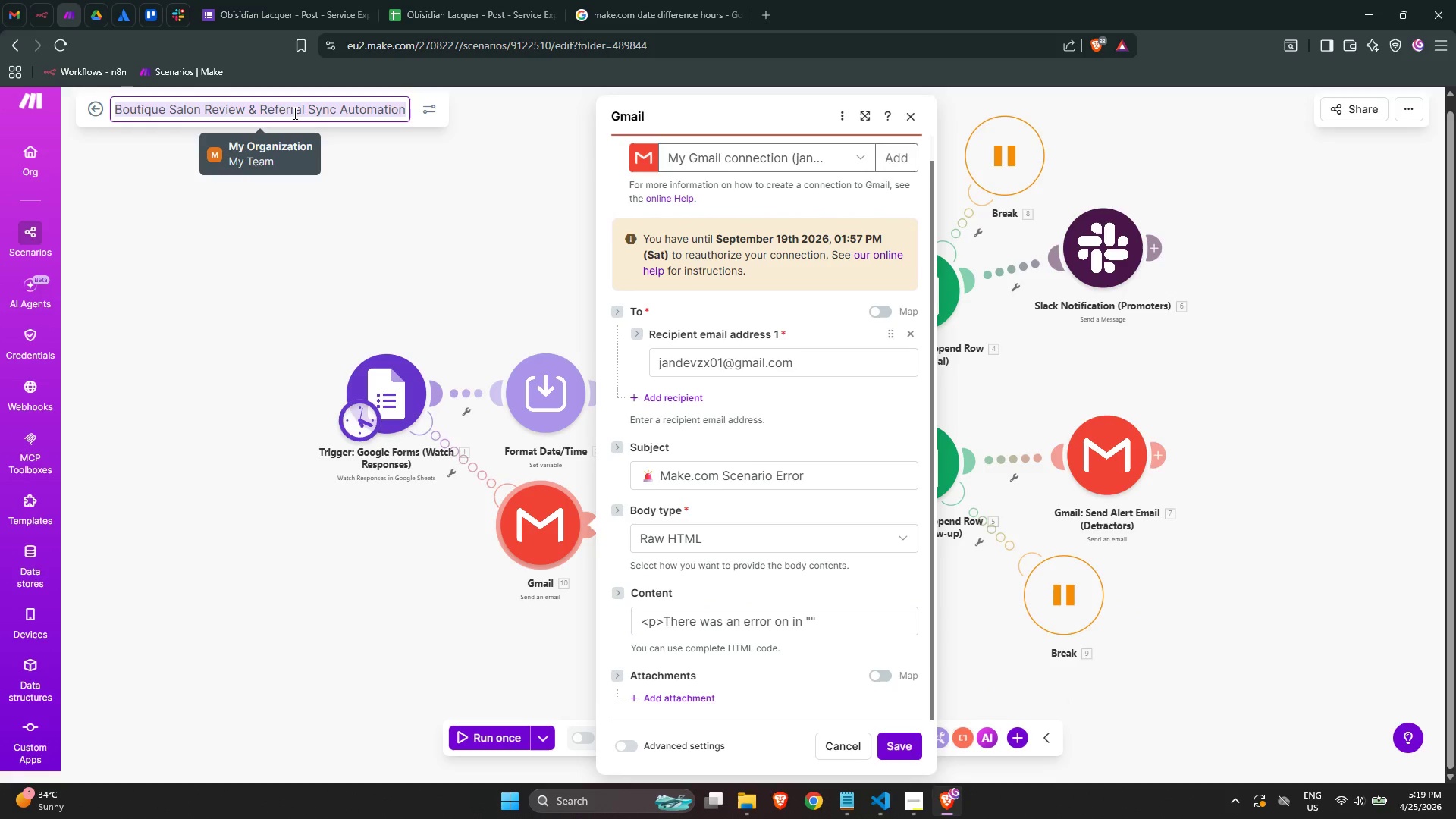 
key(Control+C)
 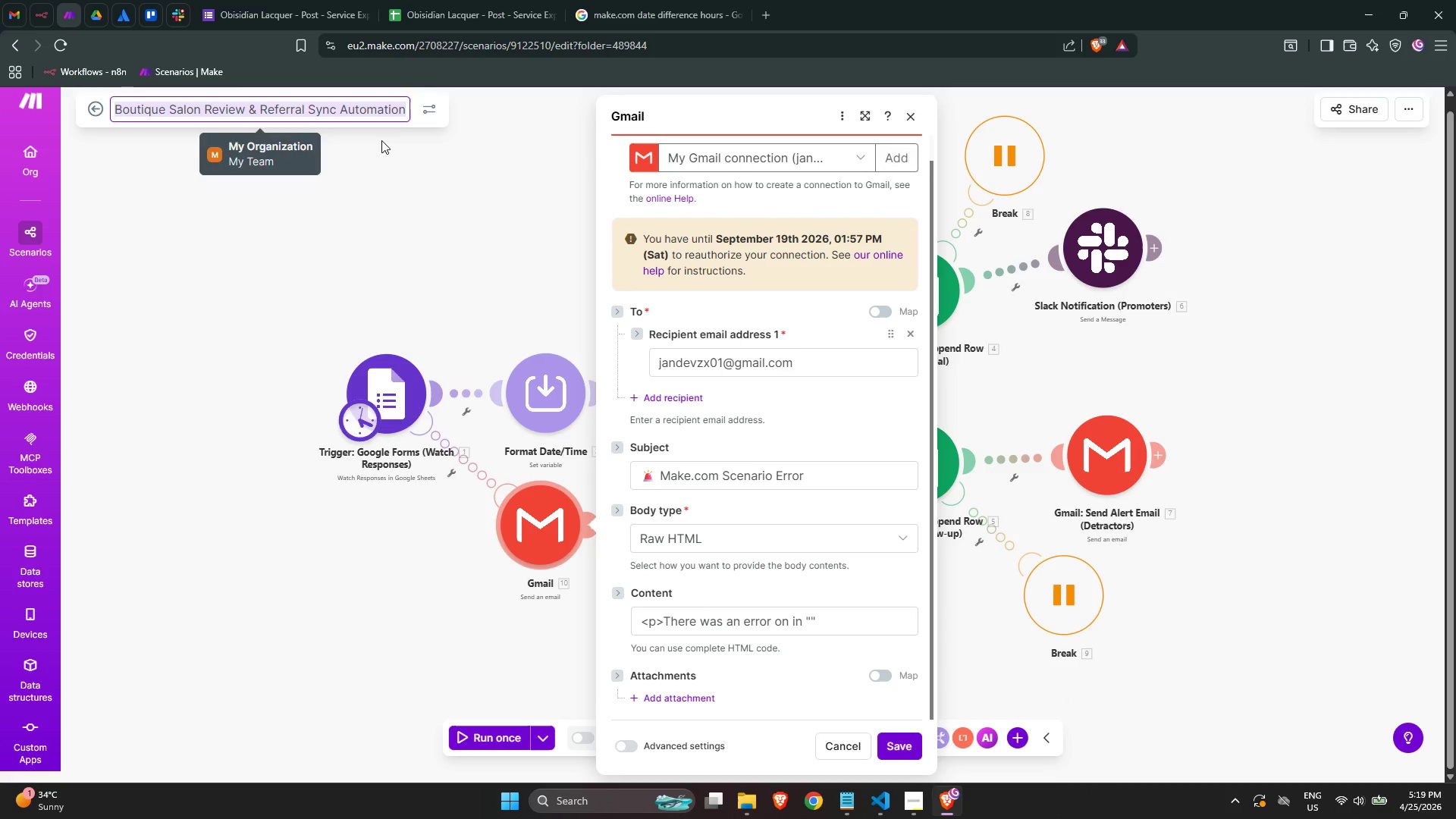 
key(Control+C)
 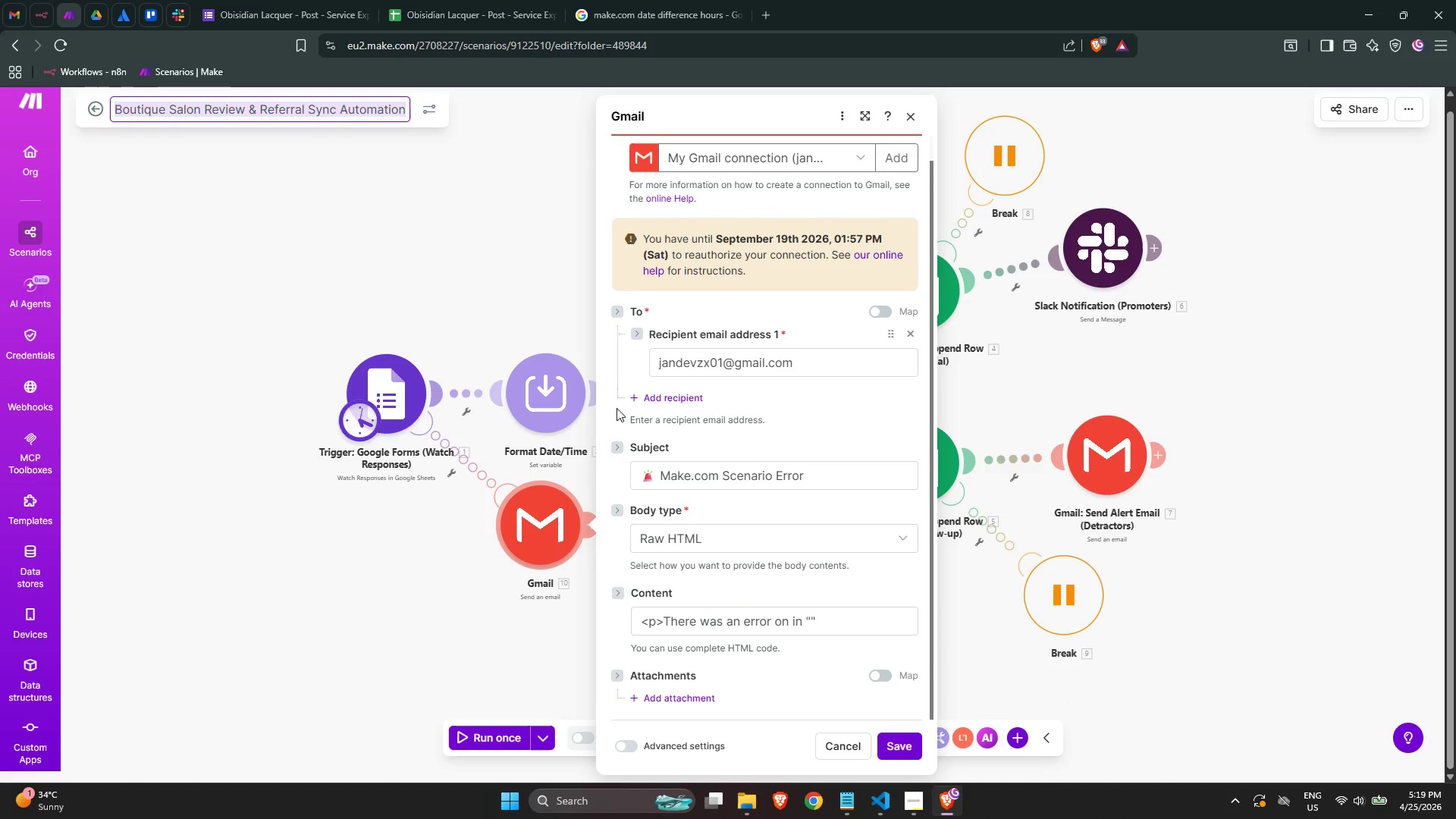 
key(Control+C)
 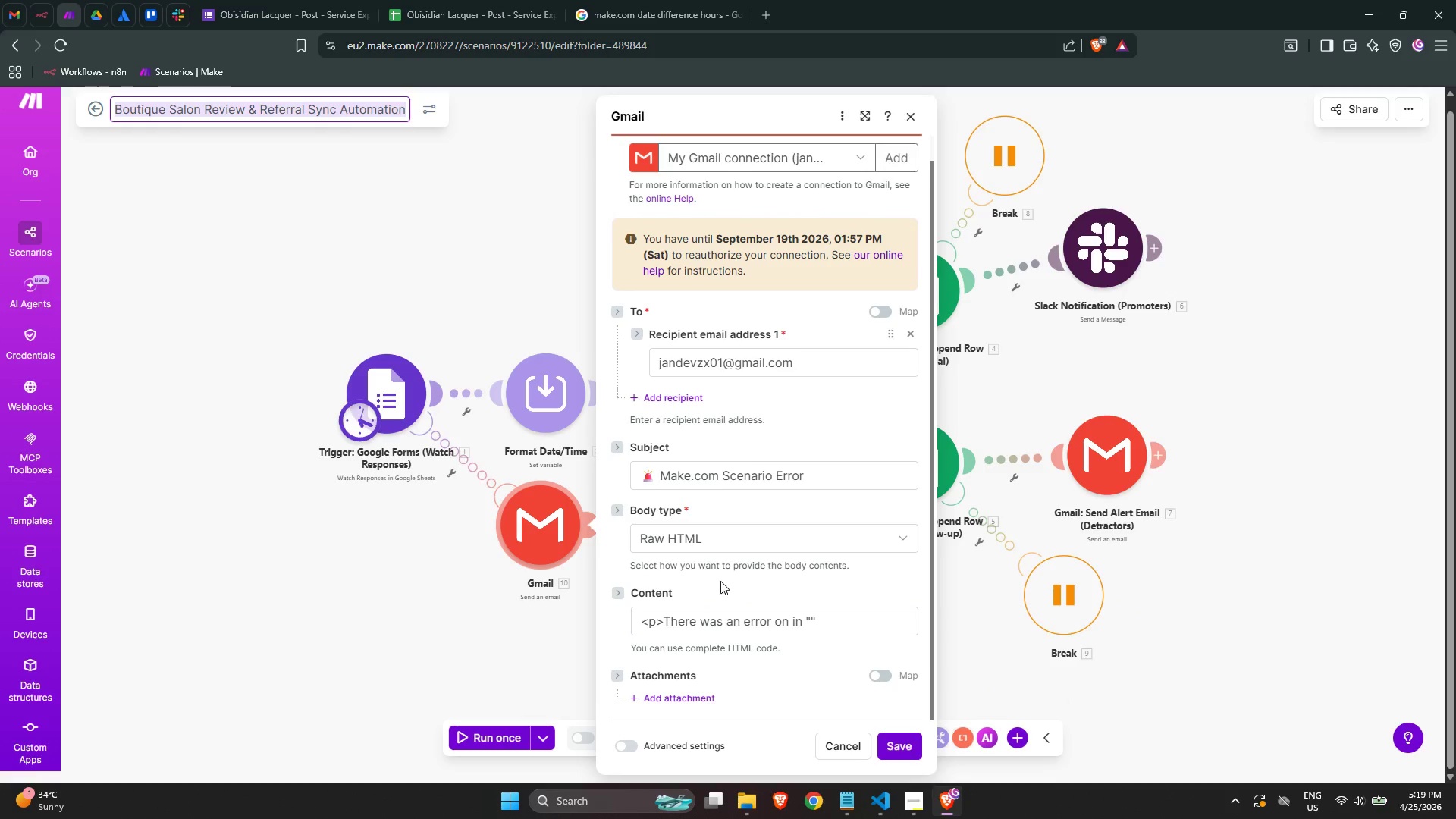 
key(Control+C)
 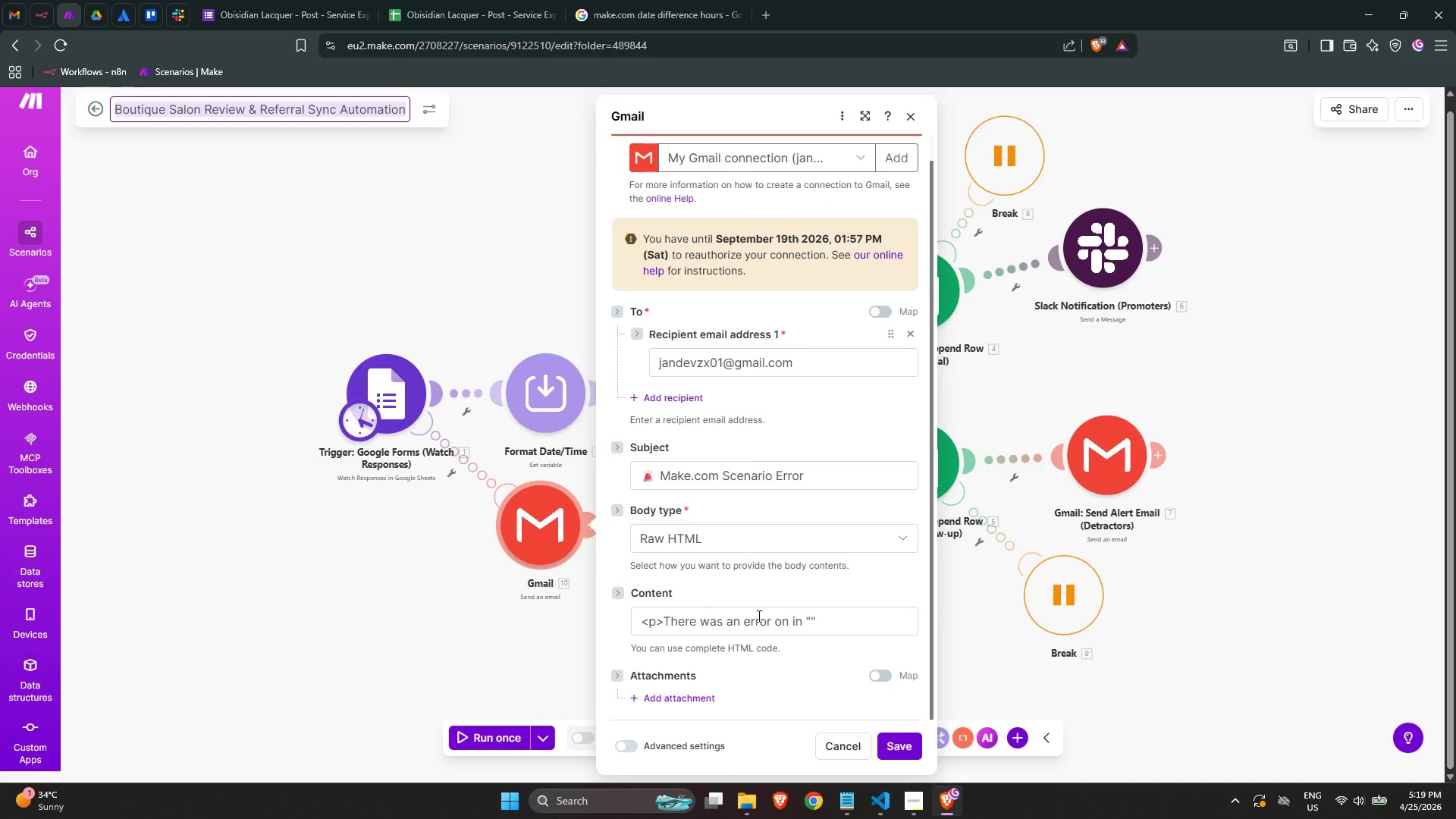 
key(Control+C)
 